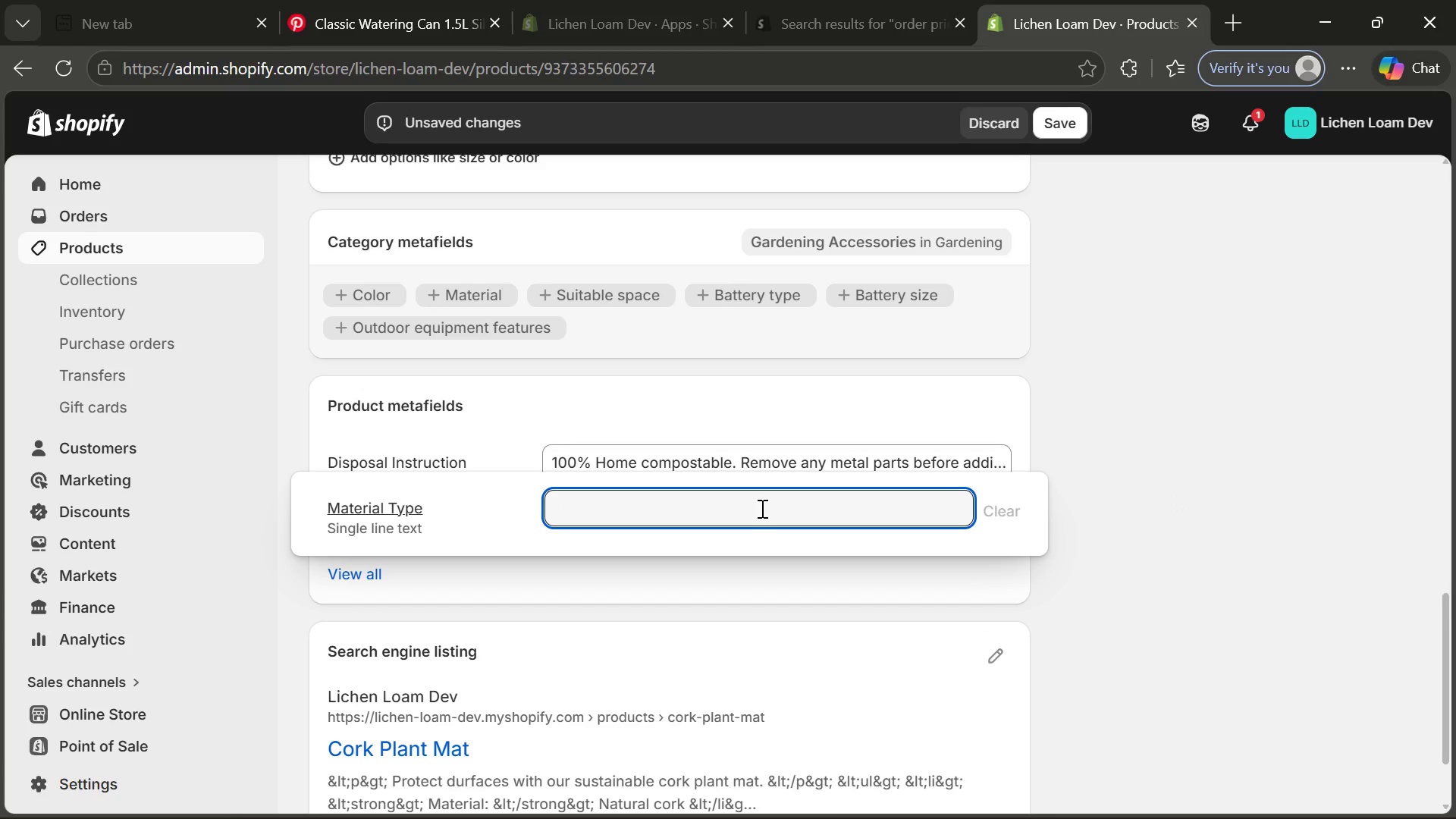 
type(Cork)
 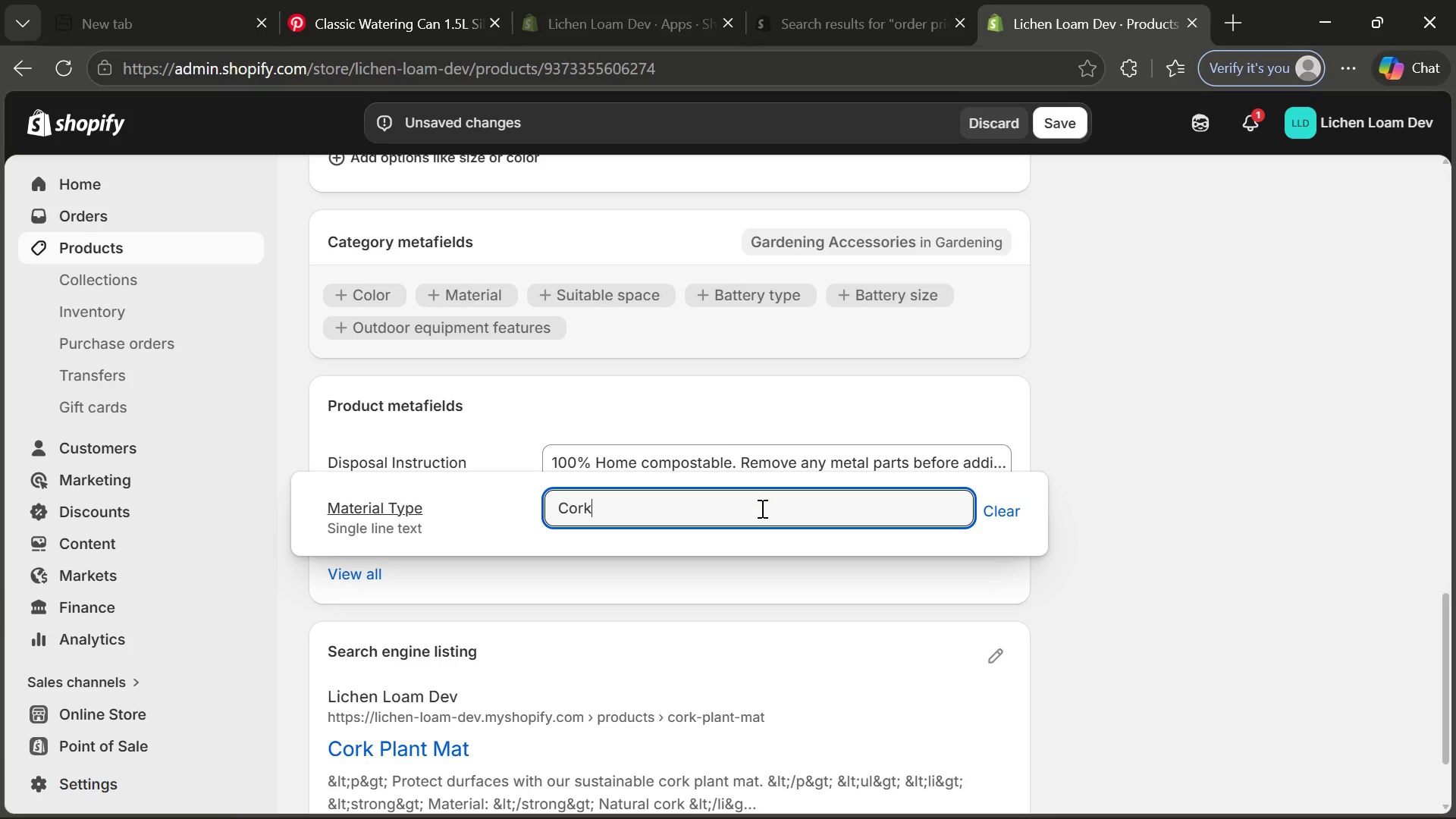 
key(ArrowLeft)
 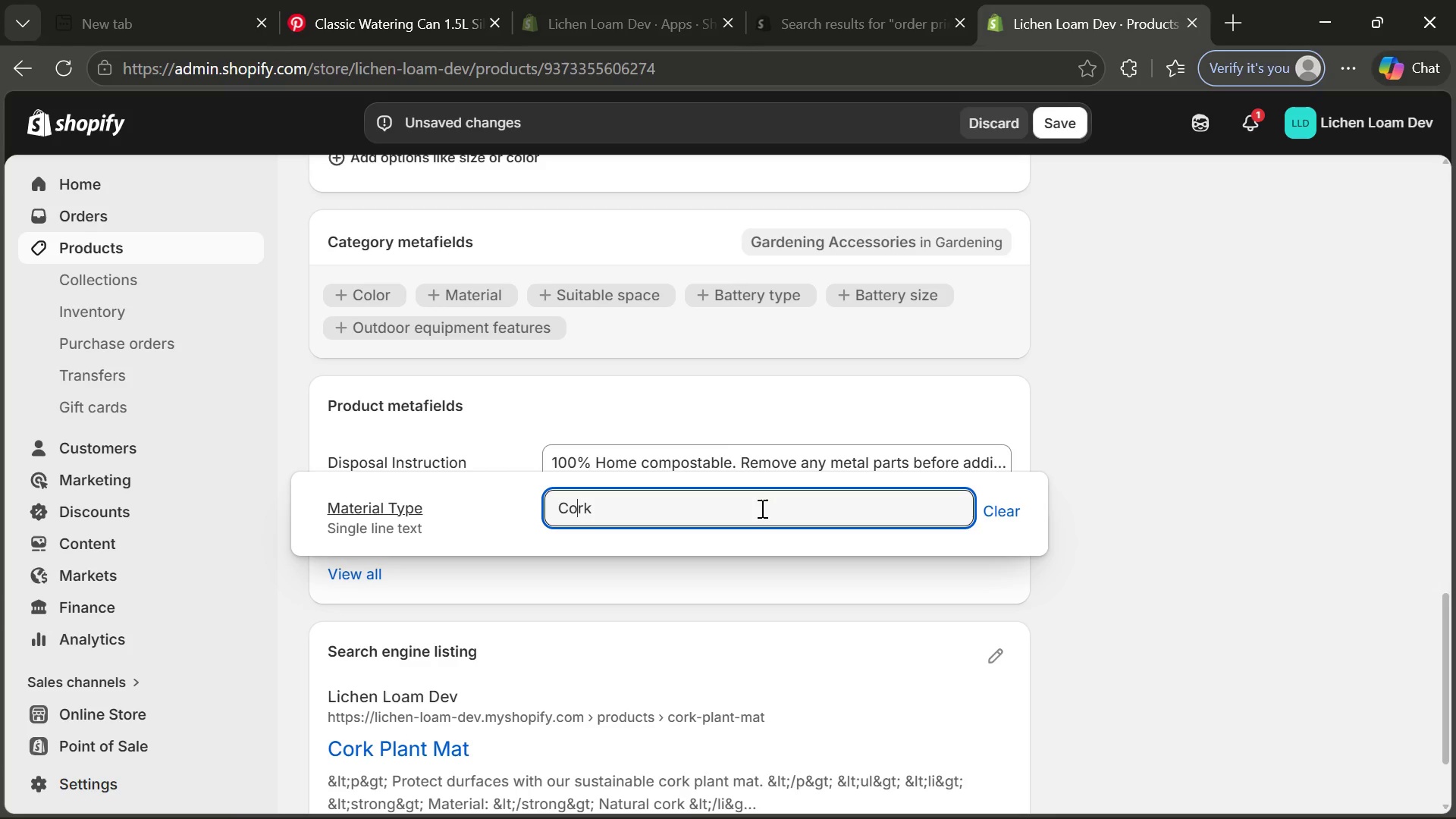 
key(ArrowLeft)
 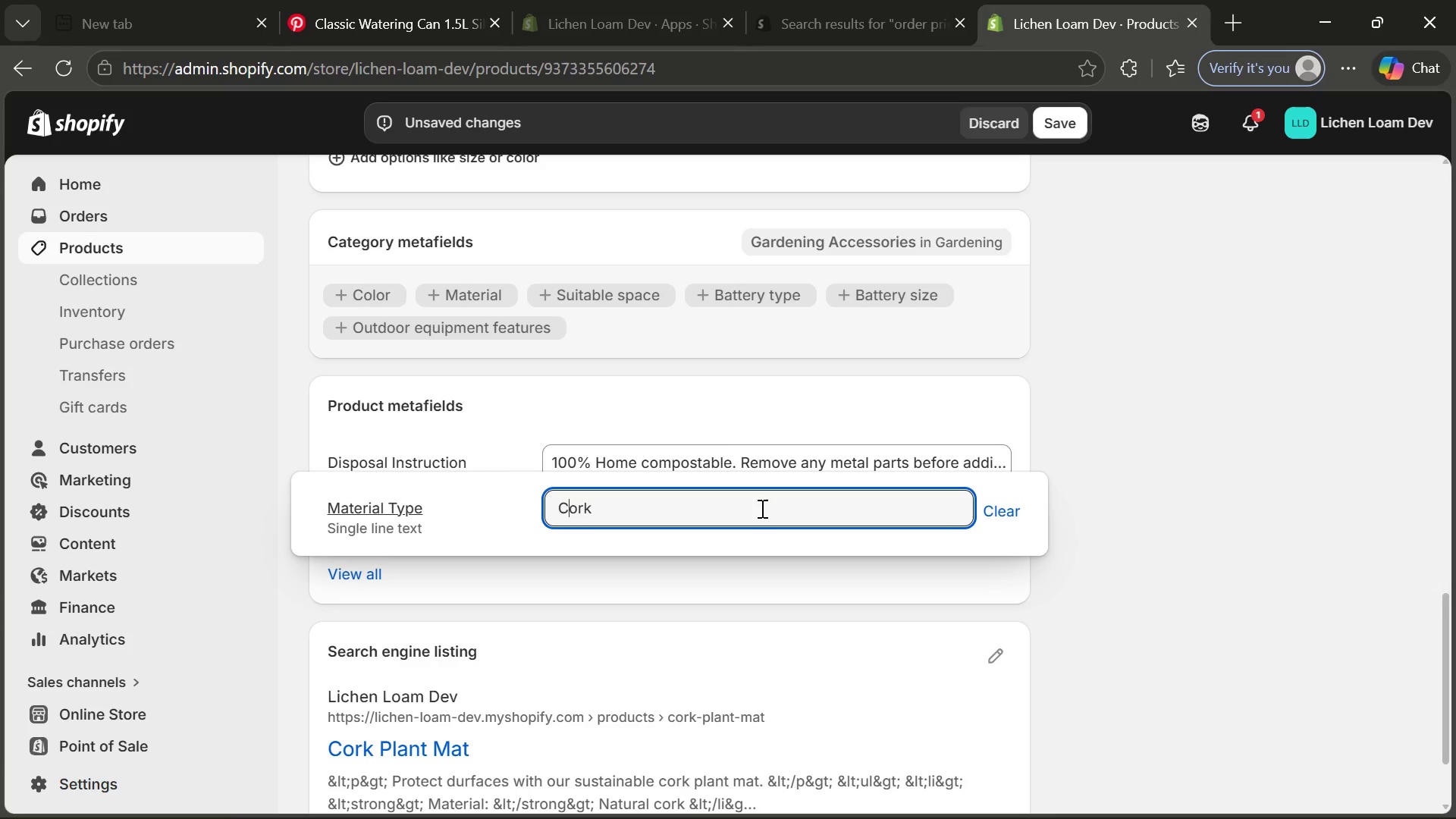 
key(ArrowLeft)
 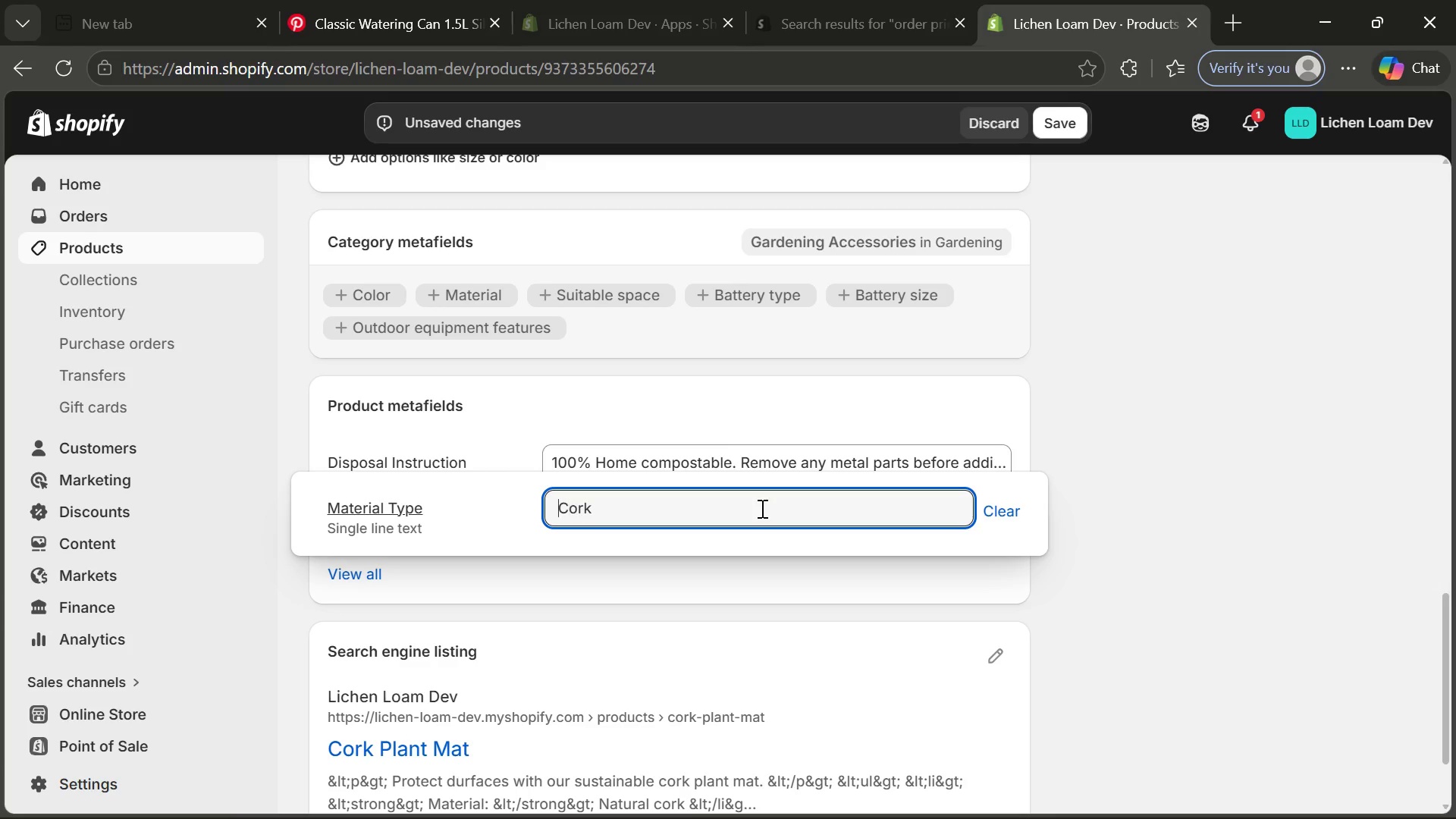 
key(ArrowLeft)
 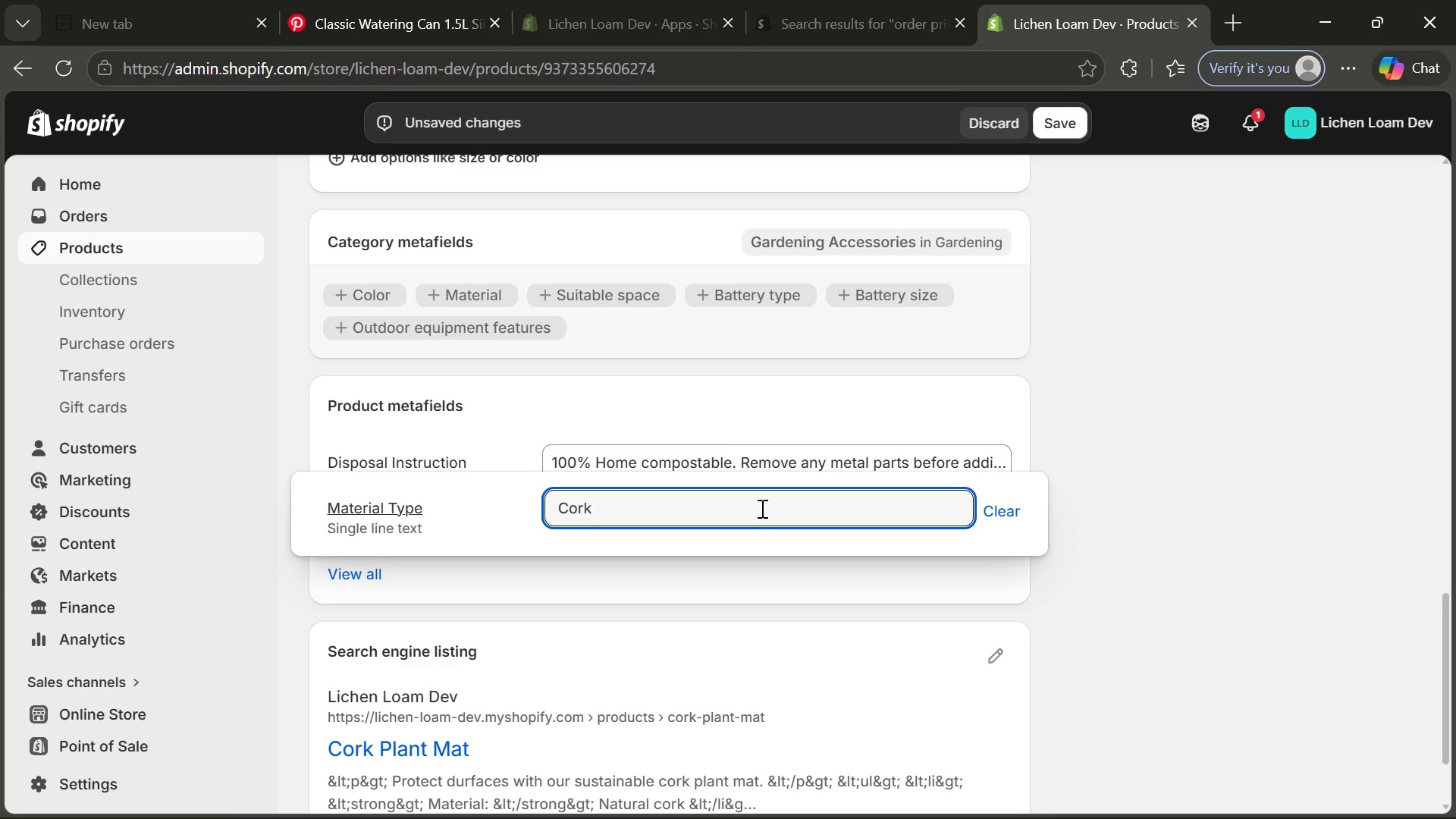 
type(Natural )
 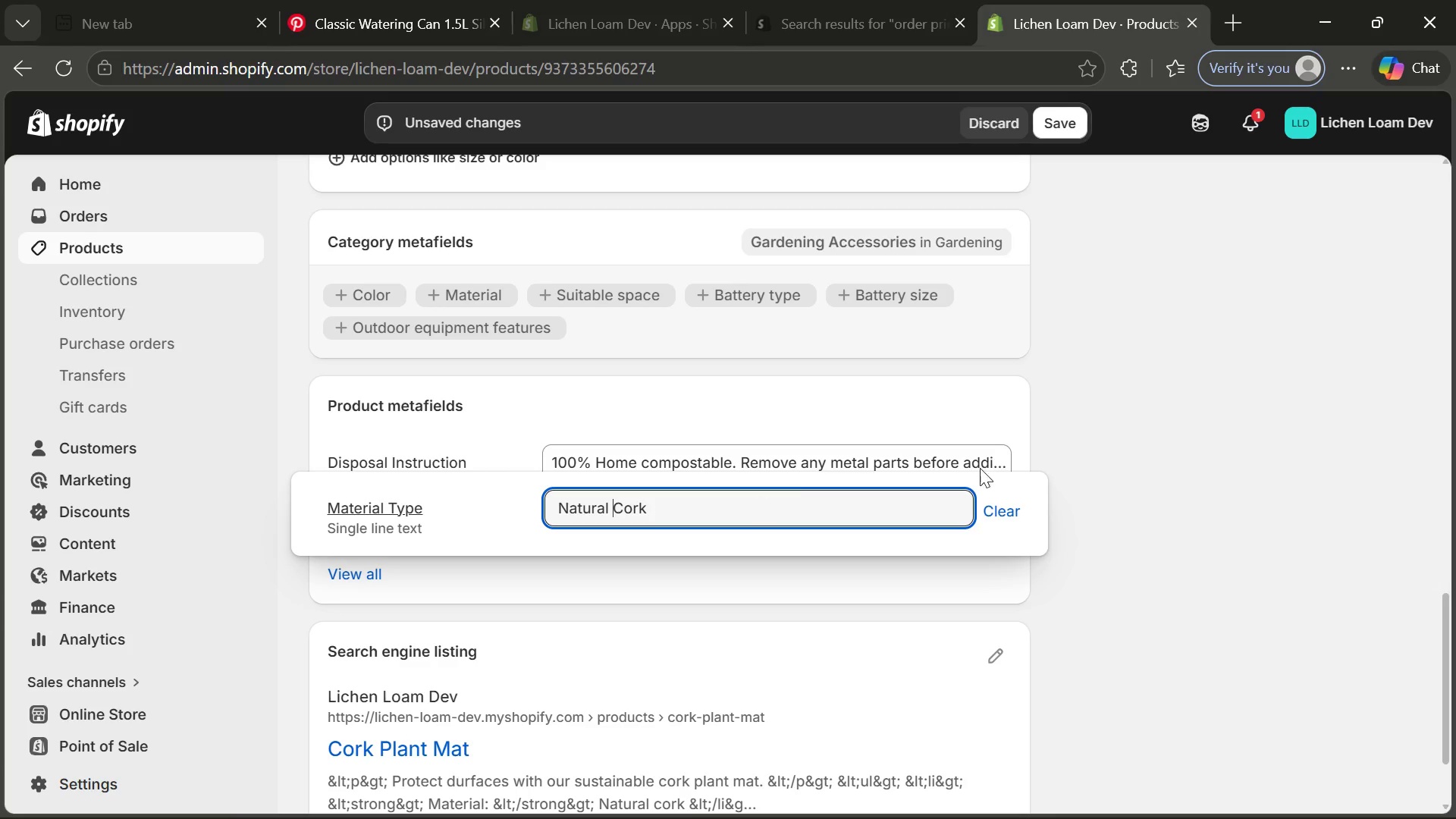 
left_click([1122, 470])
 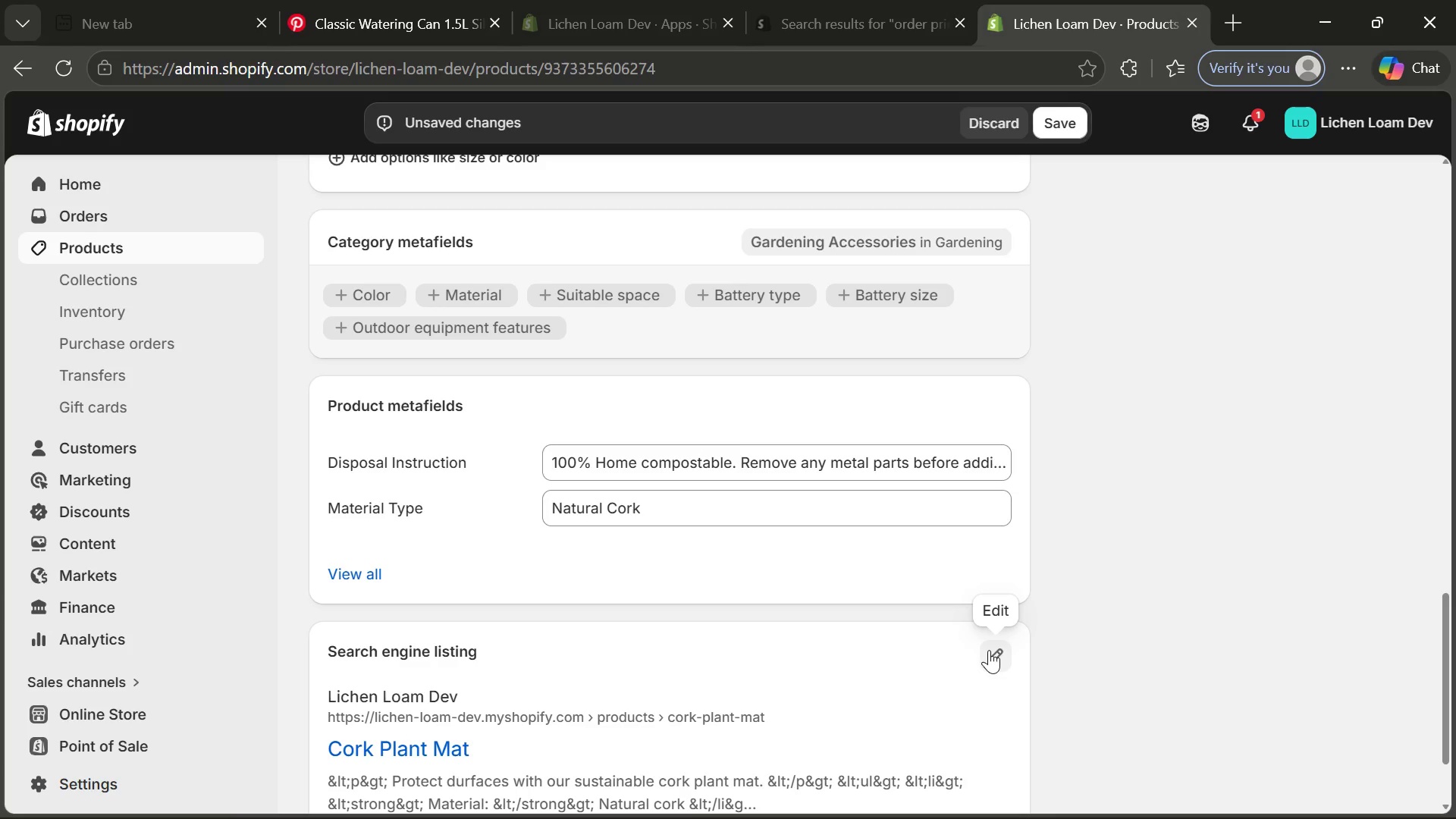 
left_click([989, 650])
 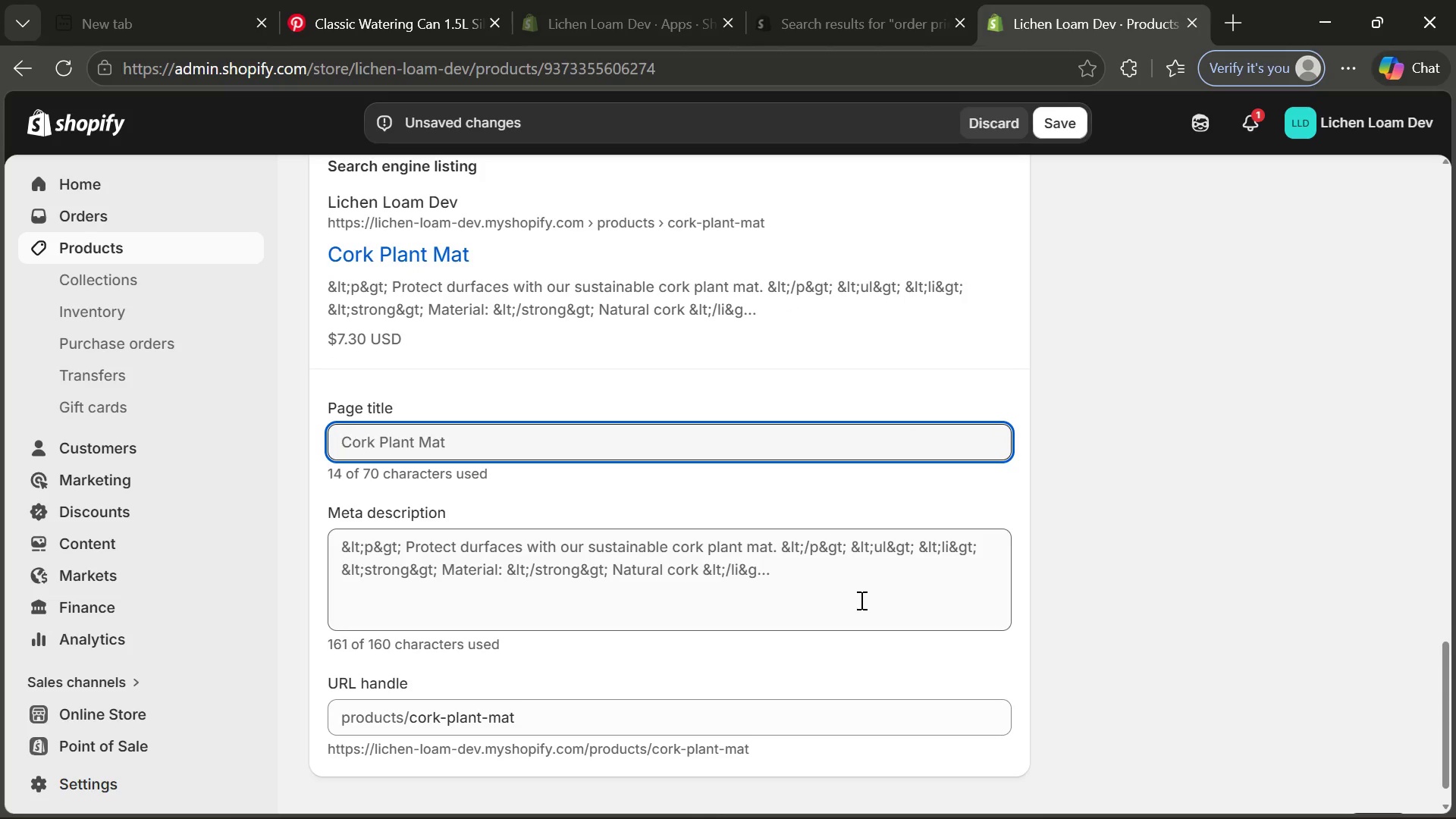 
wait(6.58)
 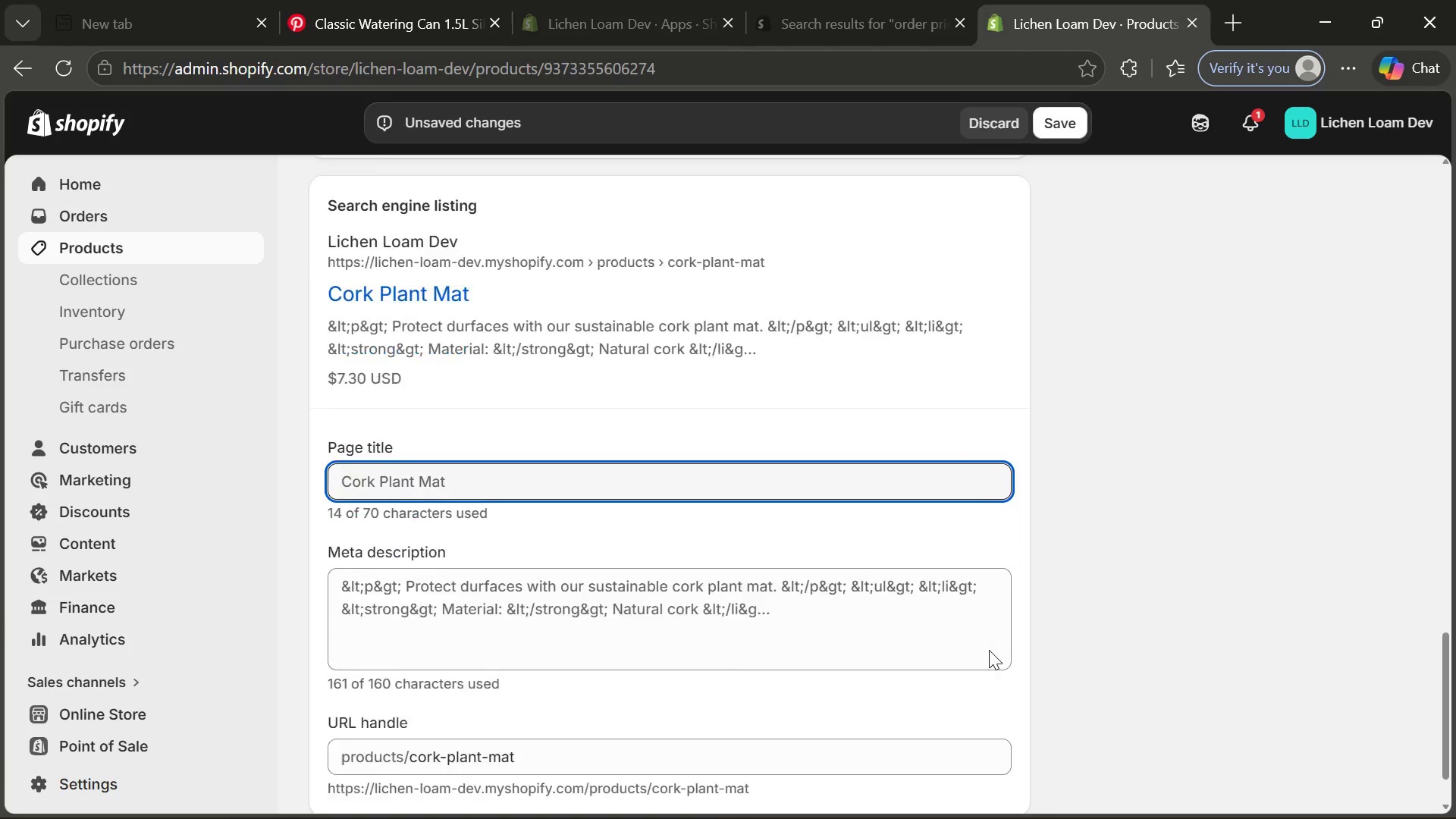 
left_click([708, 424])
 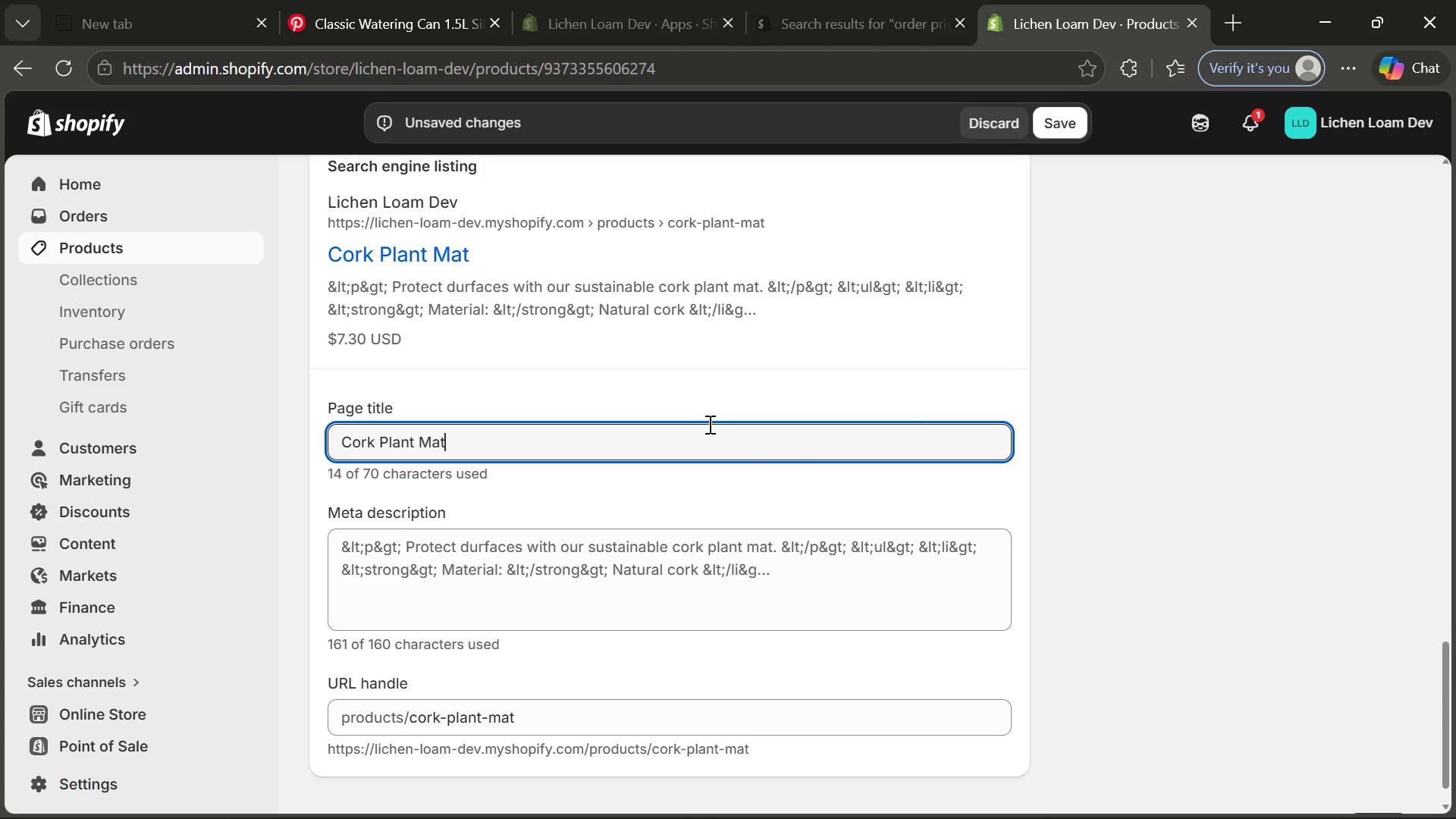 
type( | c)
key(Backspace)
type(Eco)
 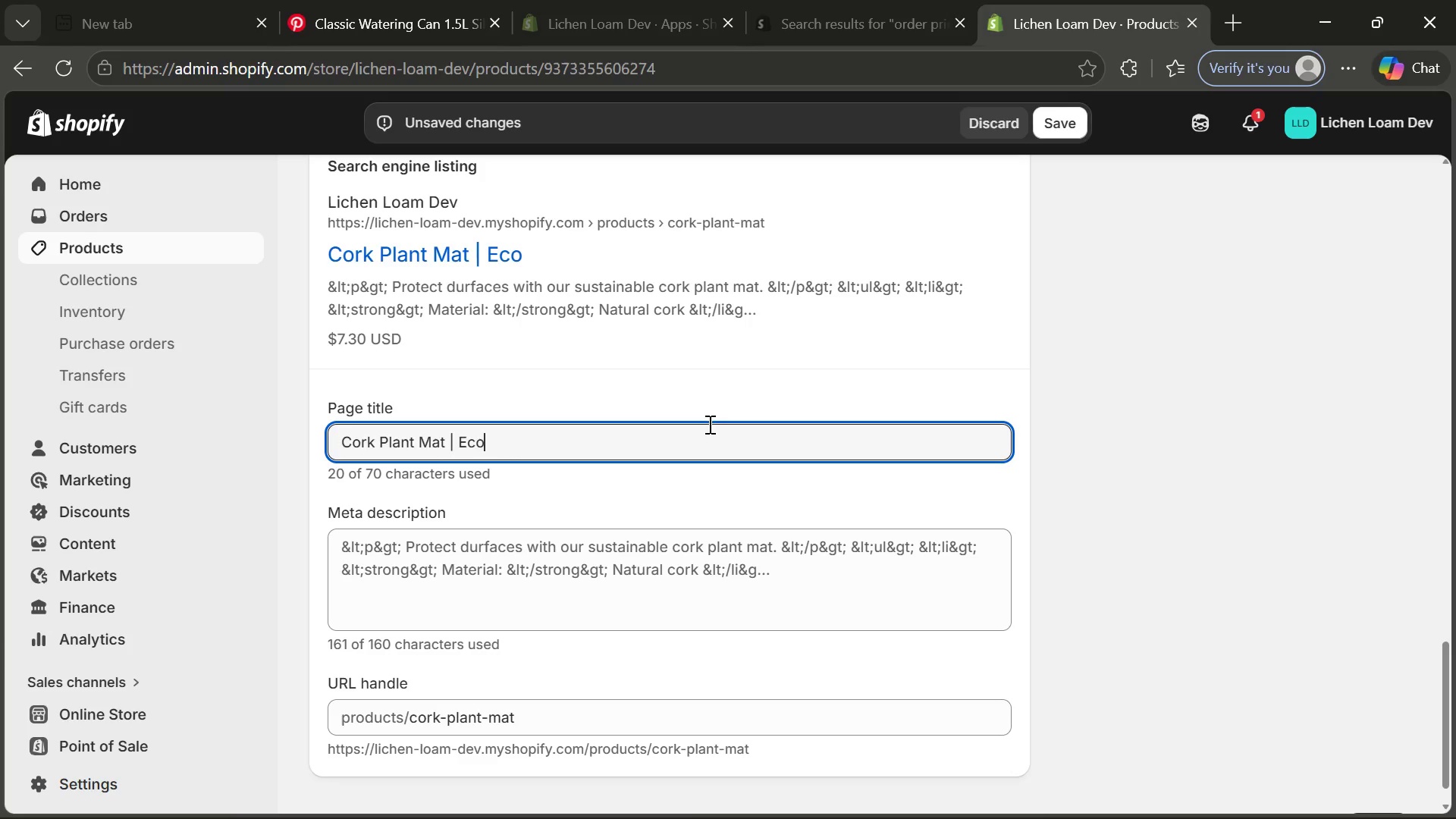 
wait(5.89)
 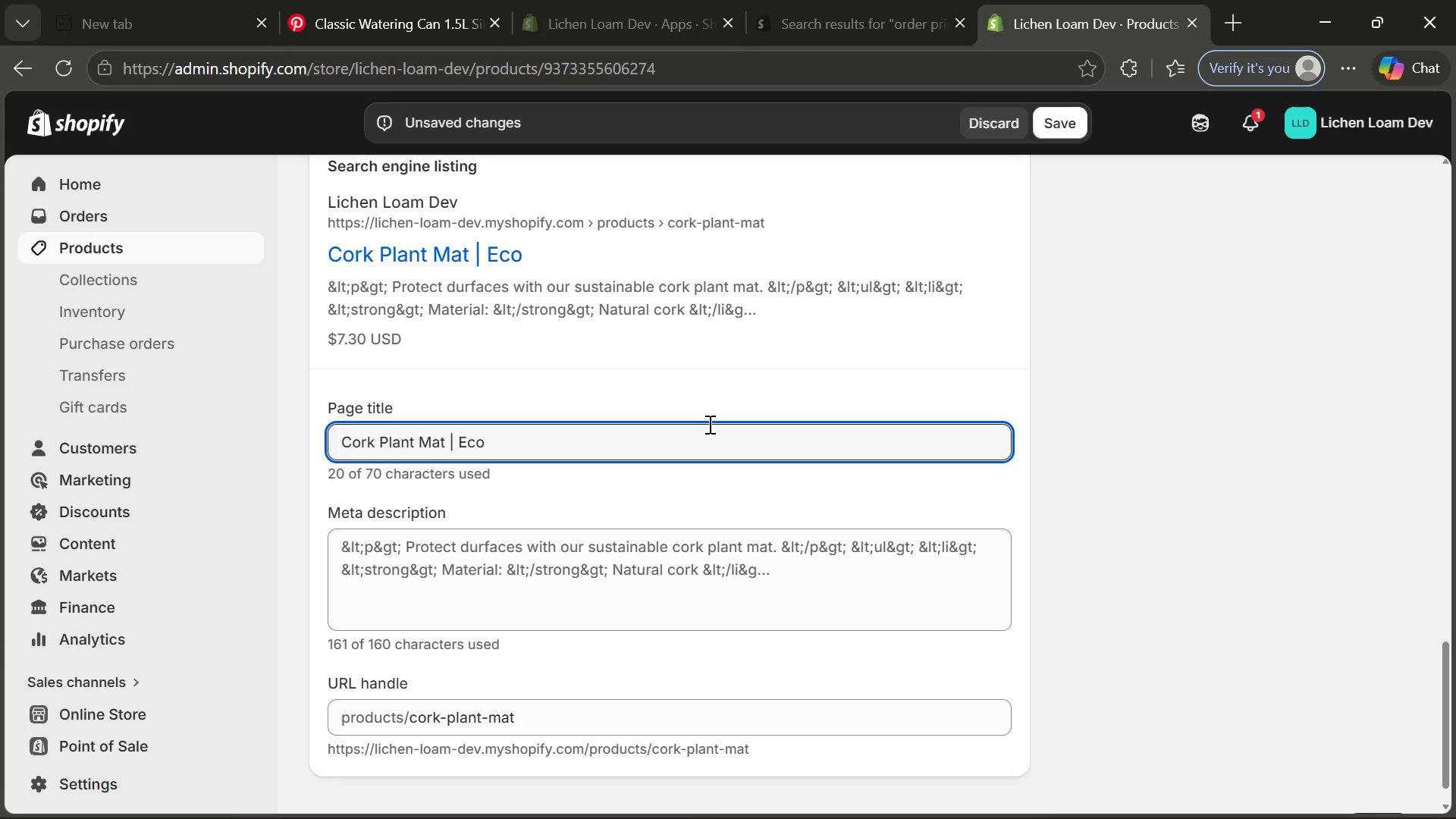 
type(-Friendly)
 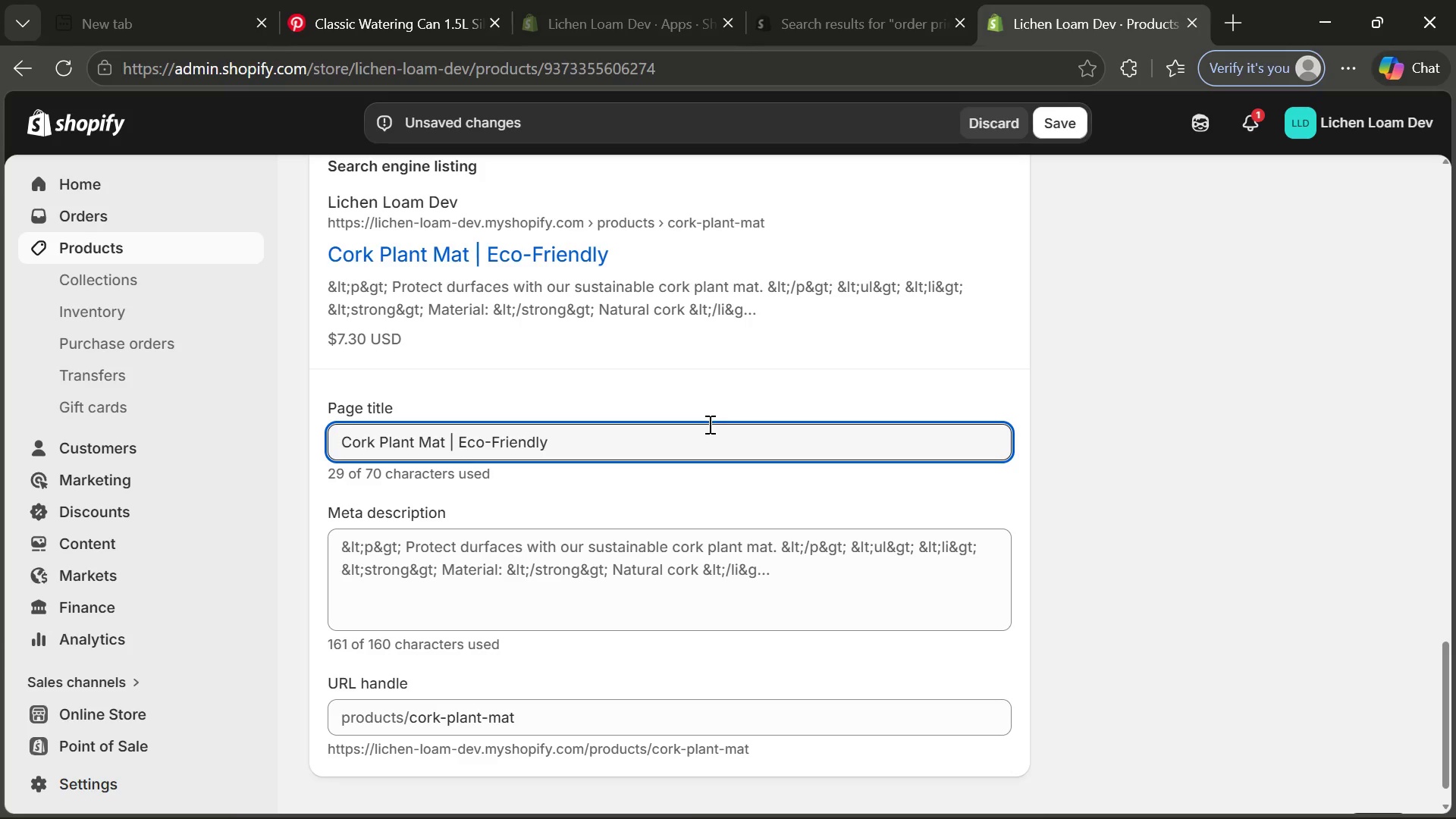 
type( Prp)
key(Backspace)
type(otective )
 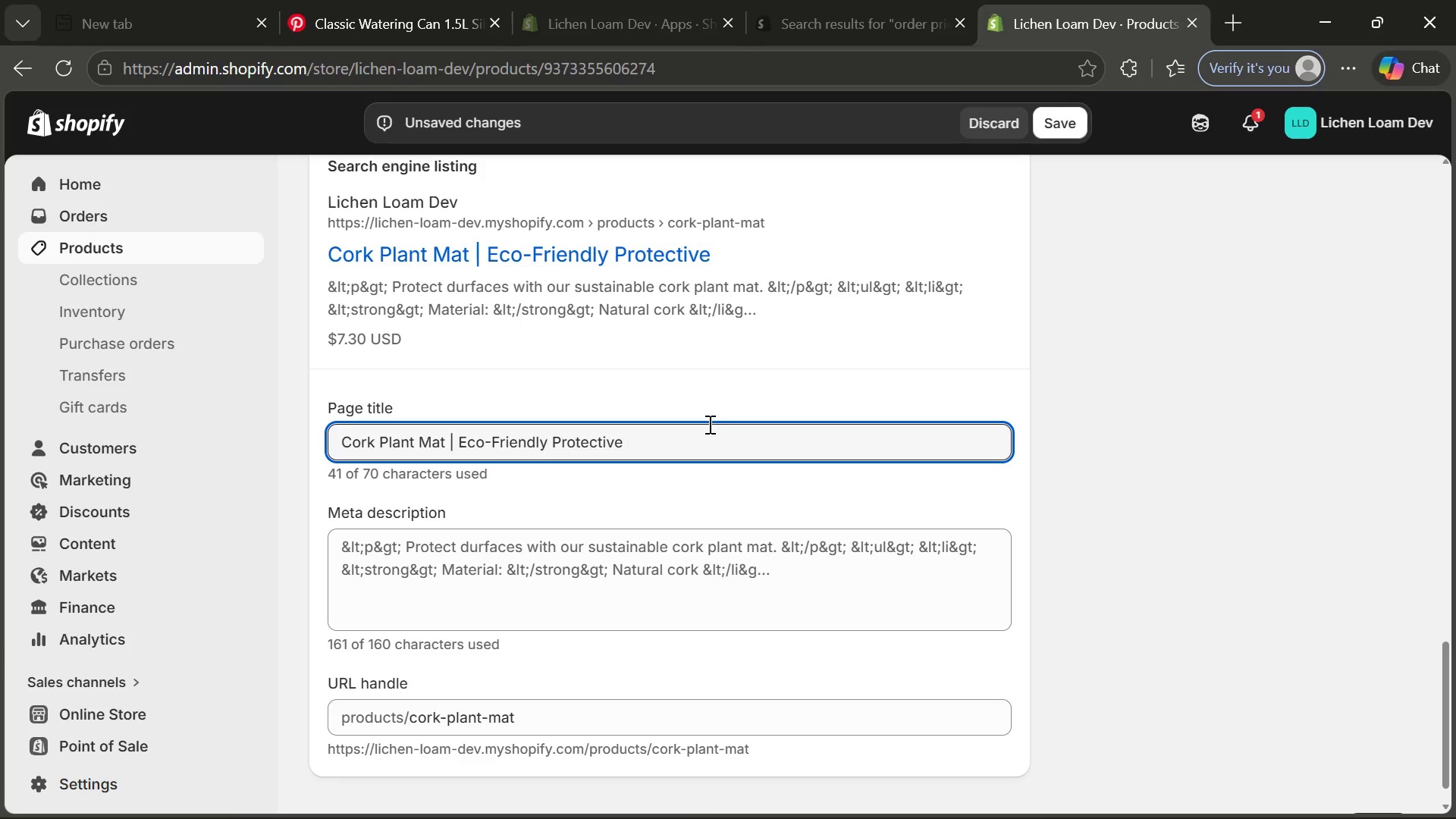 
type(Plant Base)
 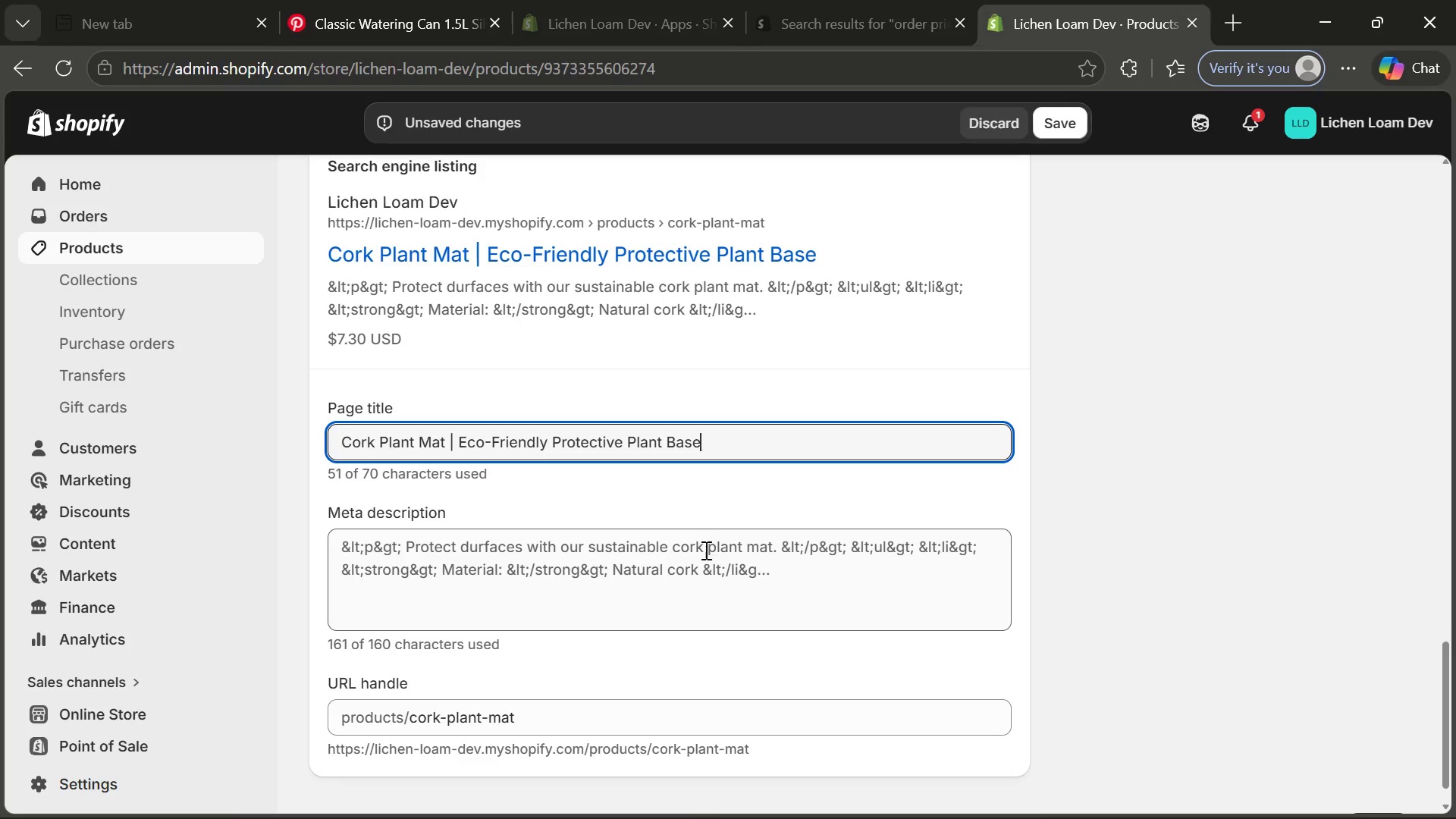 
left_click([707, 566])
 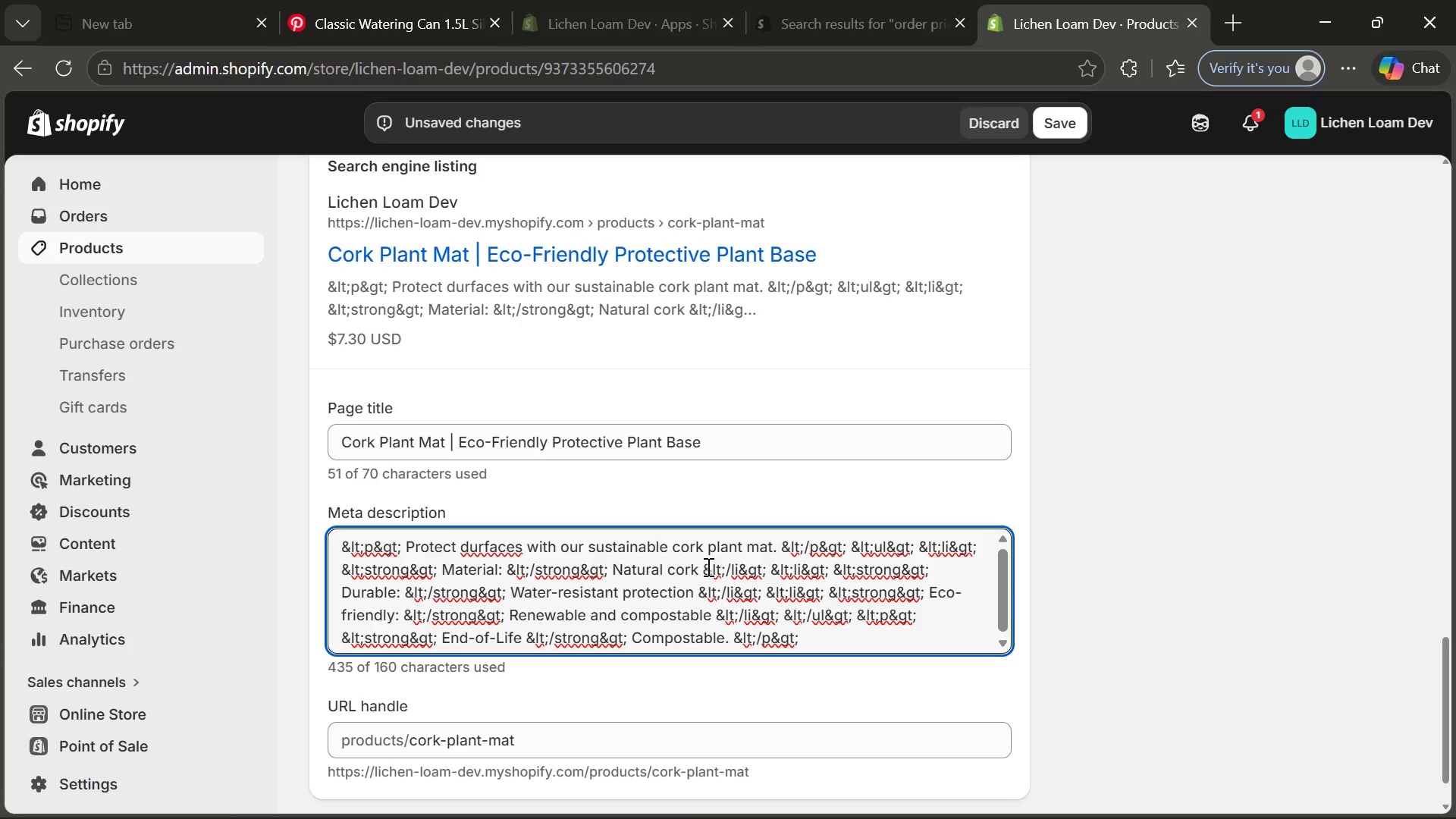 
wait(10.3)
 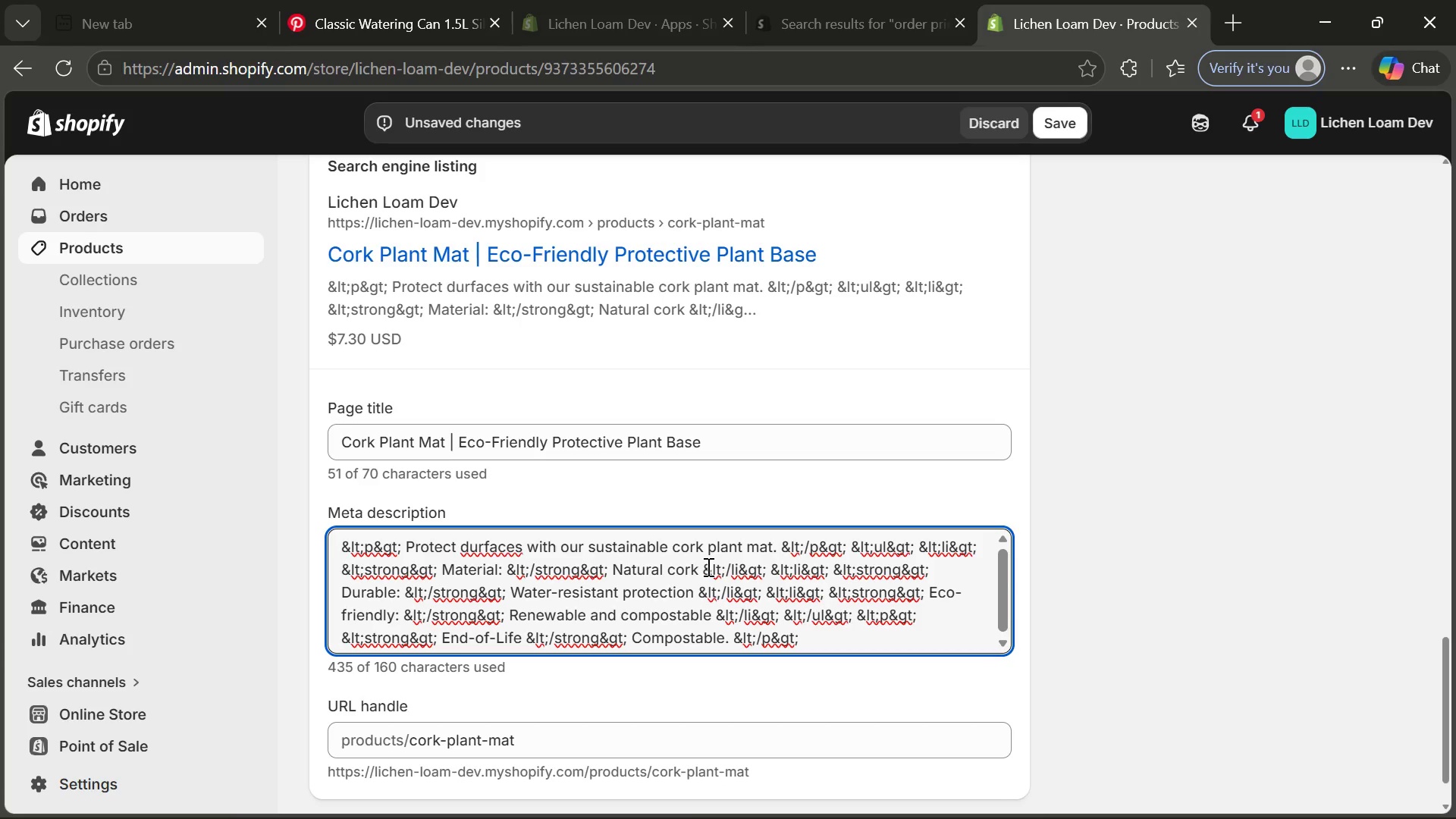 
key(Control+A)
 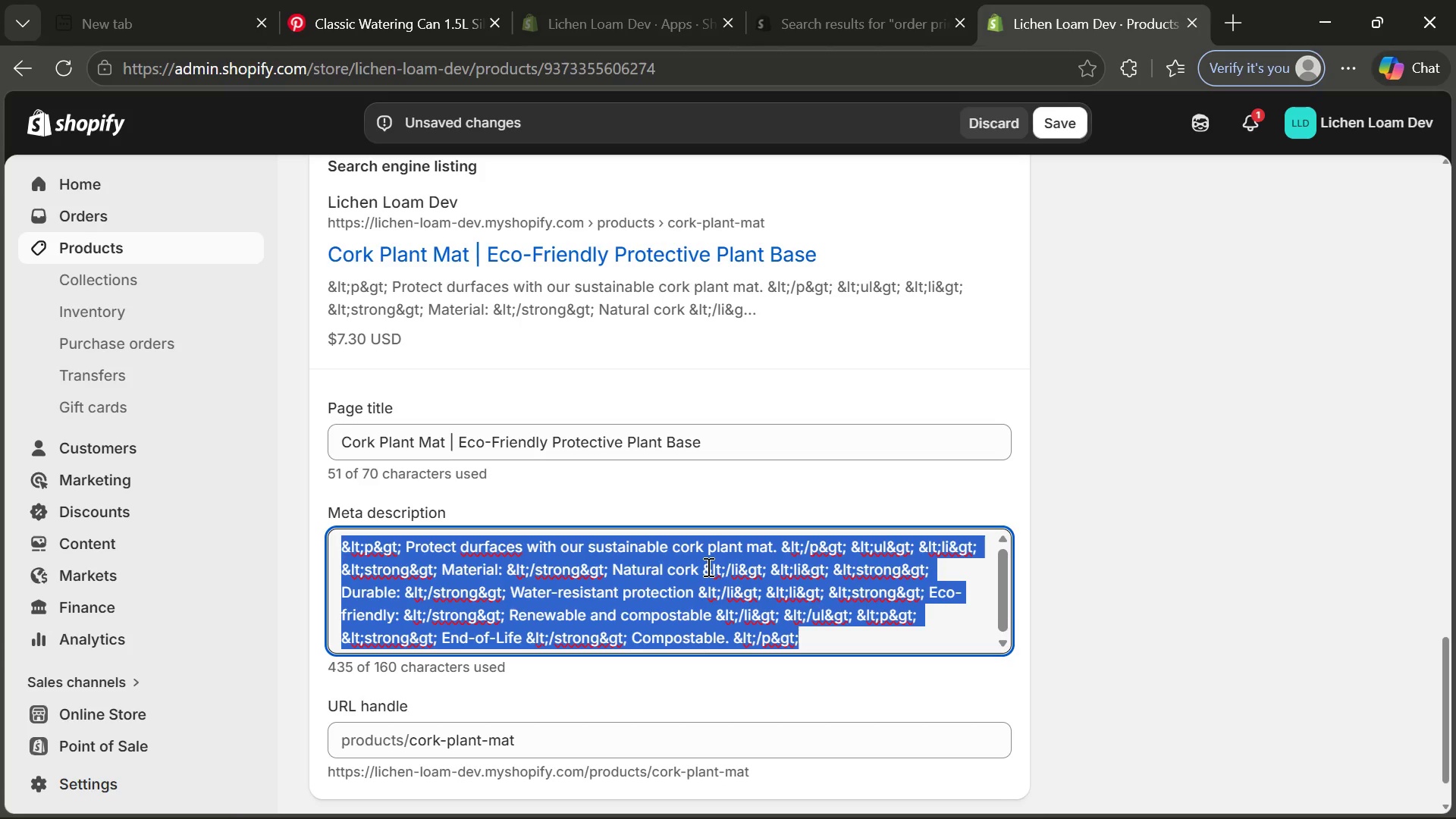 
key(Backspace)
type(Eco=)
key(Backspace)
type(-friendly )
 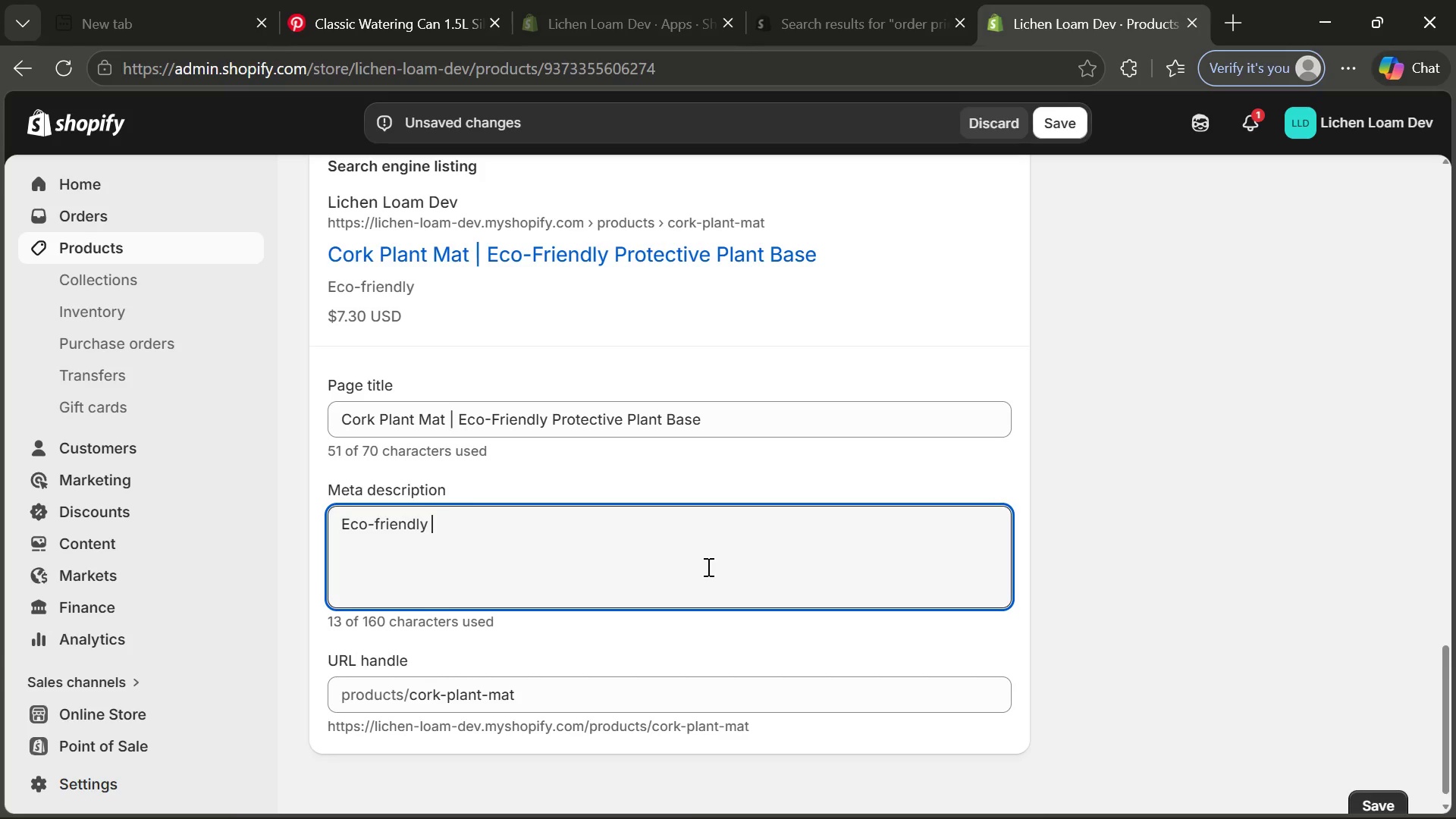 
wait(8.5)
 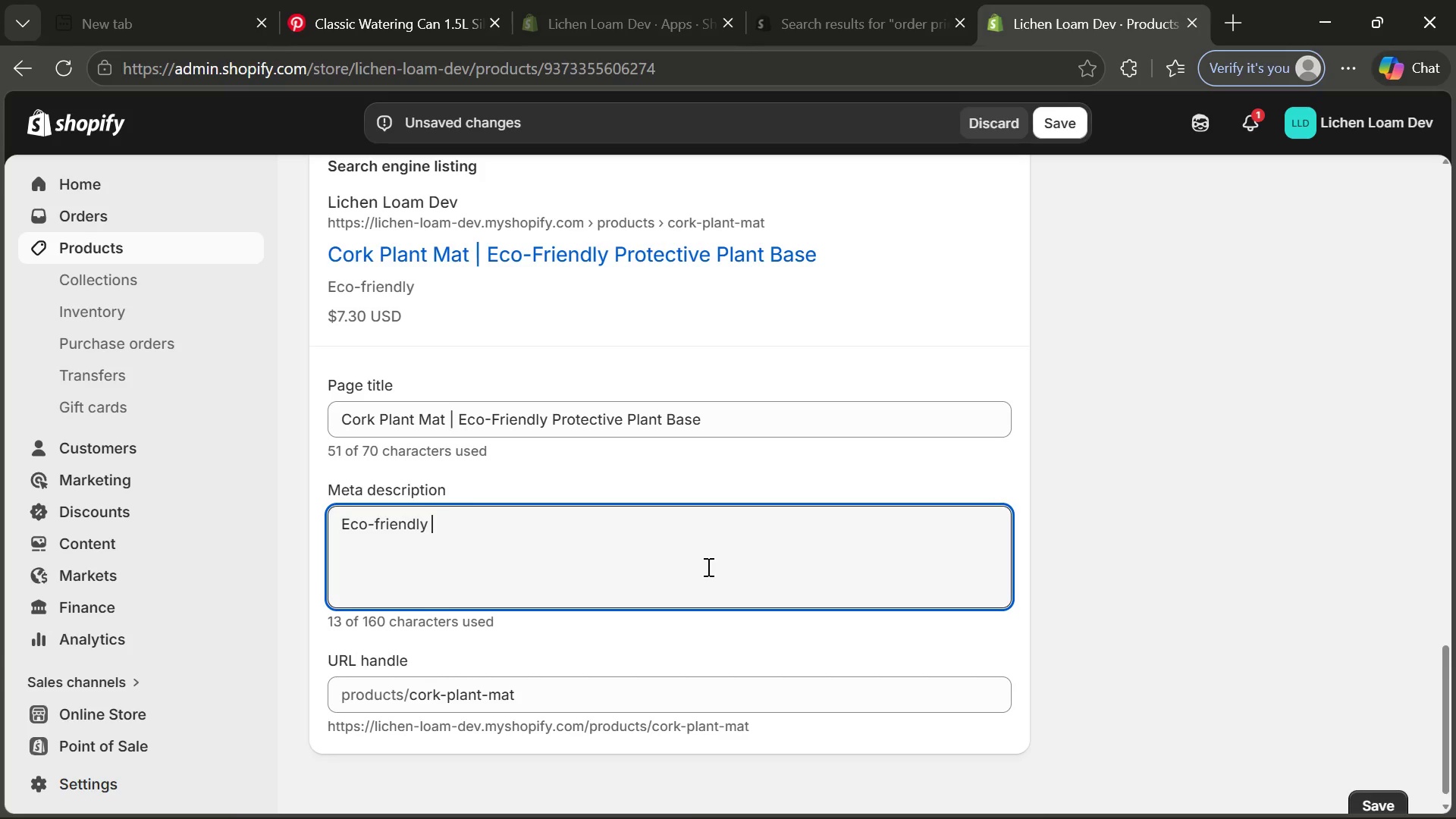 
type( cork )
 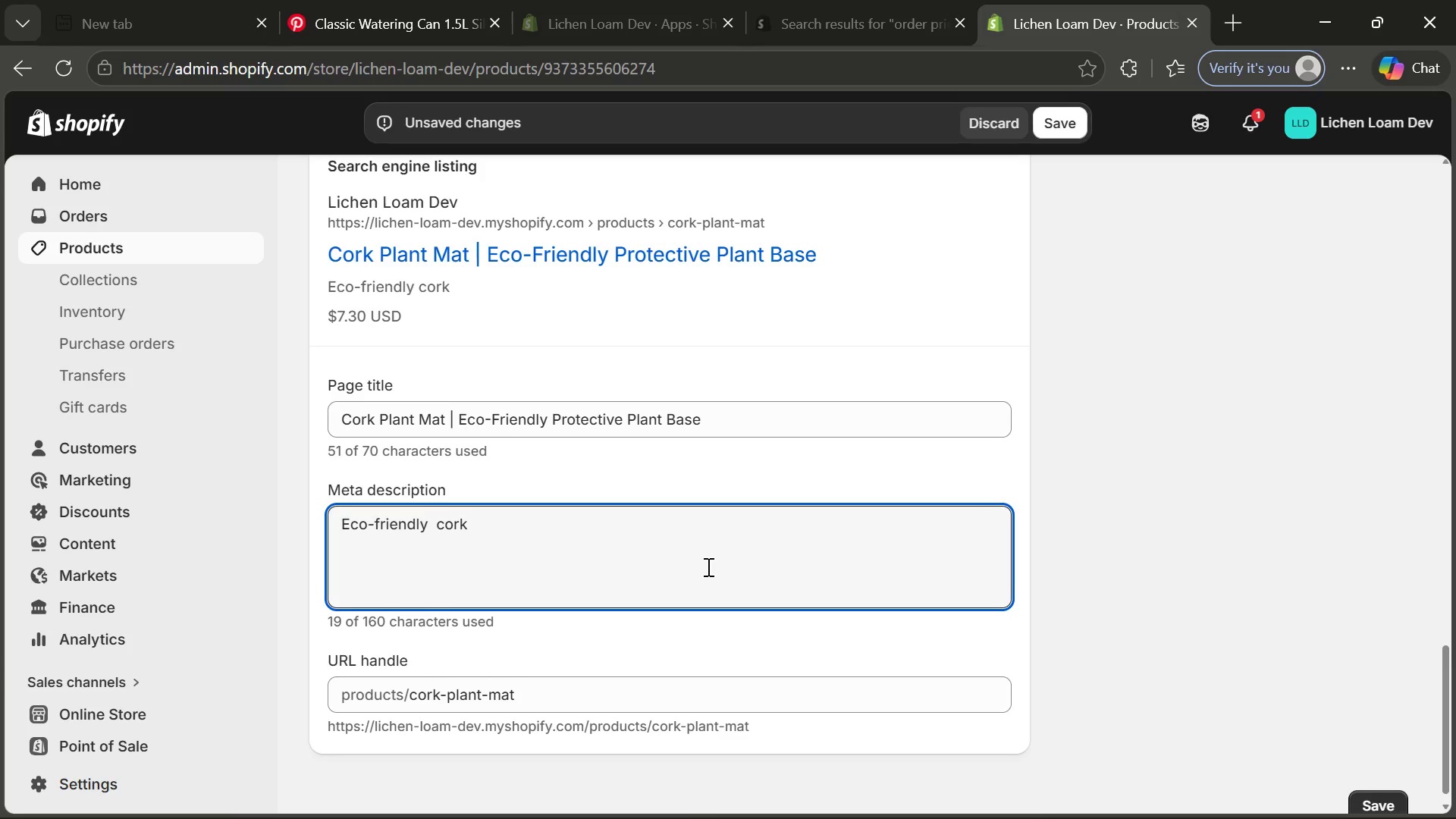 
key(ArrowLeft)
 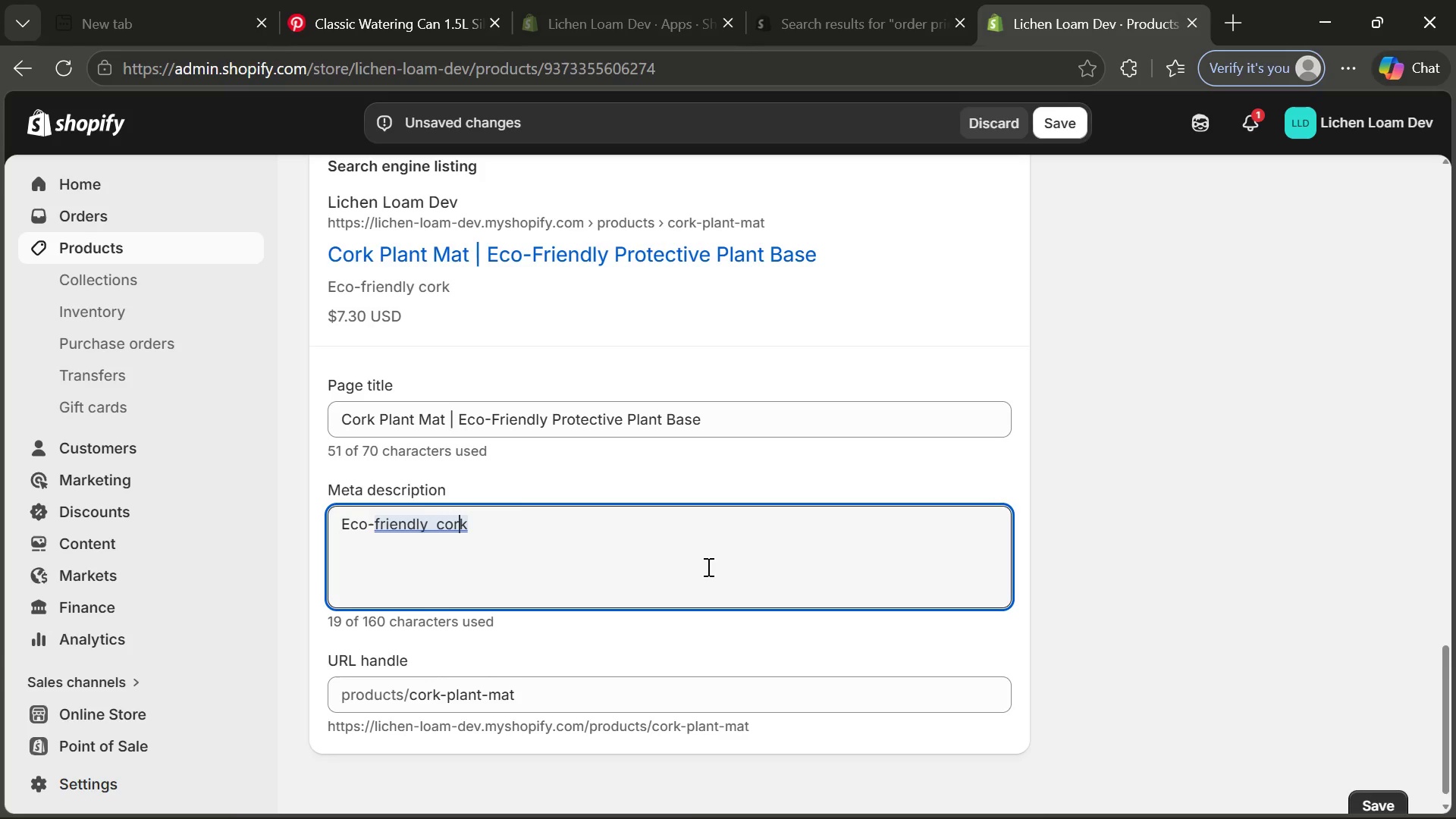 
key(ArrowLeft)
 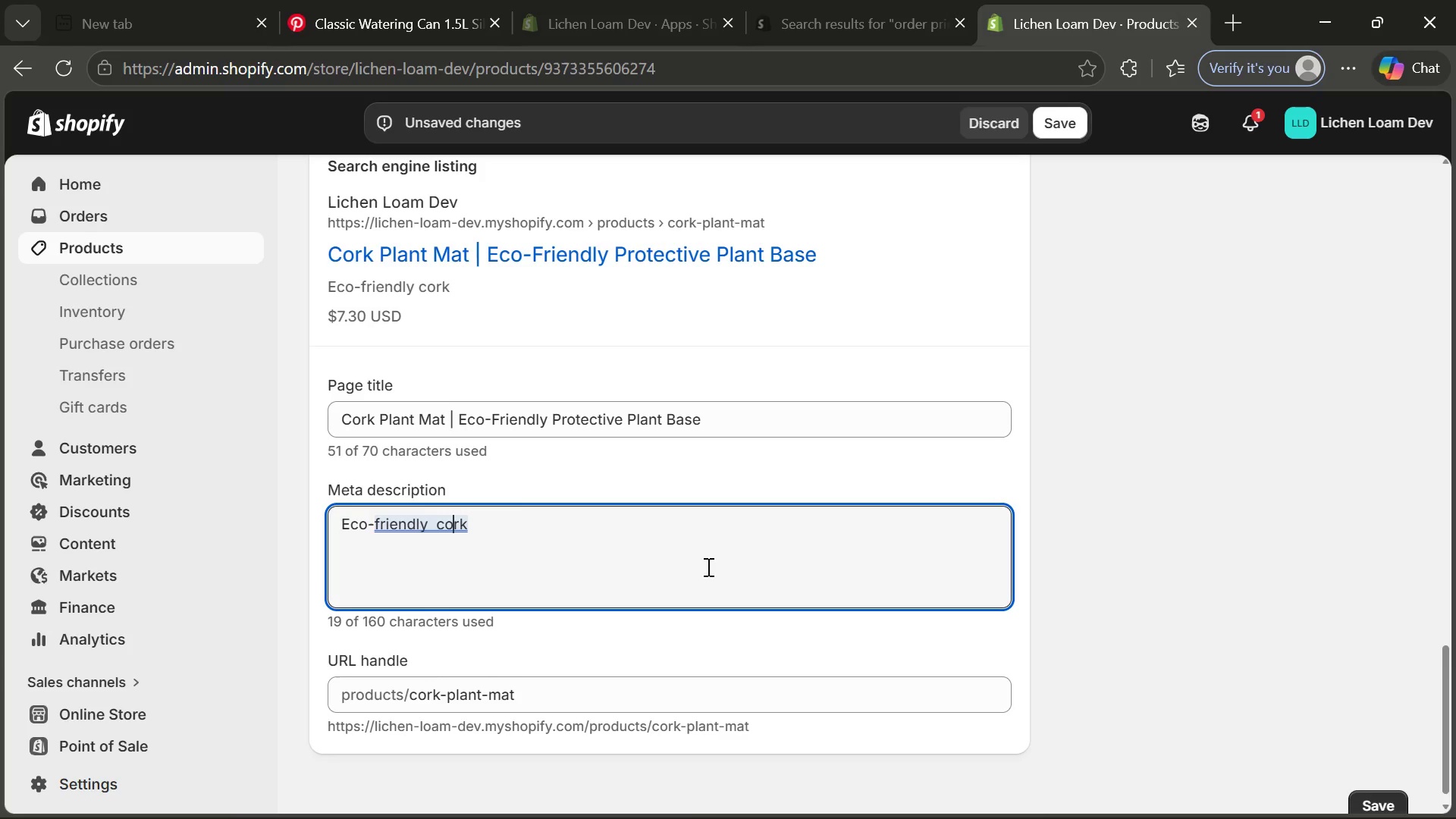 
key(ArrowLeft)
 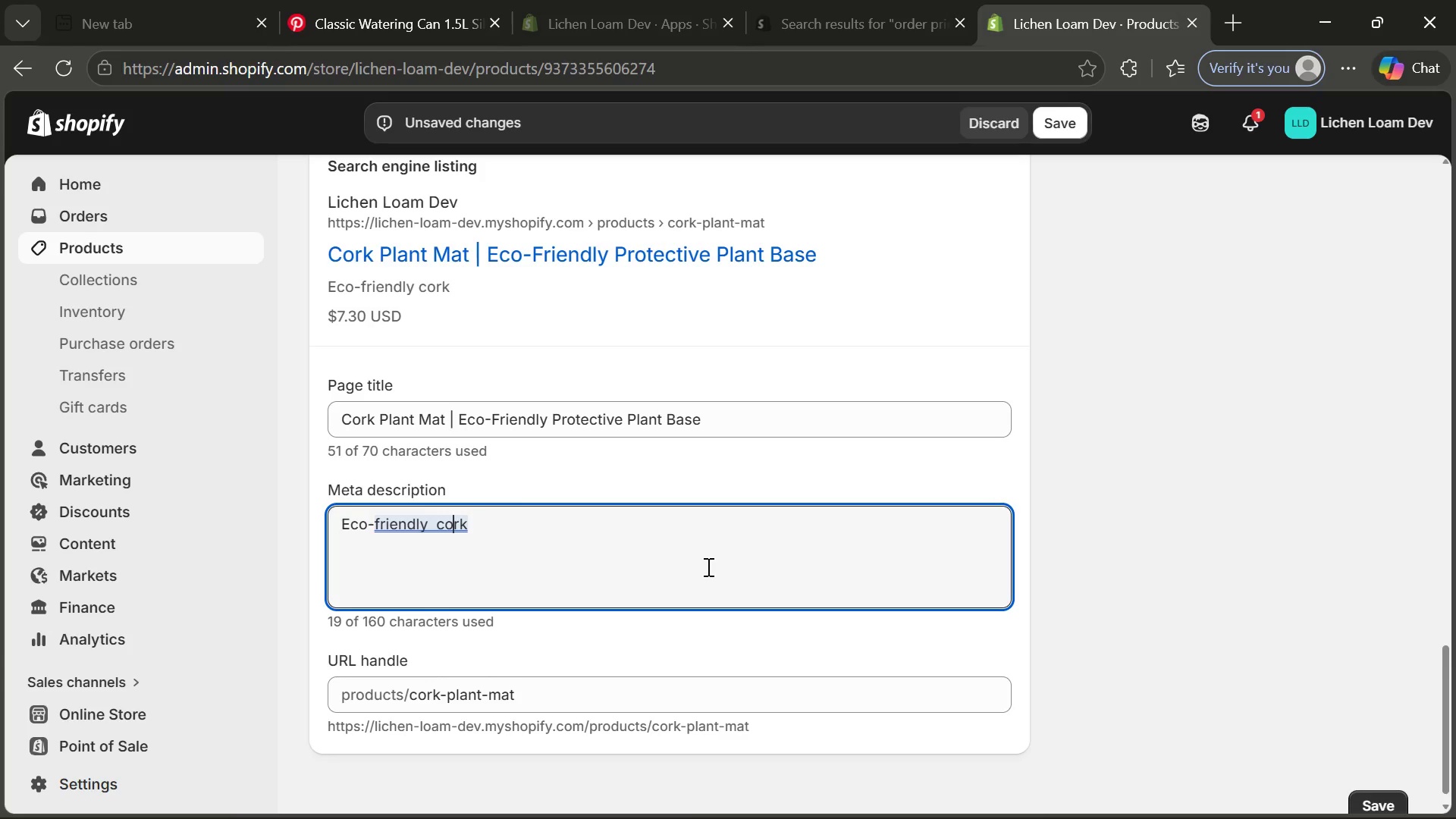 
key(ArrowLeft)
 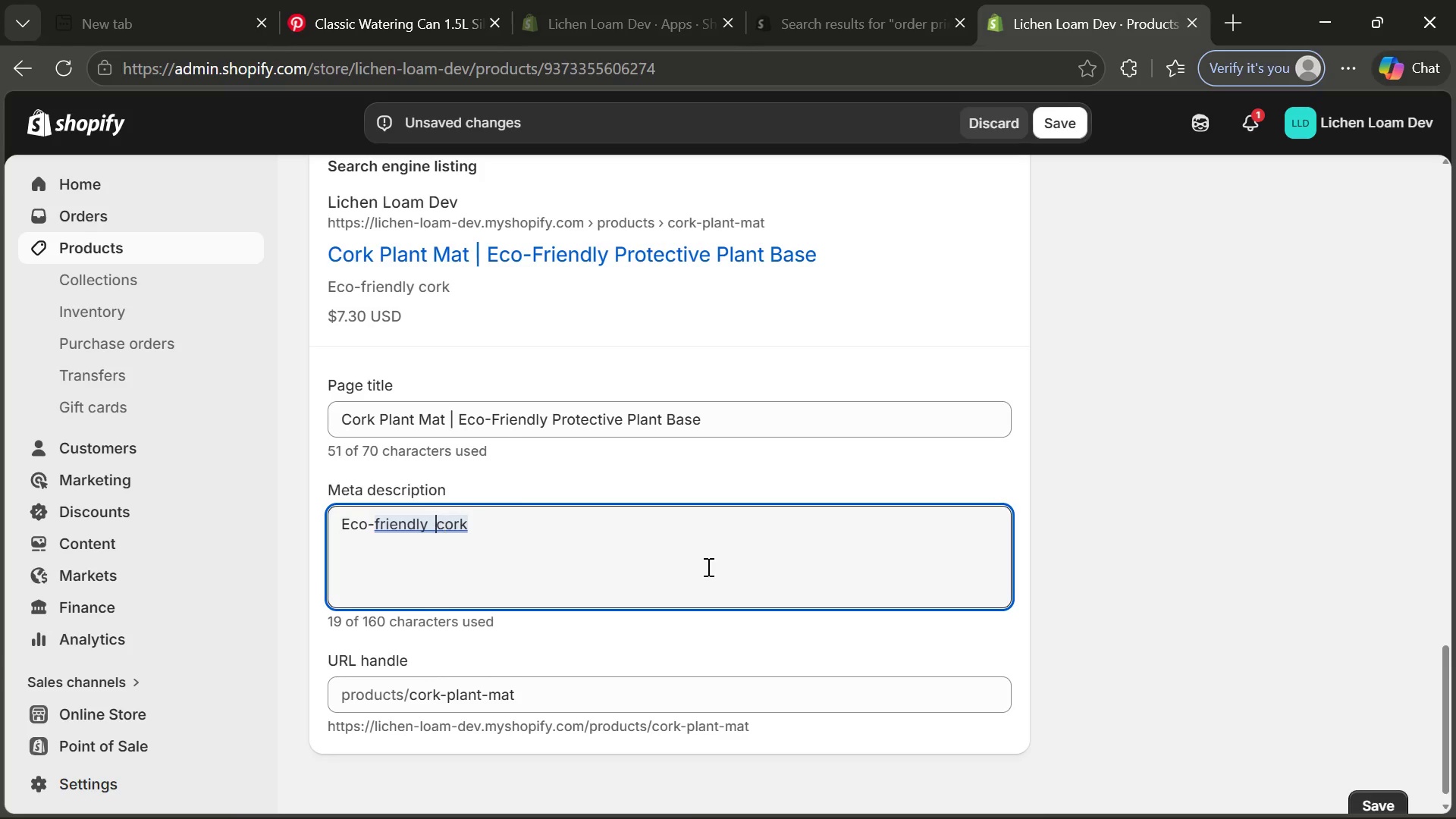 
key(ArrowLeft)
 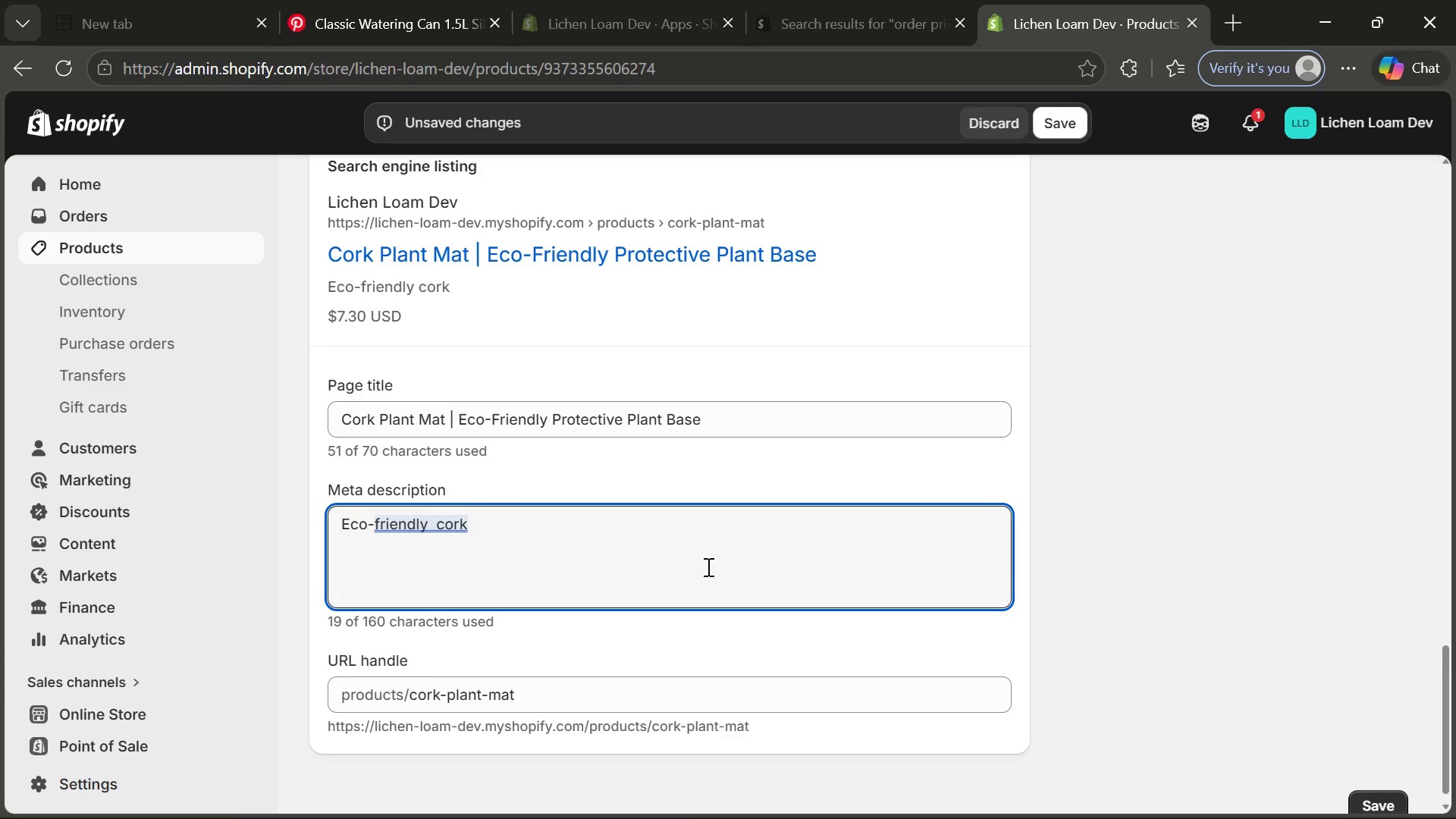 
key(Backspace)
 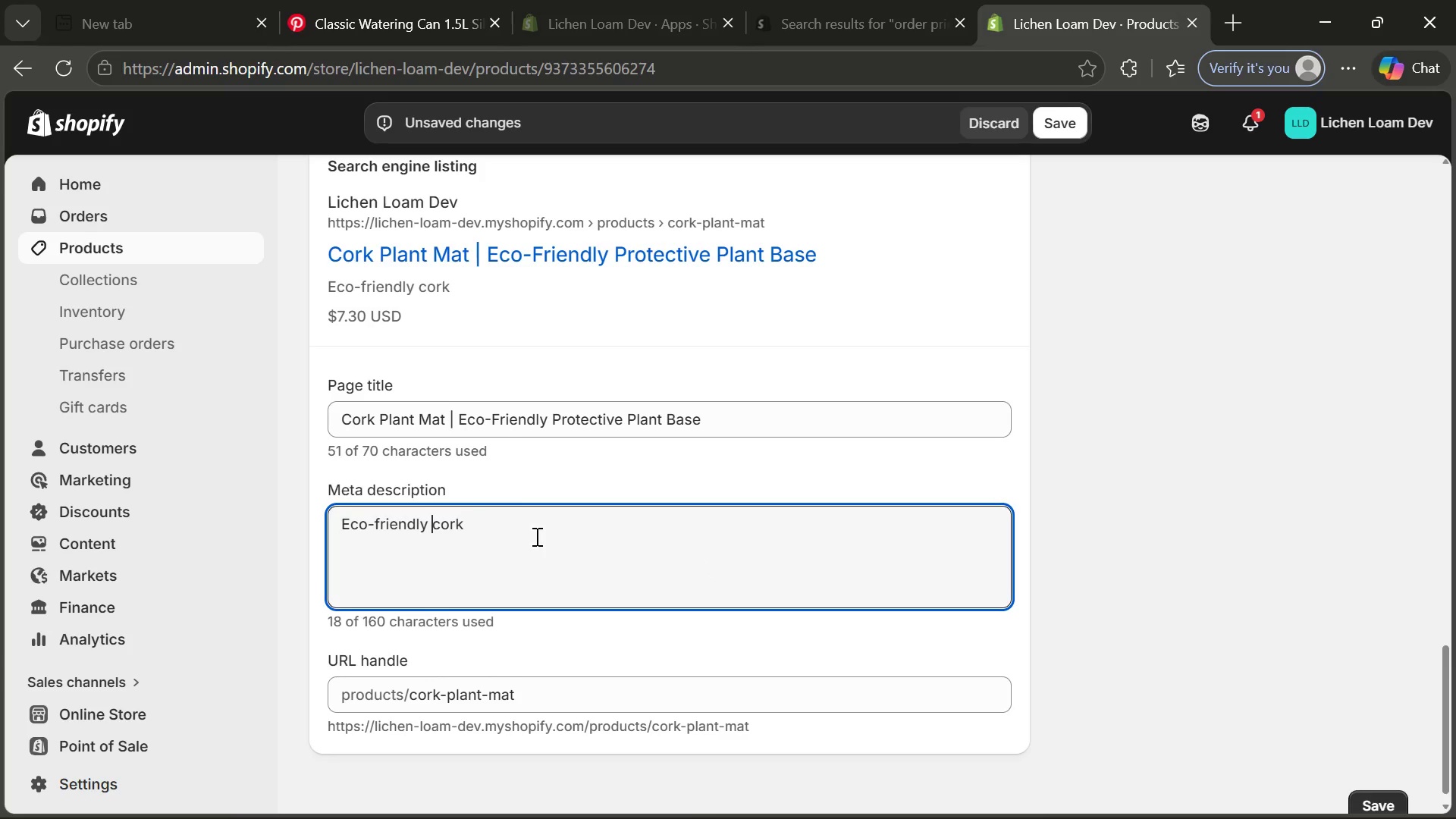 
left_click([531, 534])
 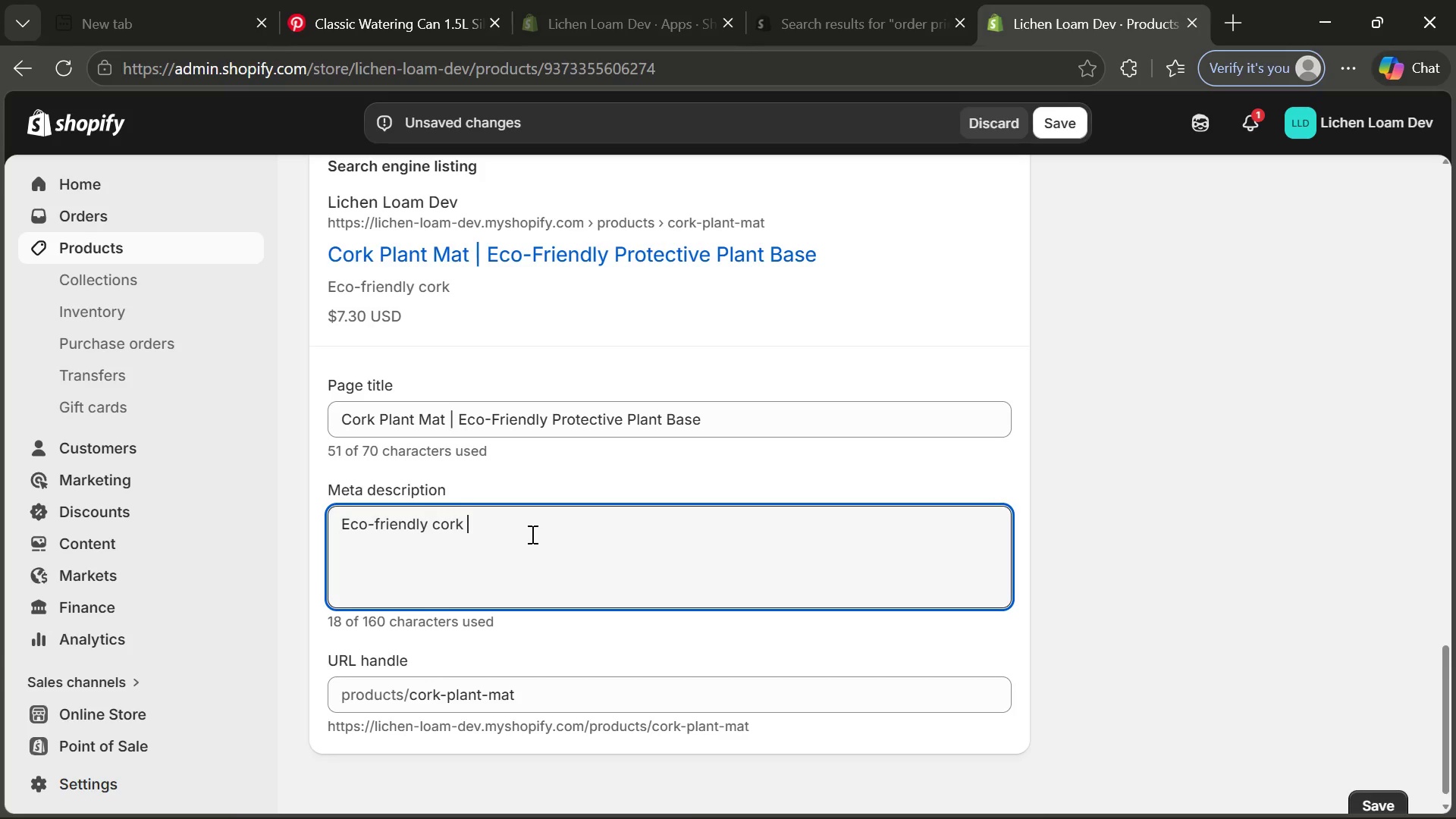 
type(plant )
 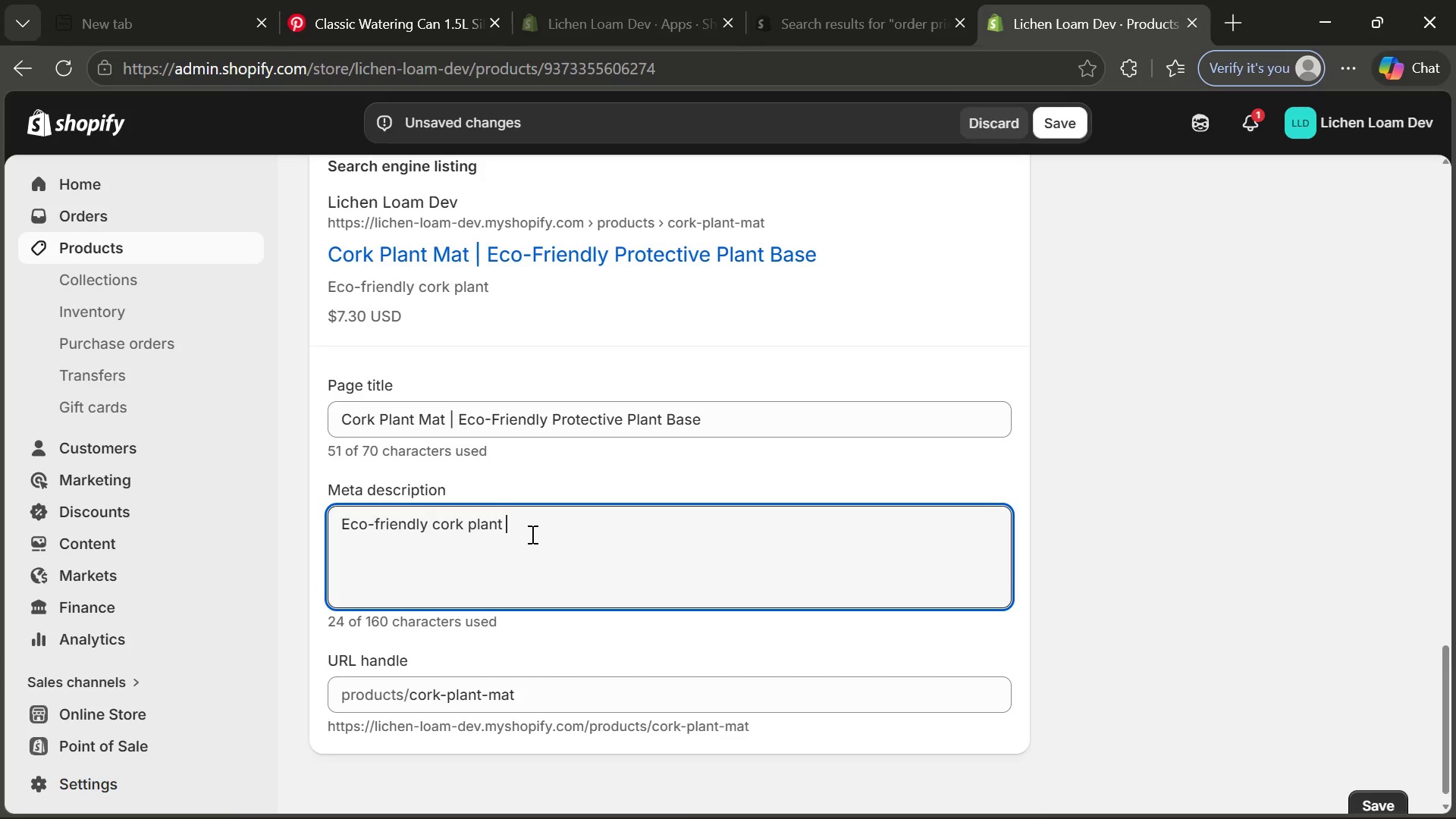 
type(mat for sustainable plant care. Durable )
 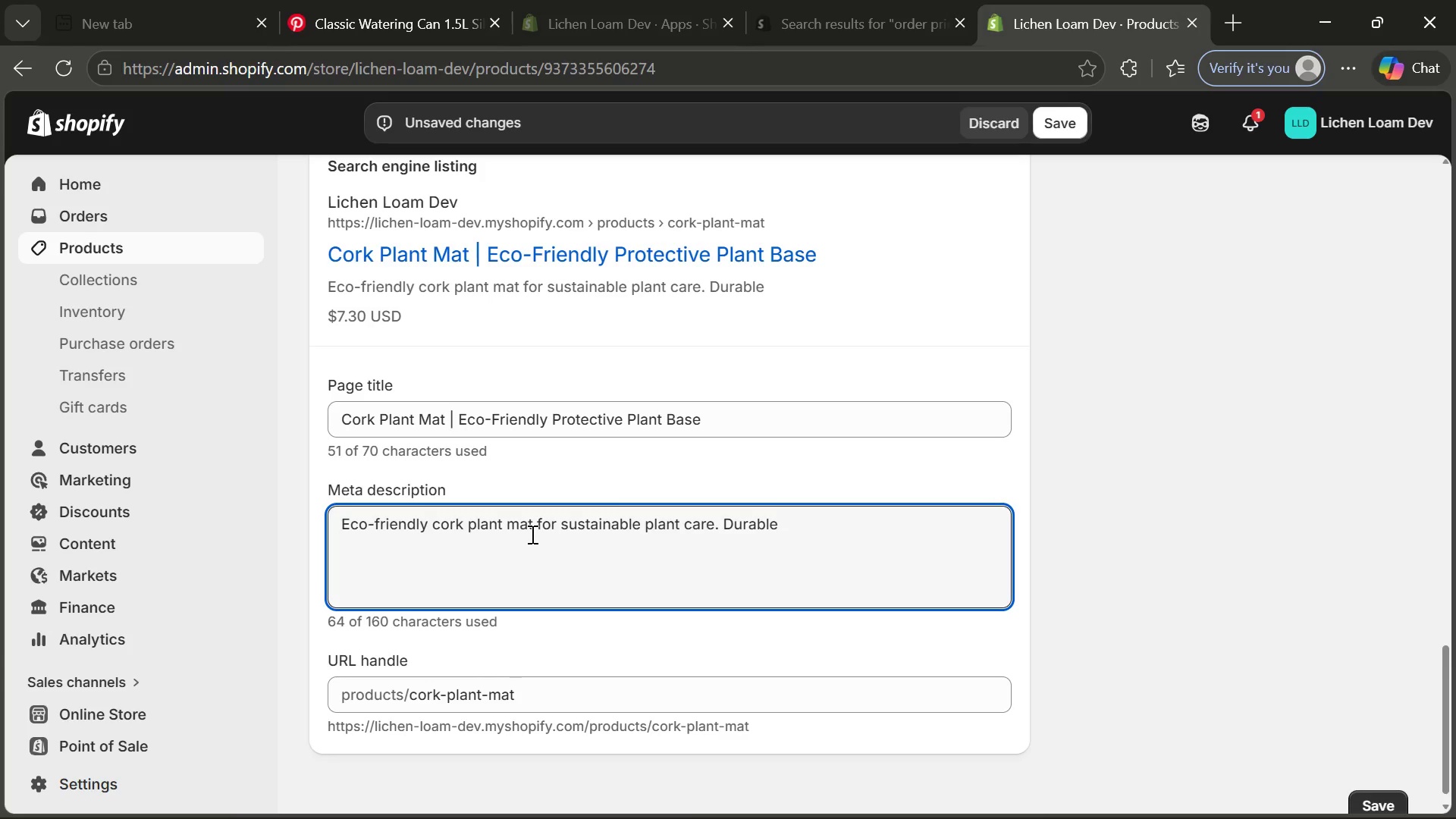 
type(and com)
 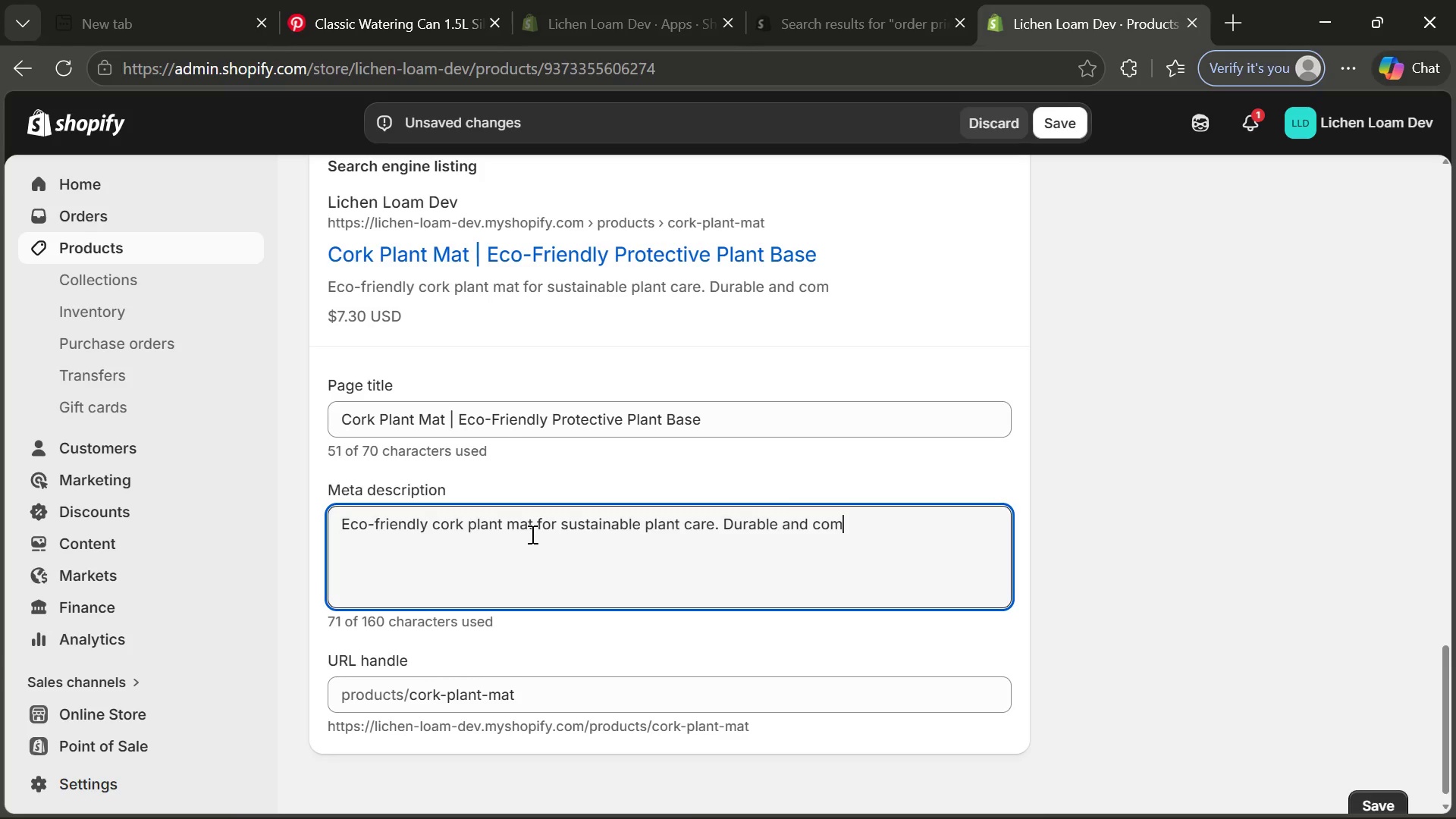 
wait(5.78)
 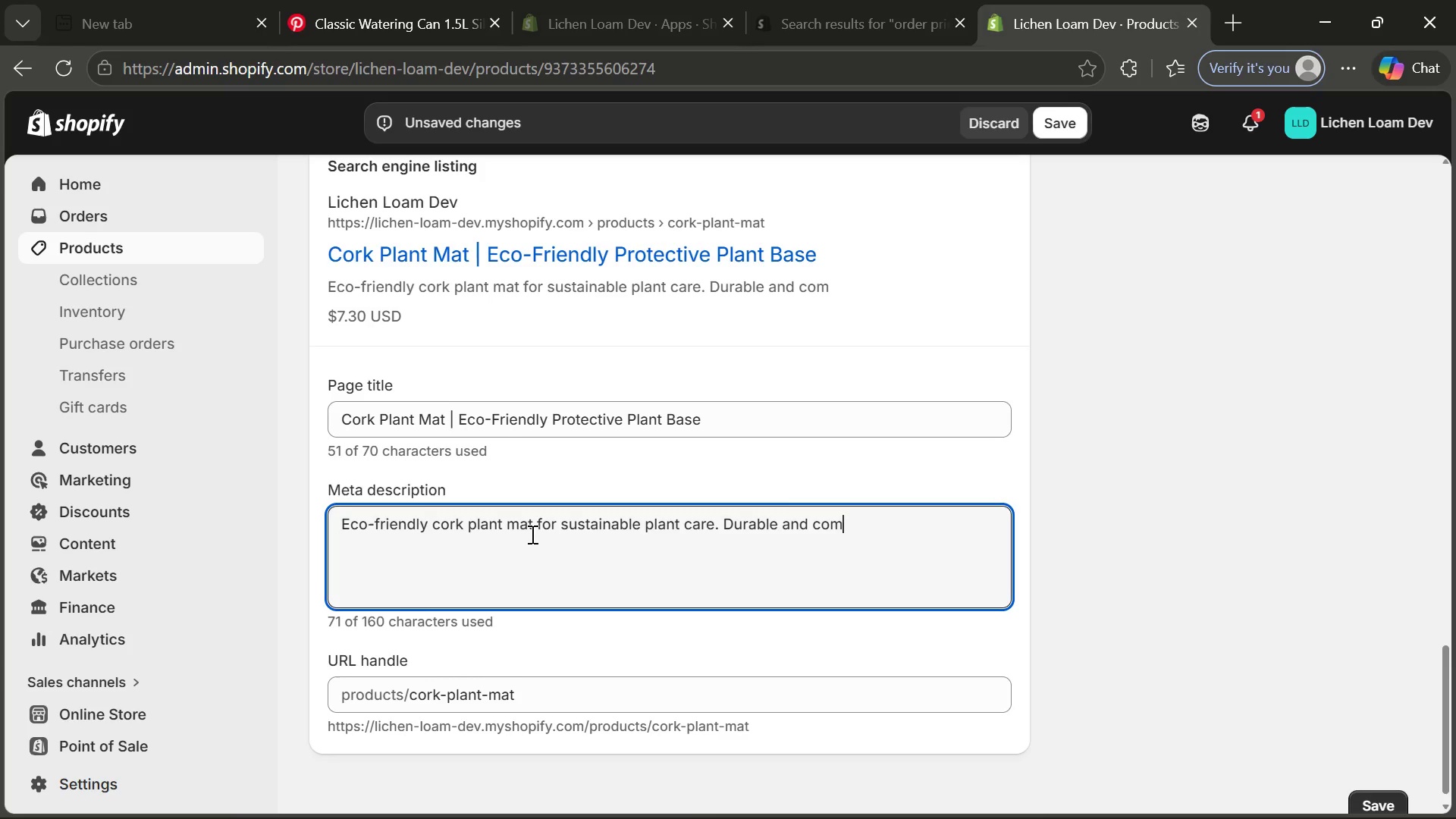 
type(postable)
 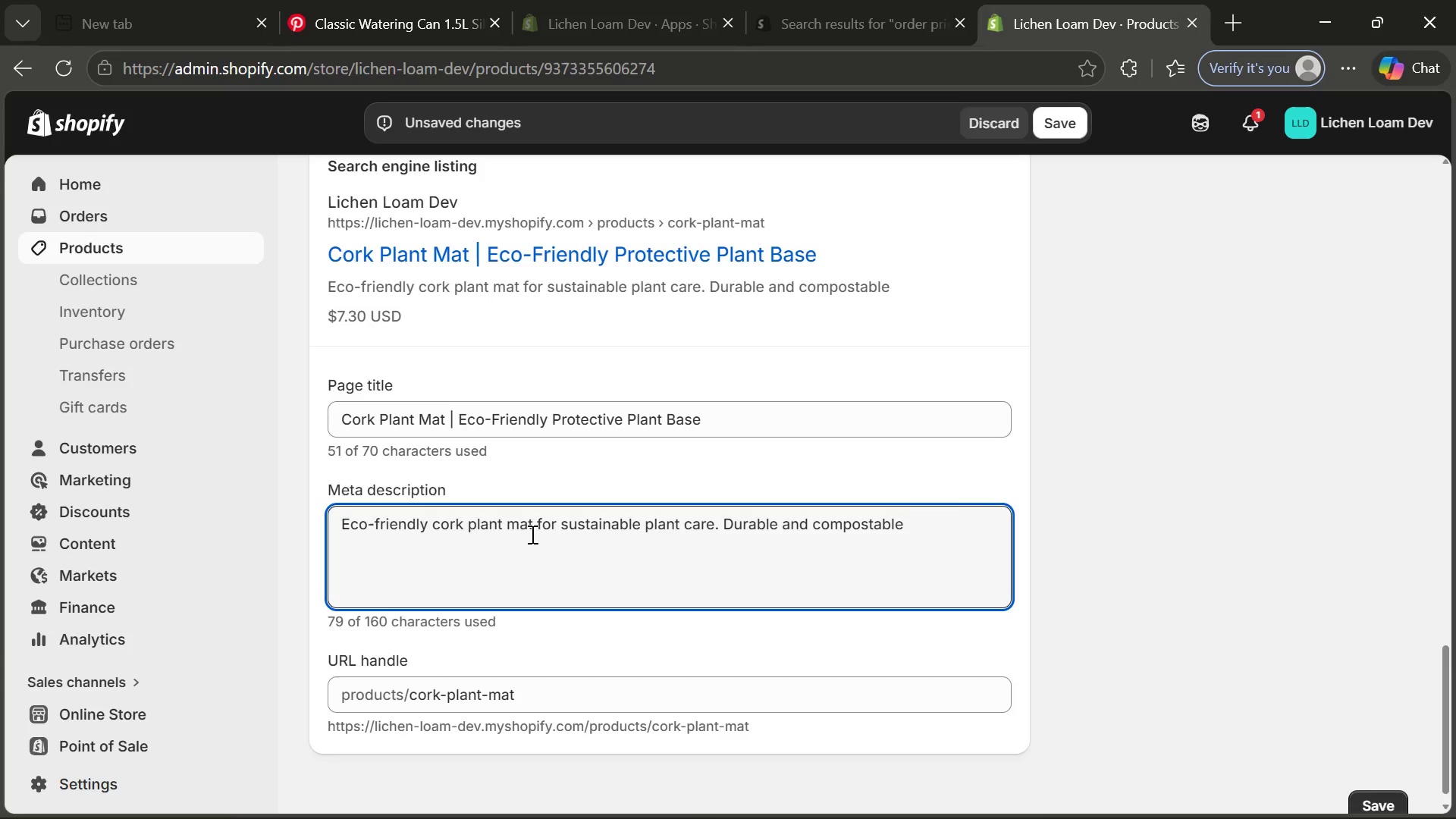 
key(Period)
 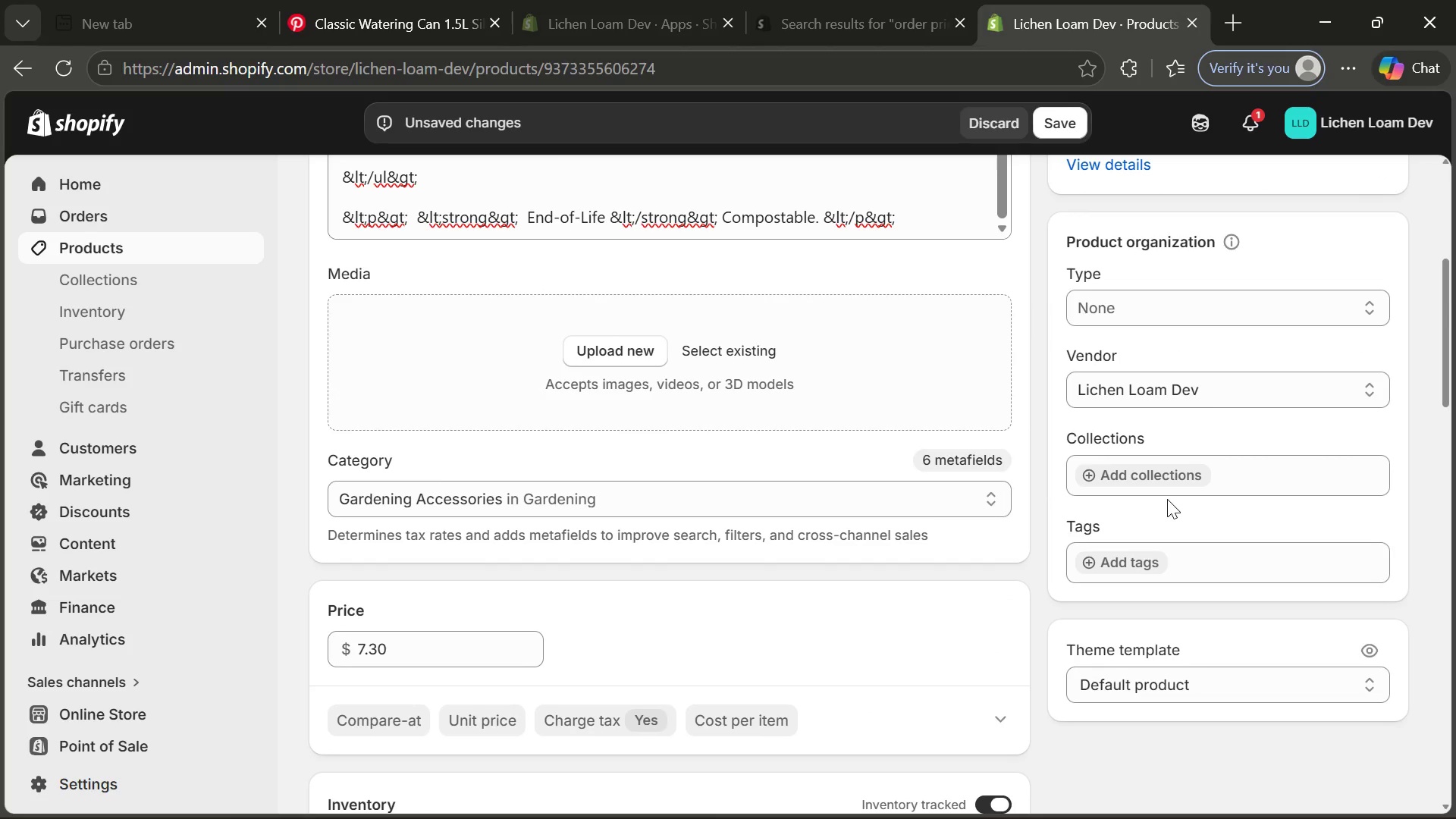 
wait(16.73)
 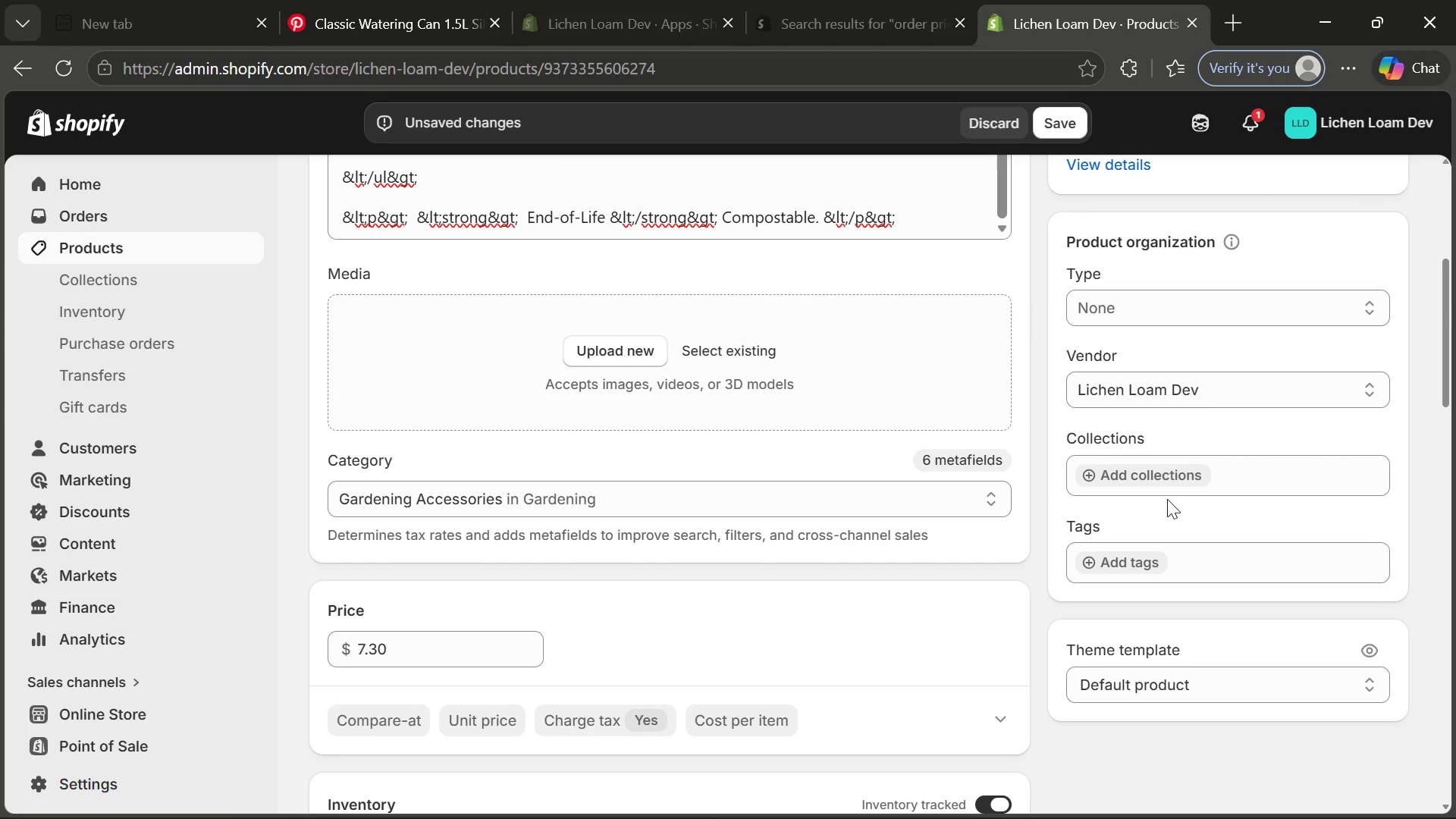 
left_click([1191, 300])
 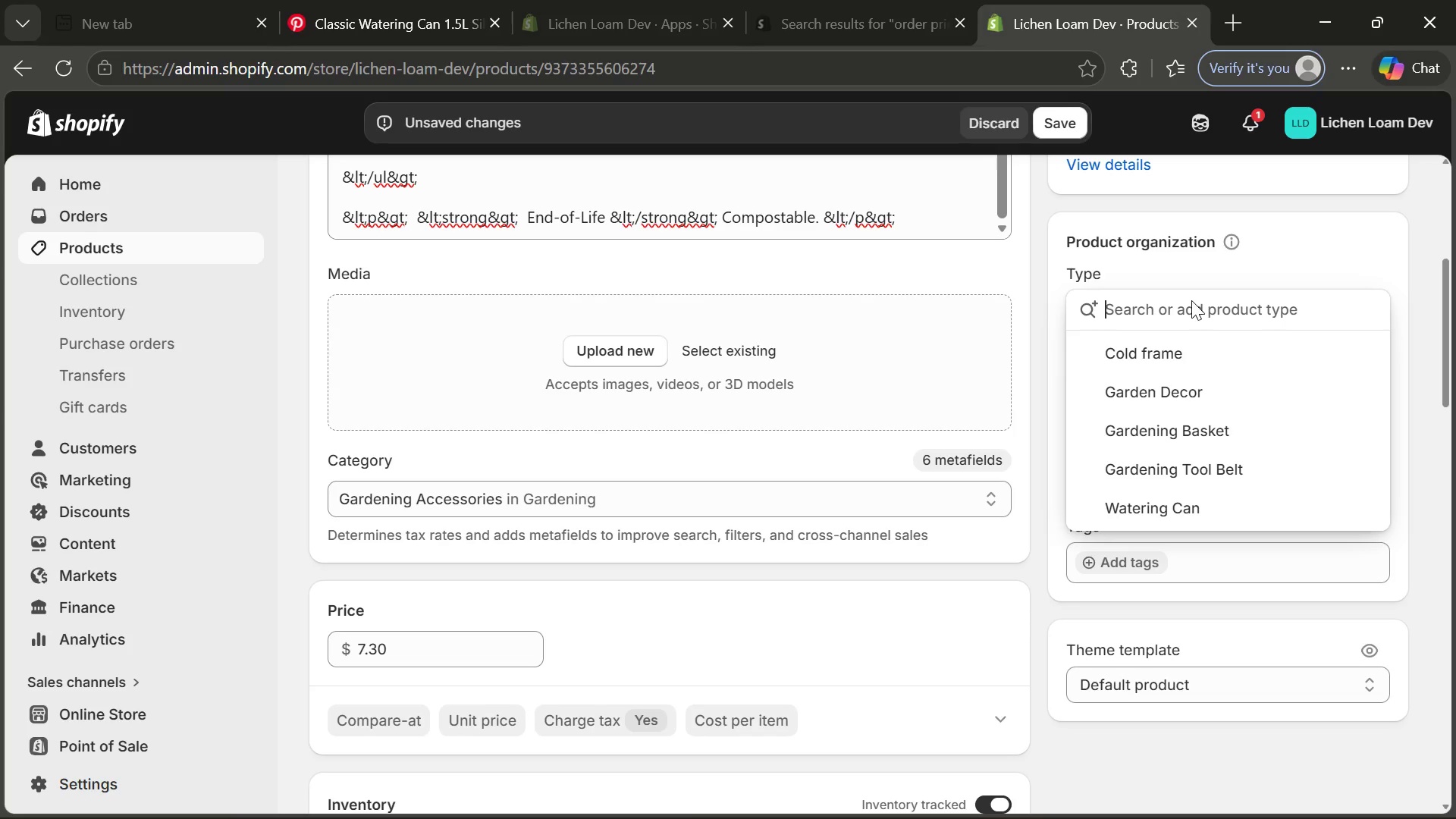 
type(Plant Mat)
 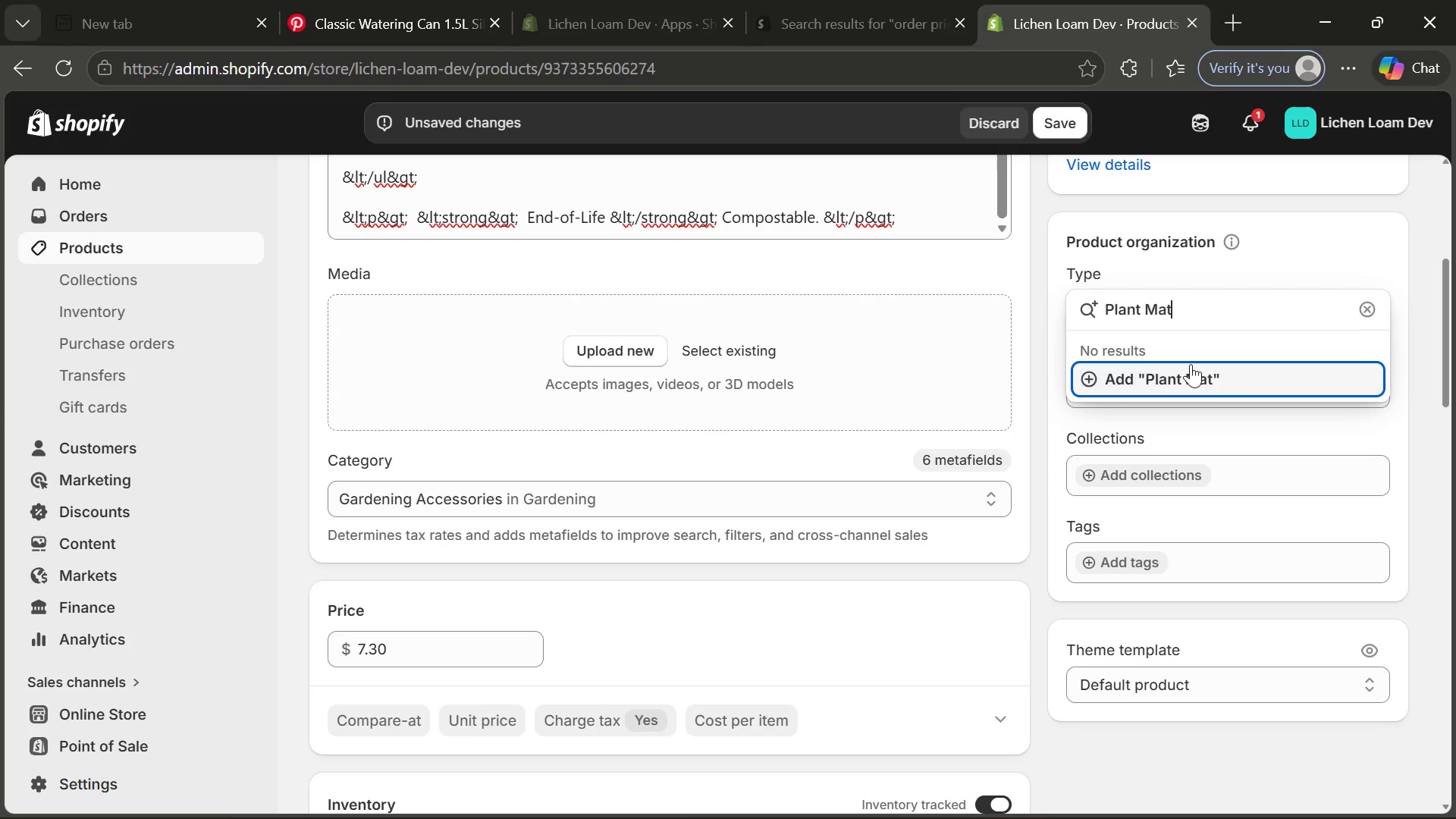 
key(Enter)
 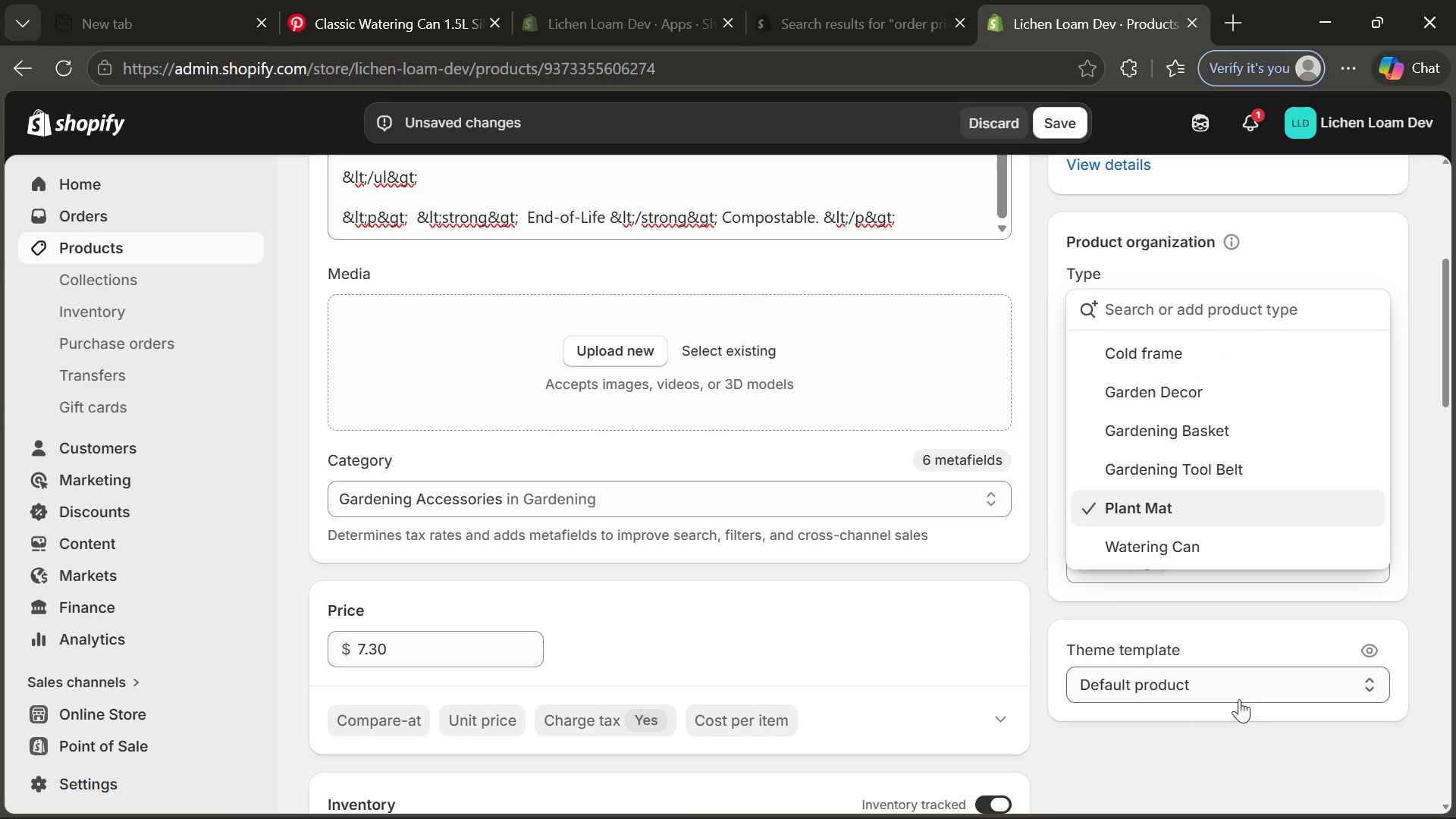 
left_click([1163, 626])
 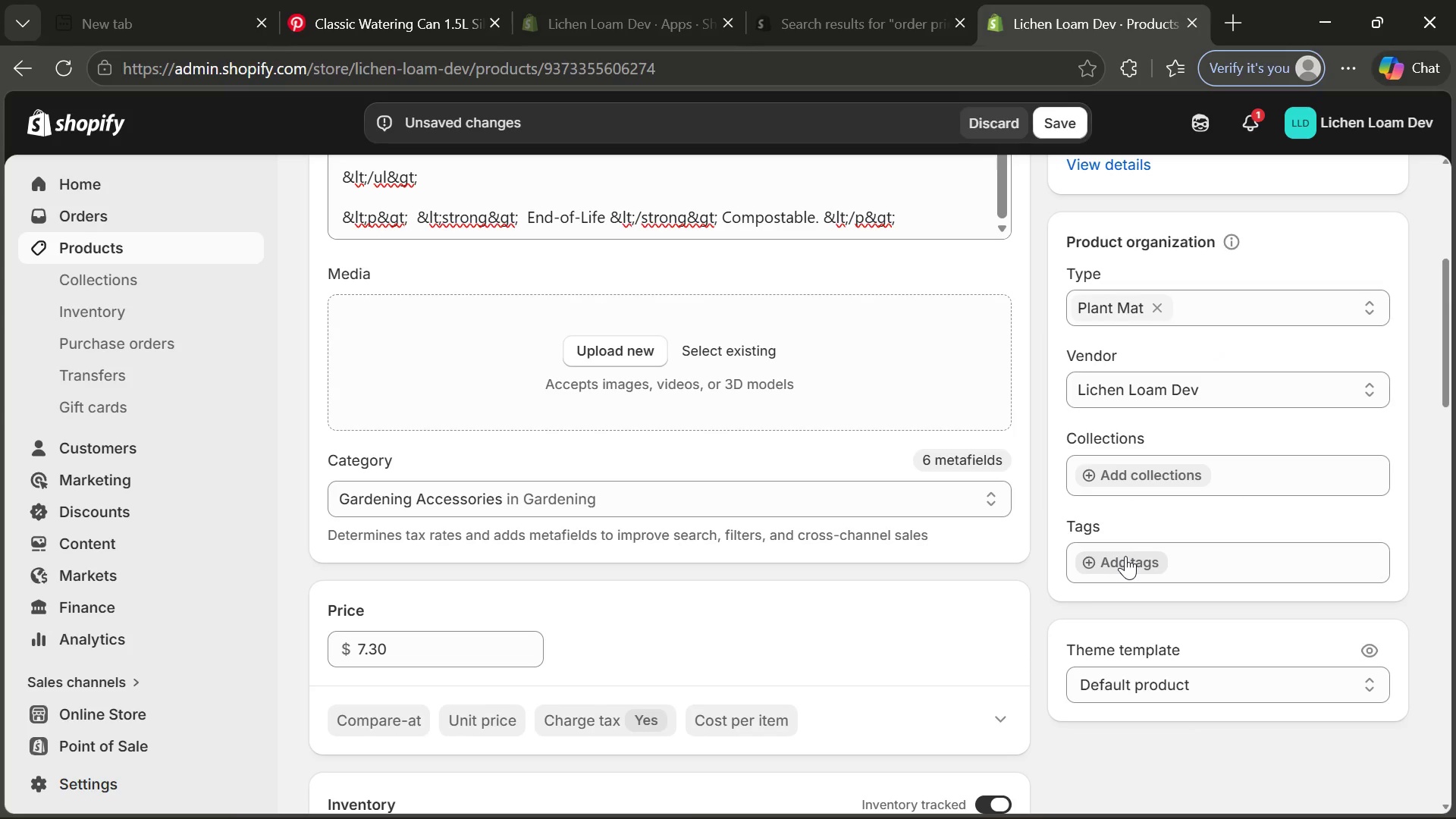 
left_click([1125, 556])
 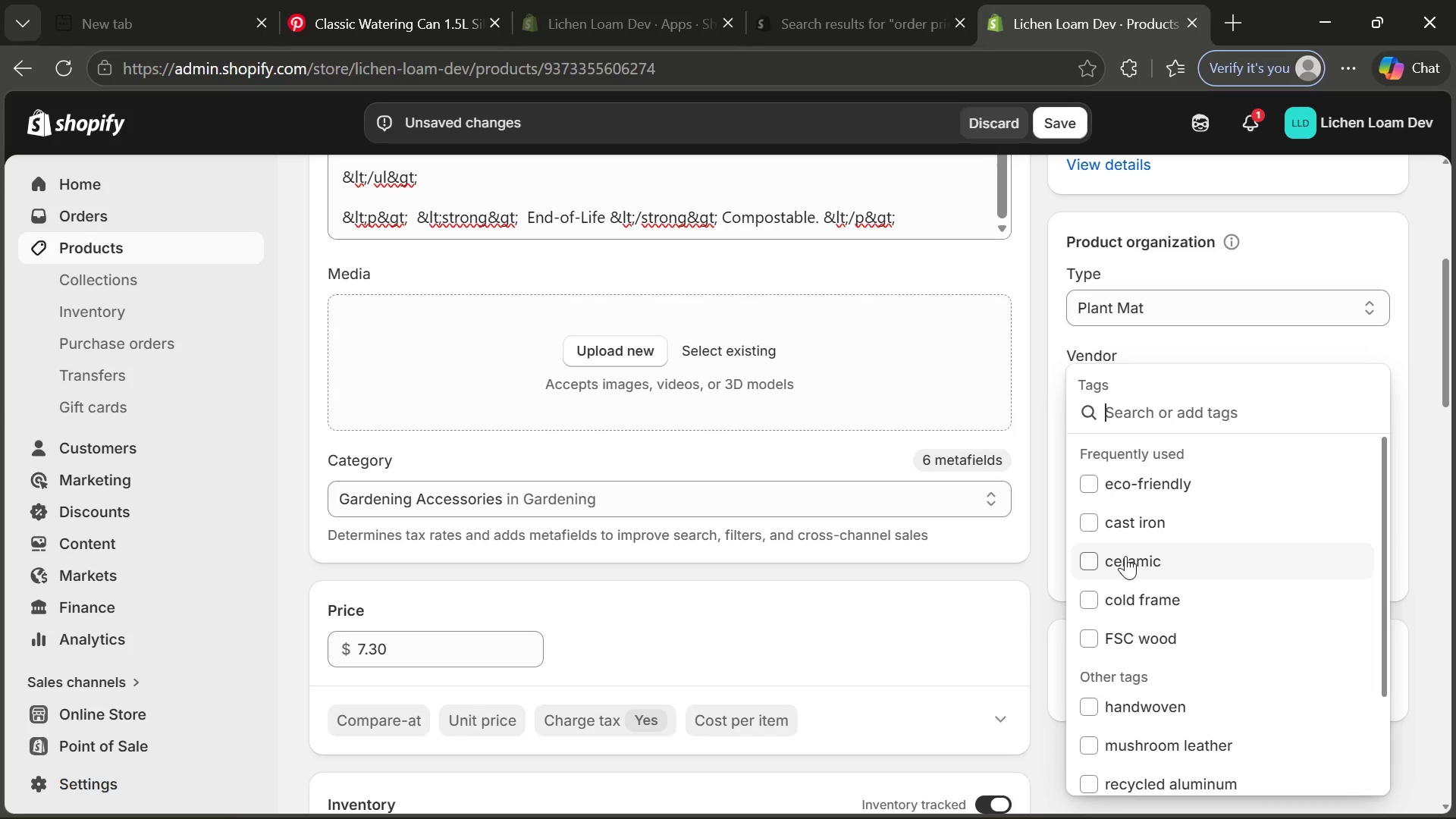 
type(cork mat)
 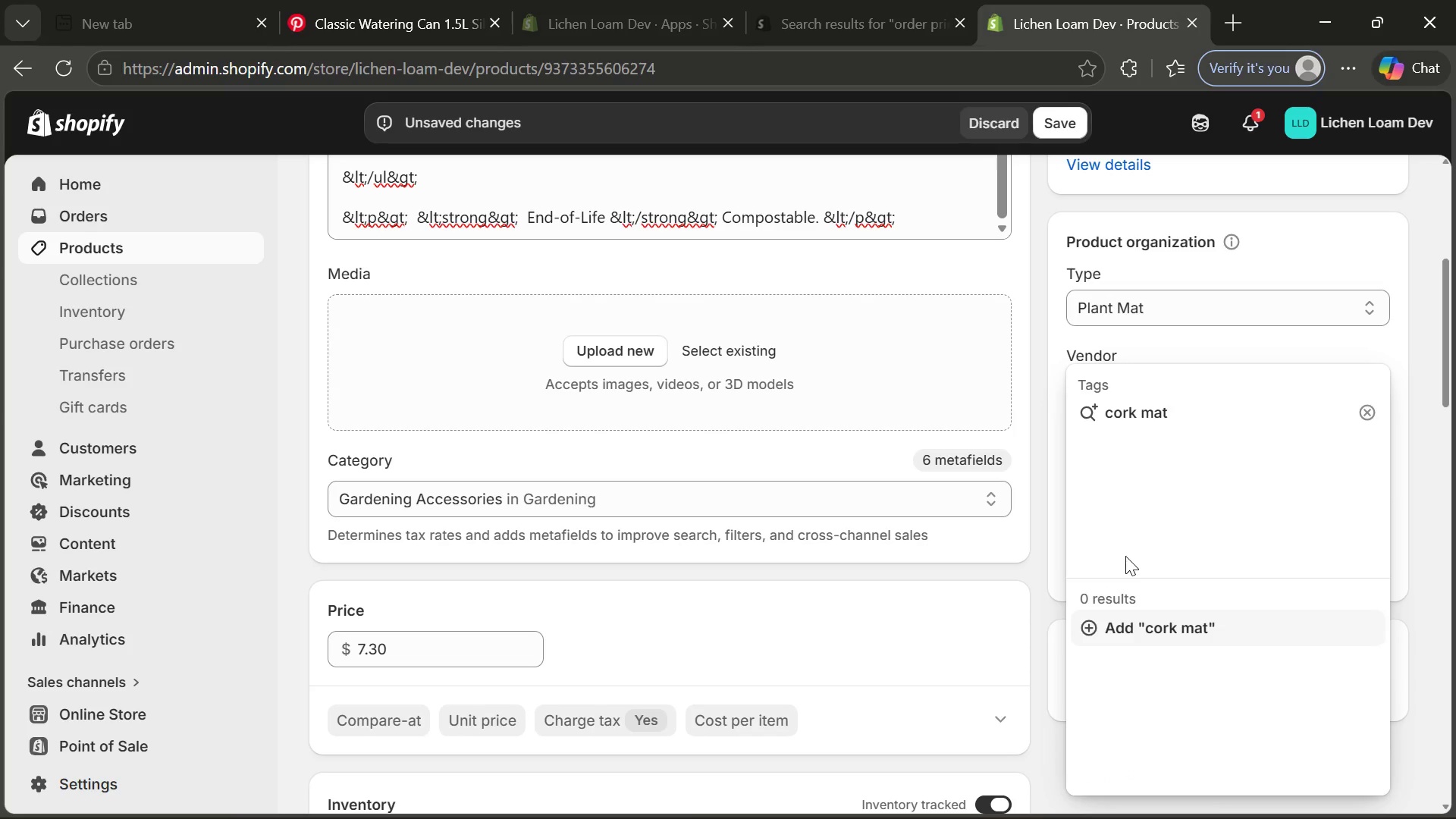 
key(Enter)
 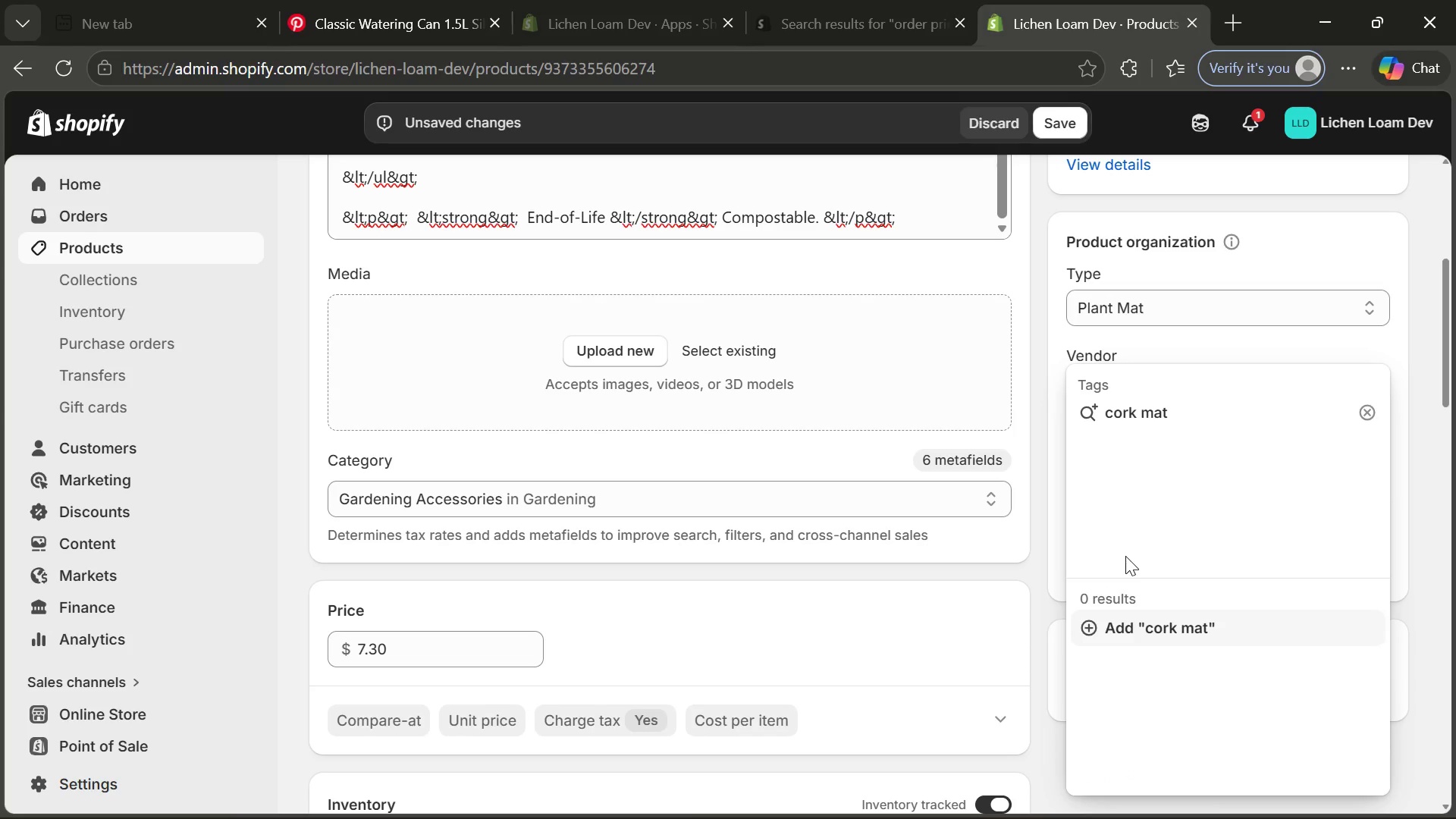 
key(Enter)
 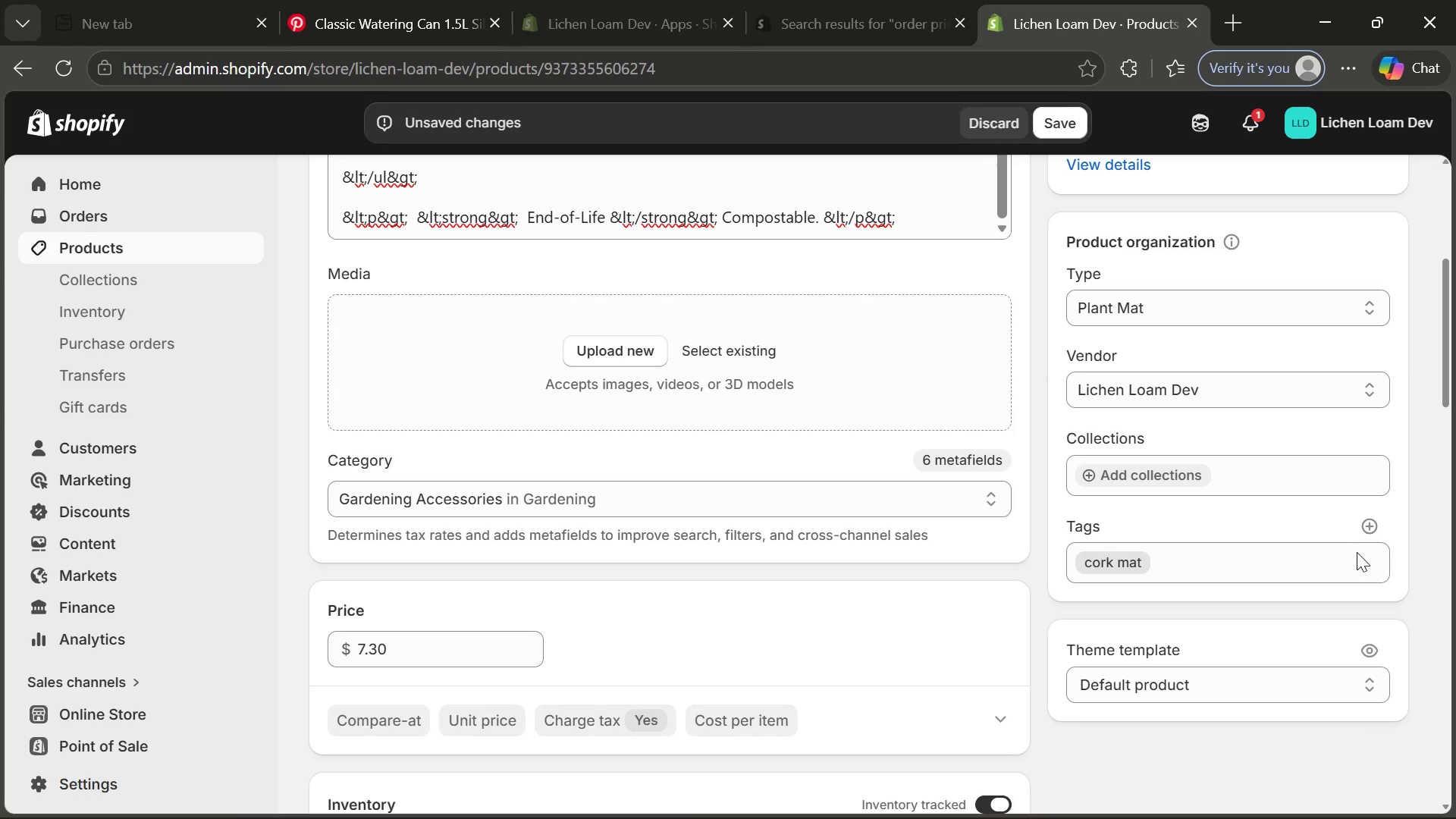 
left_click([1373, 525])
 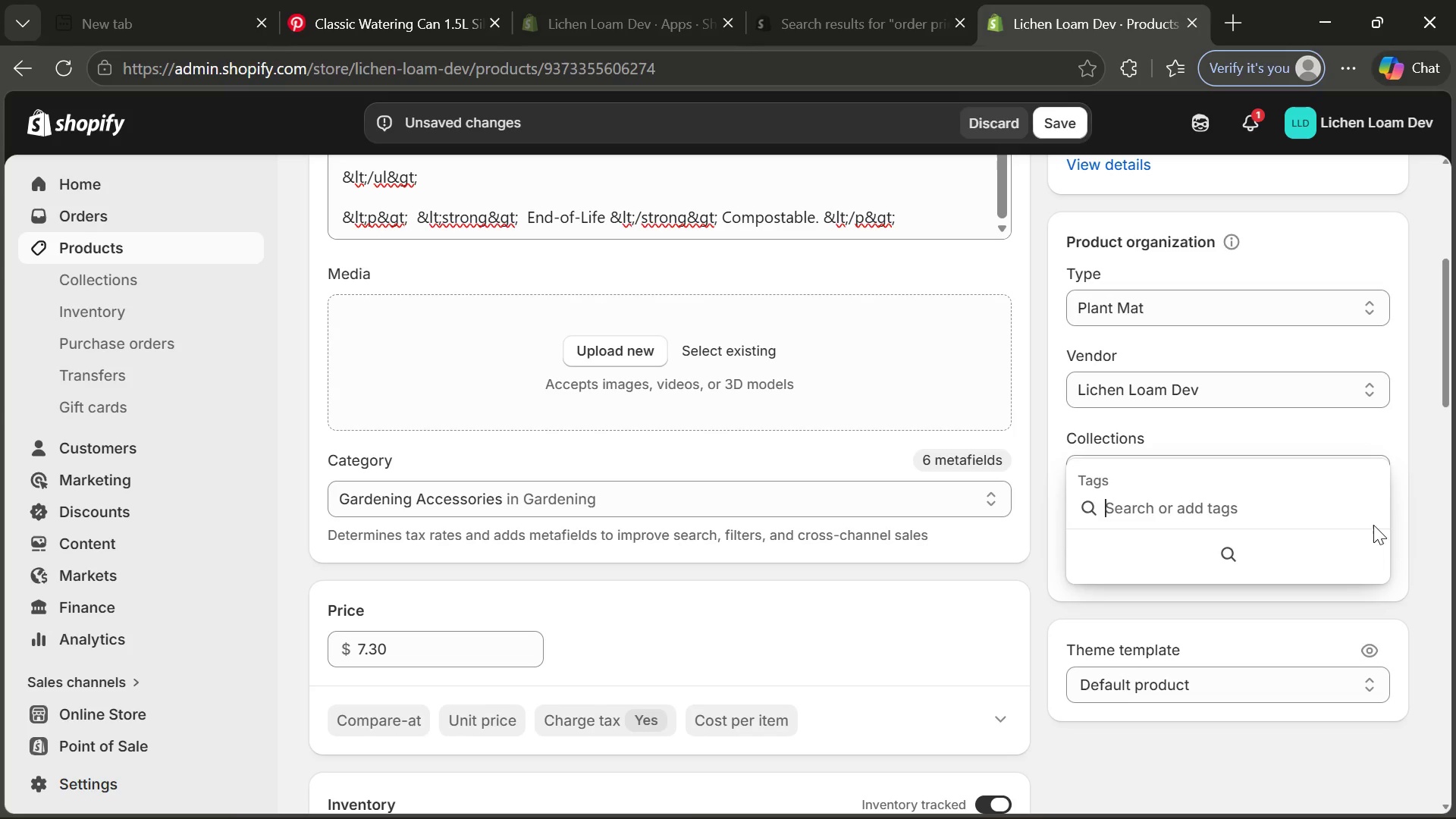 
wait(5.08)
 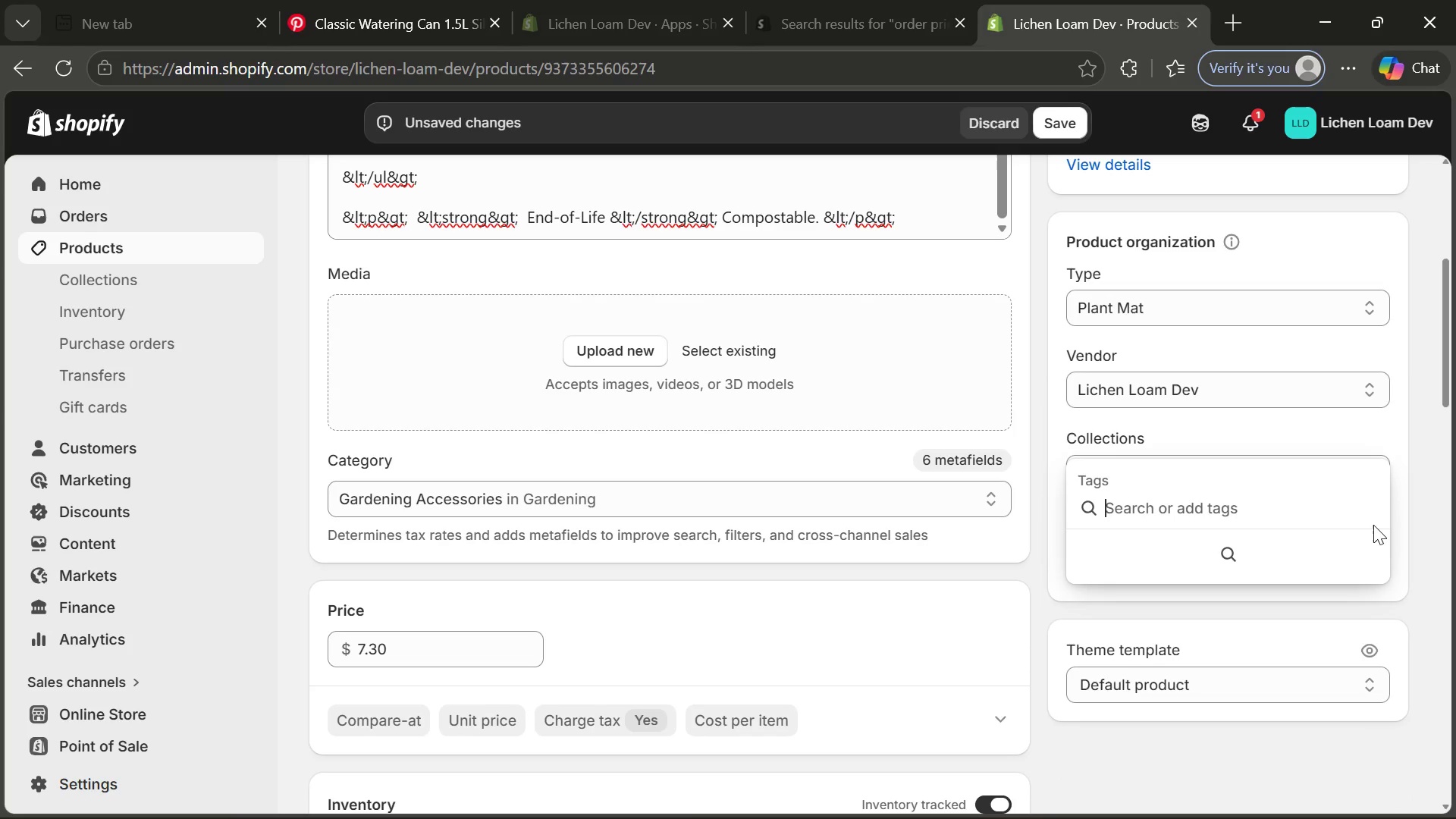 
type(planrtt)
key(Backspace)
key(Backspace)
key(Backspace)
type(t proy)
key(Backspace)
type(tectiom)
 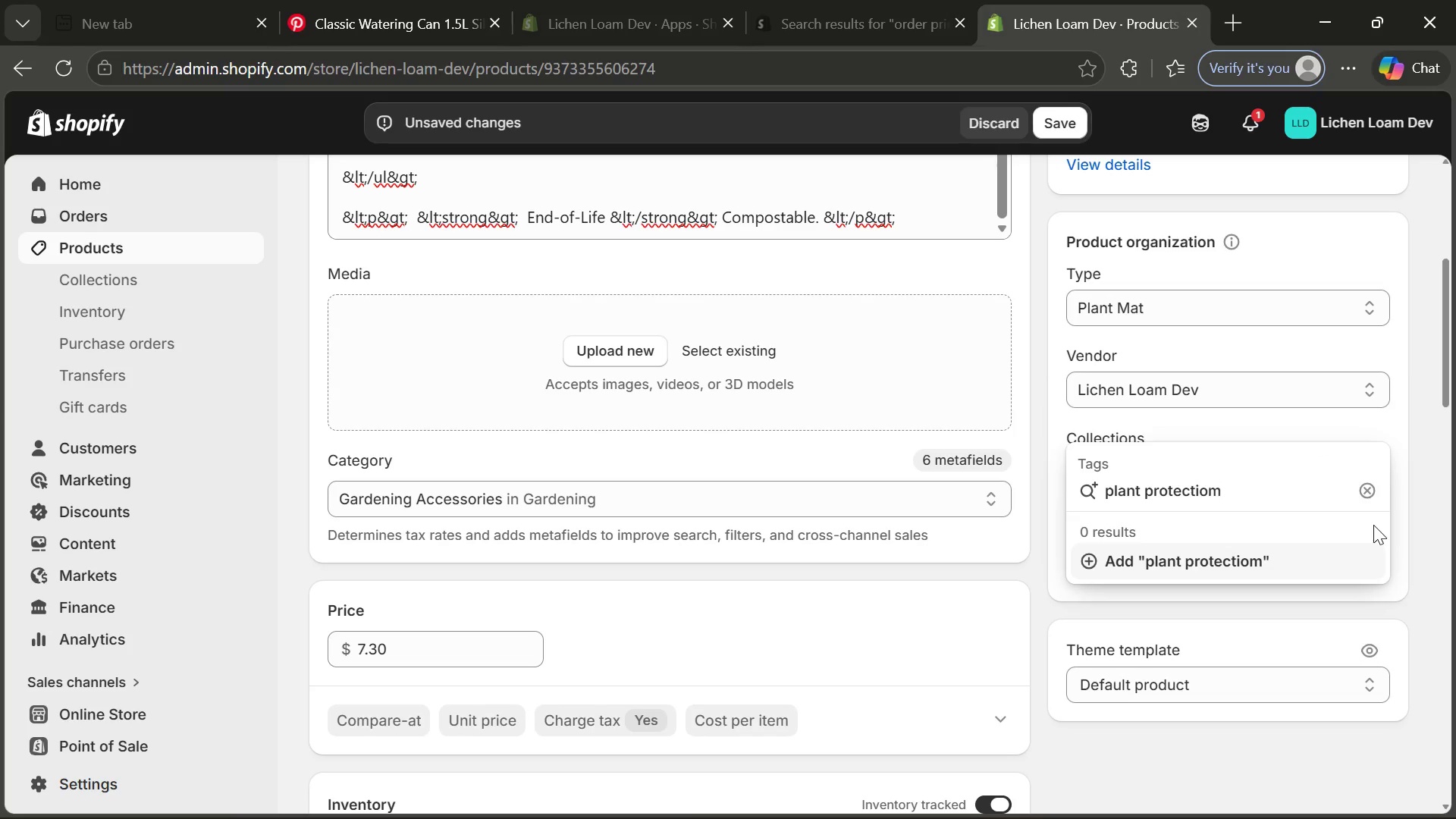 
key(Enter)
 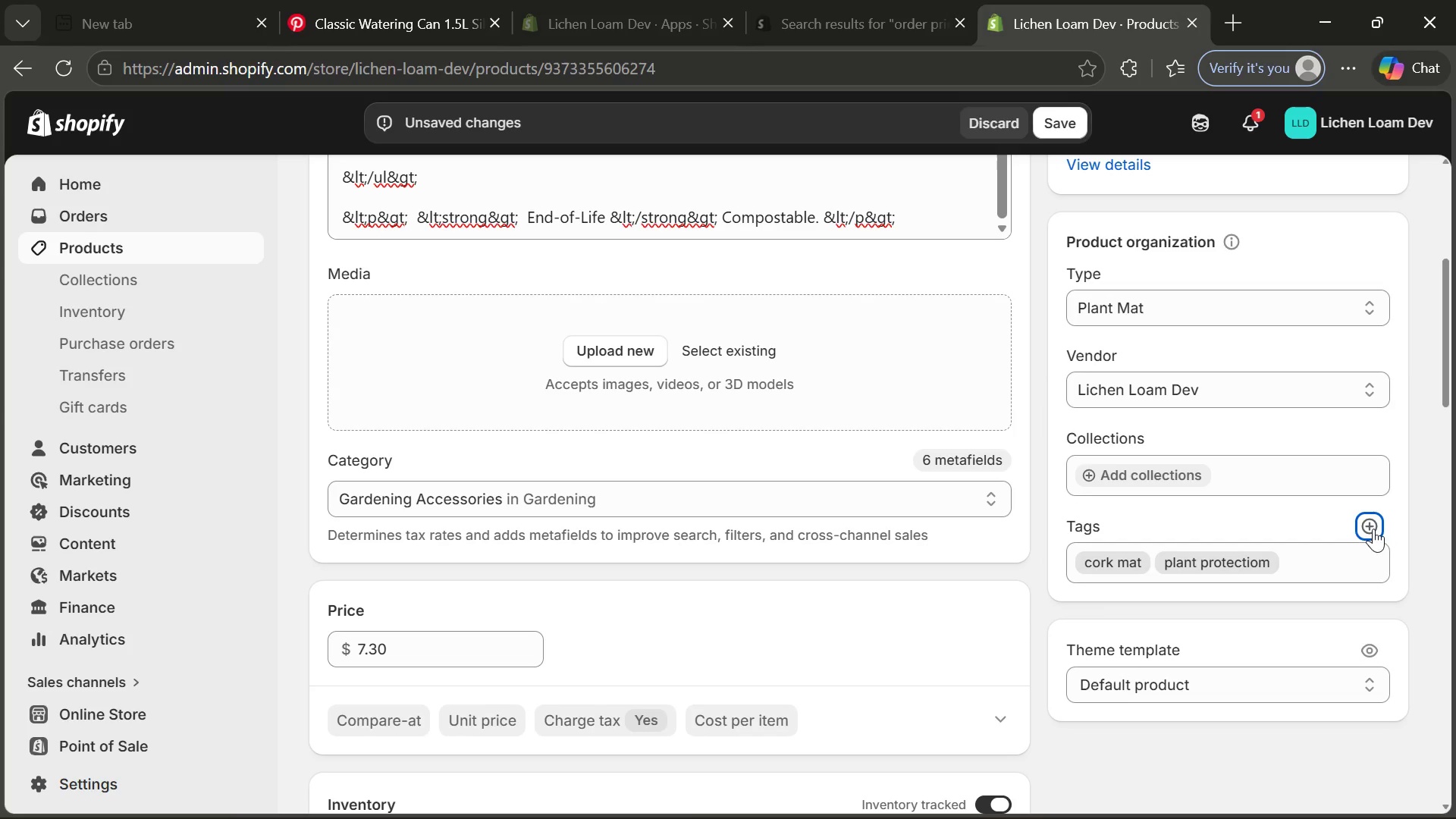 
left_click([1381, 529])
 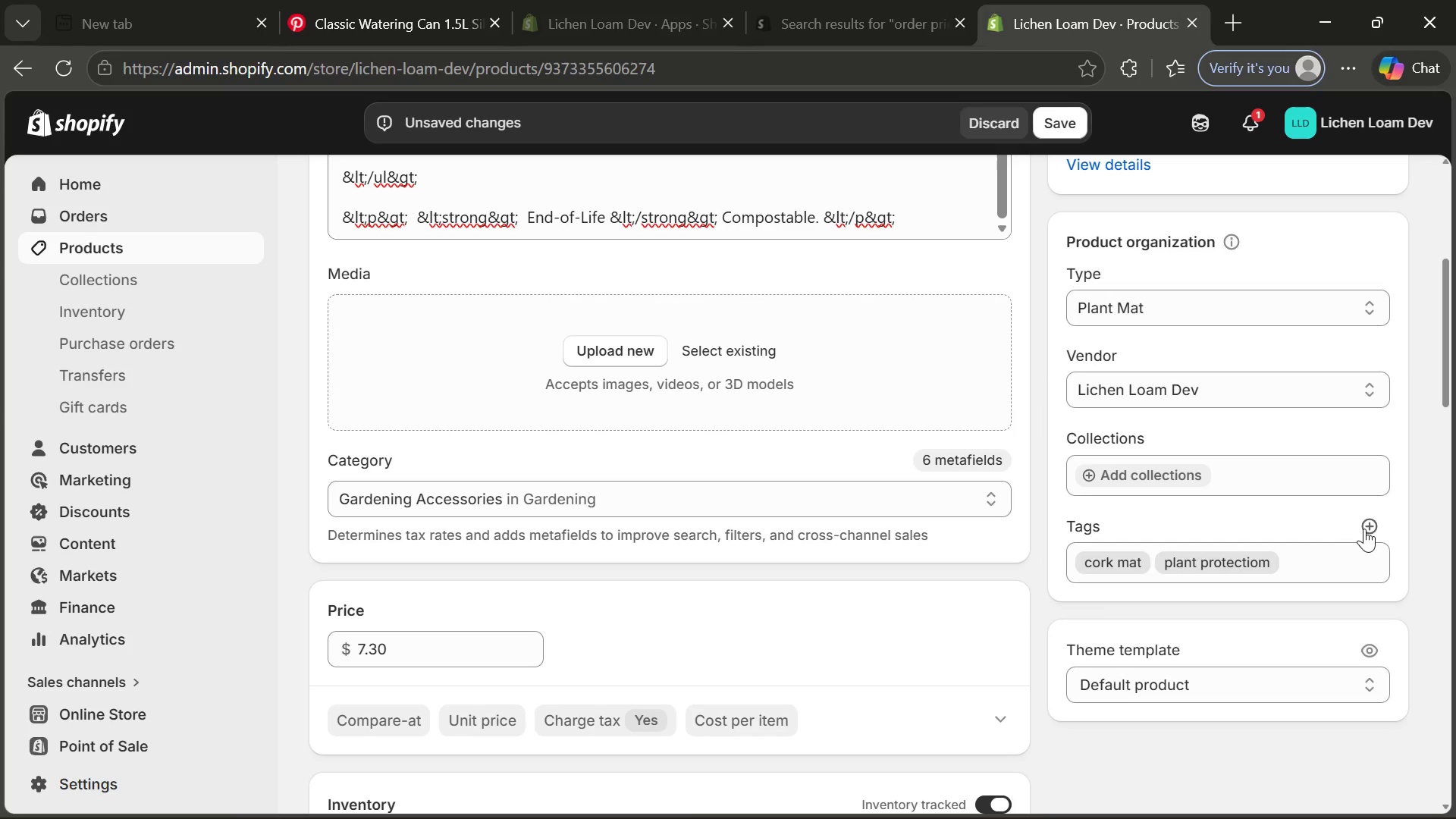 
left_click([1364, 529])
 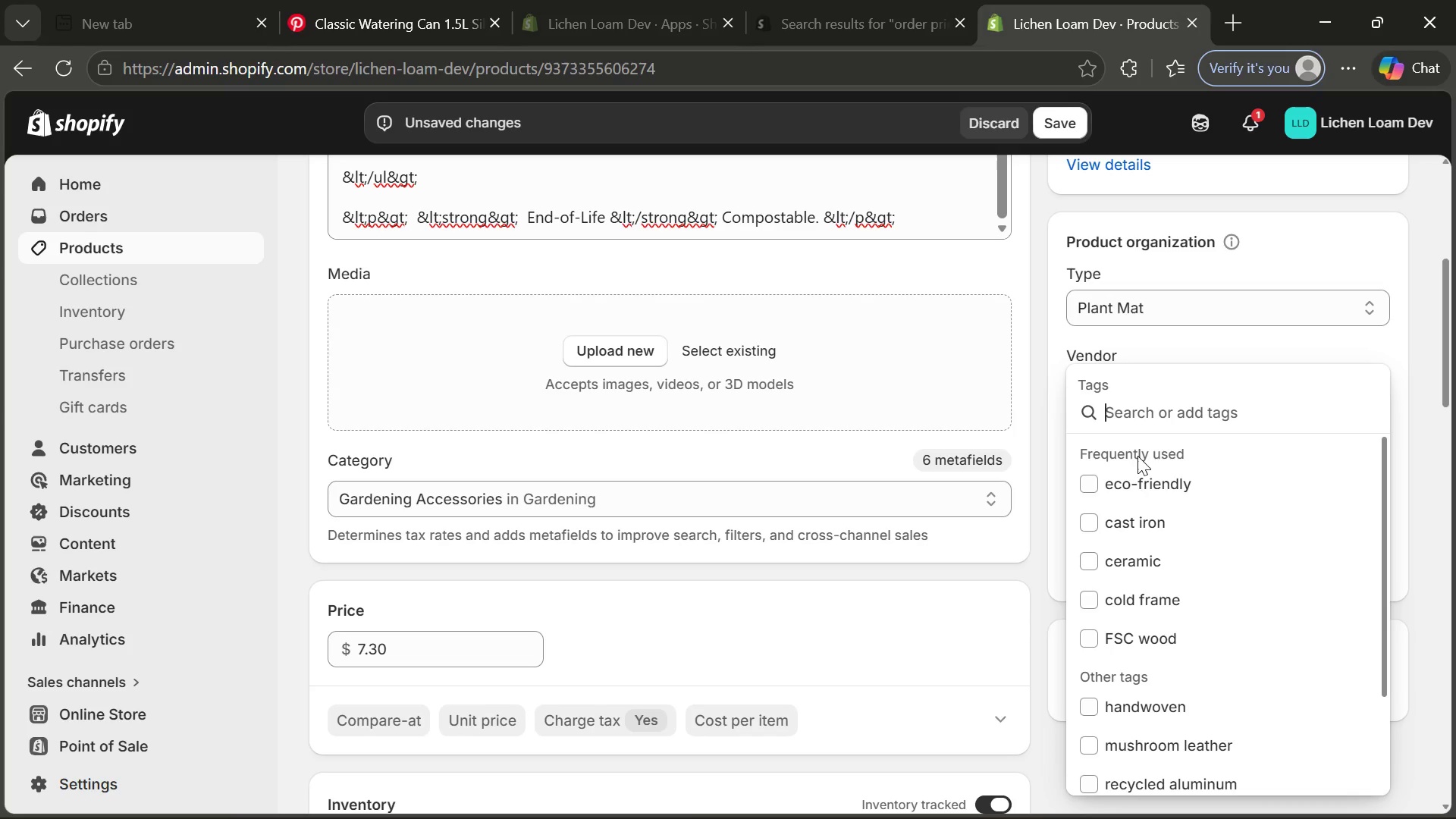 
left_click([1137, 488])
 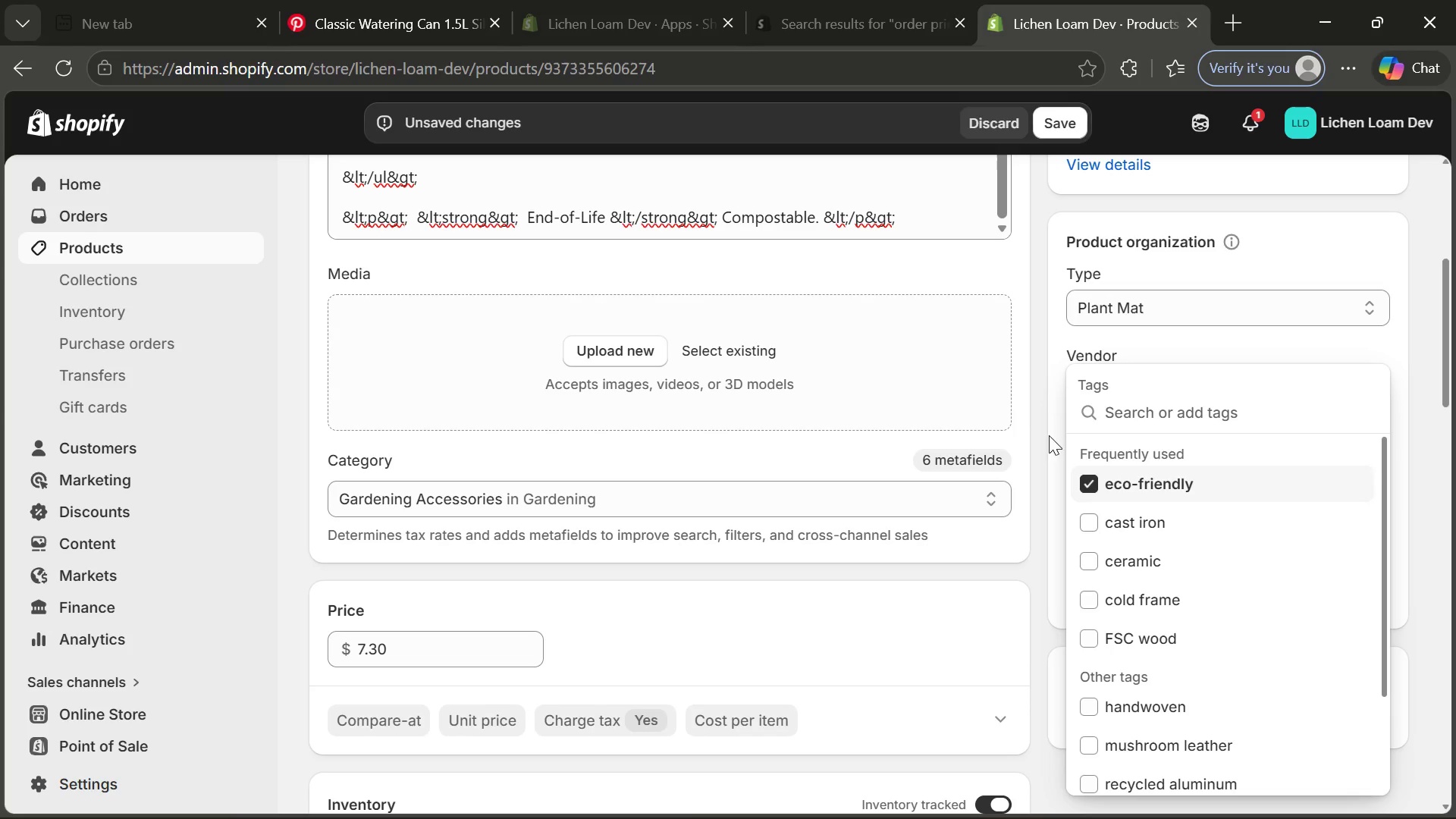 
left_click([1029, 425])
 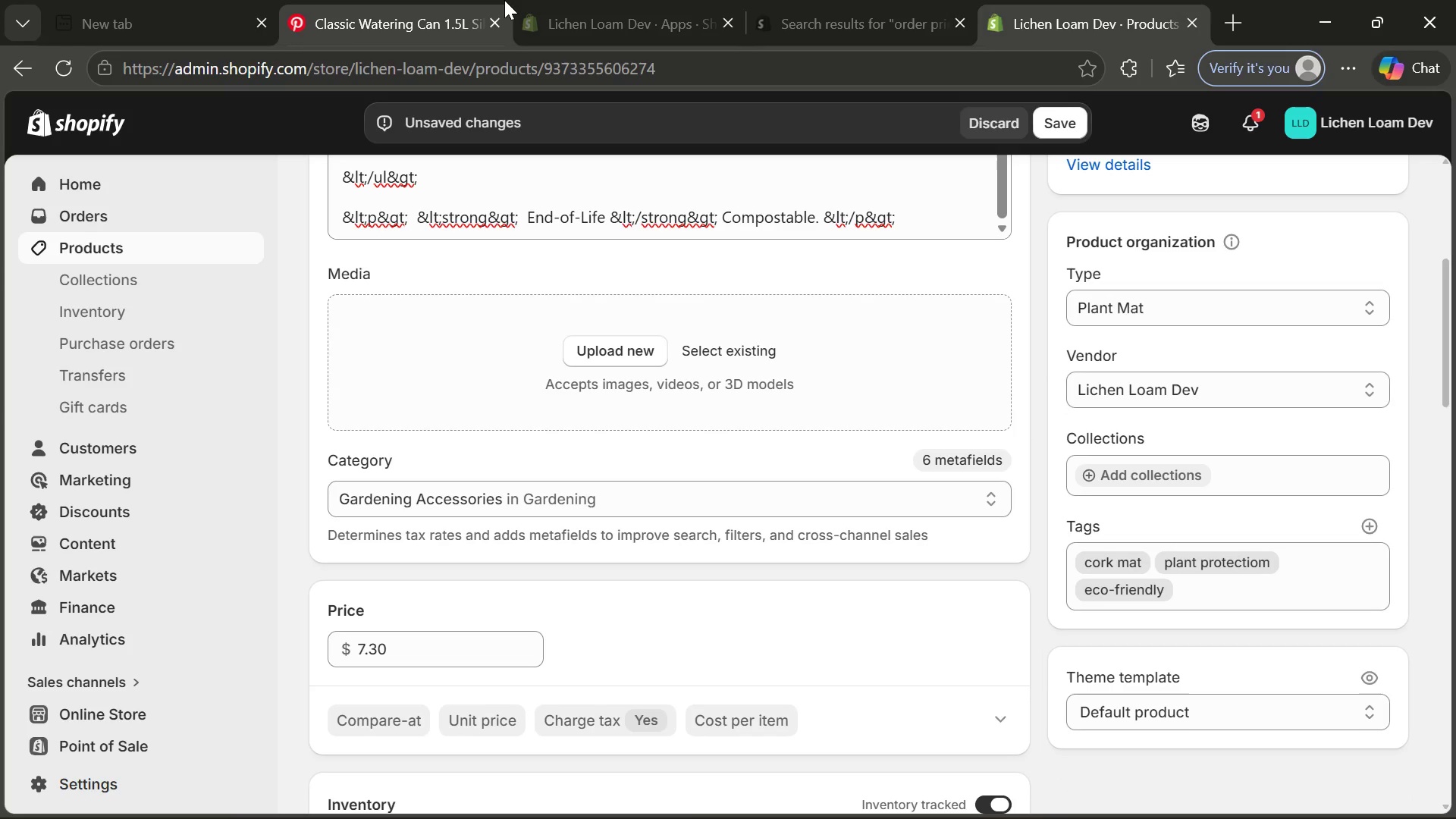 
left_click([447, 0])
 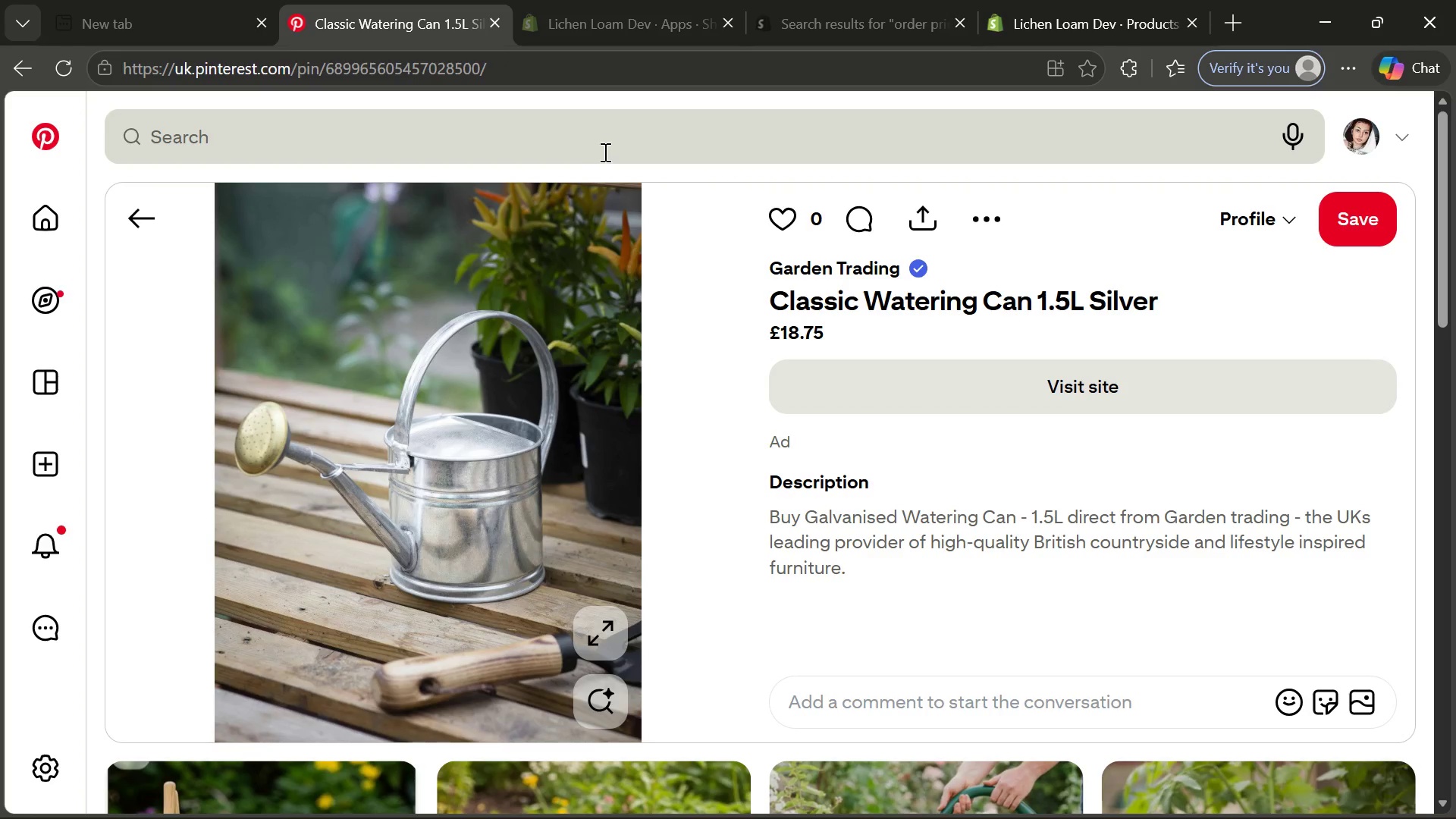 
left_click([604, 152])
 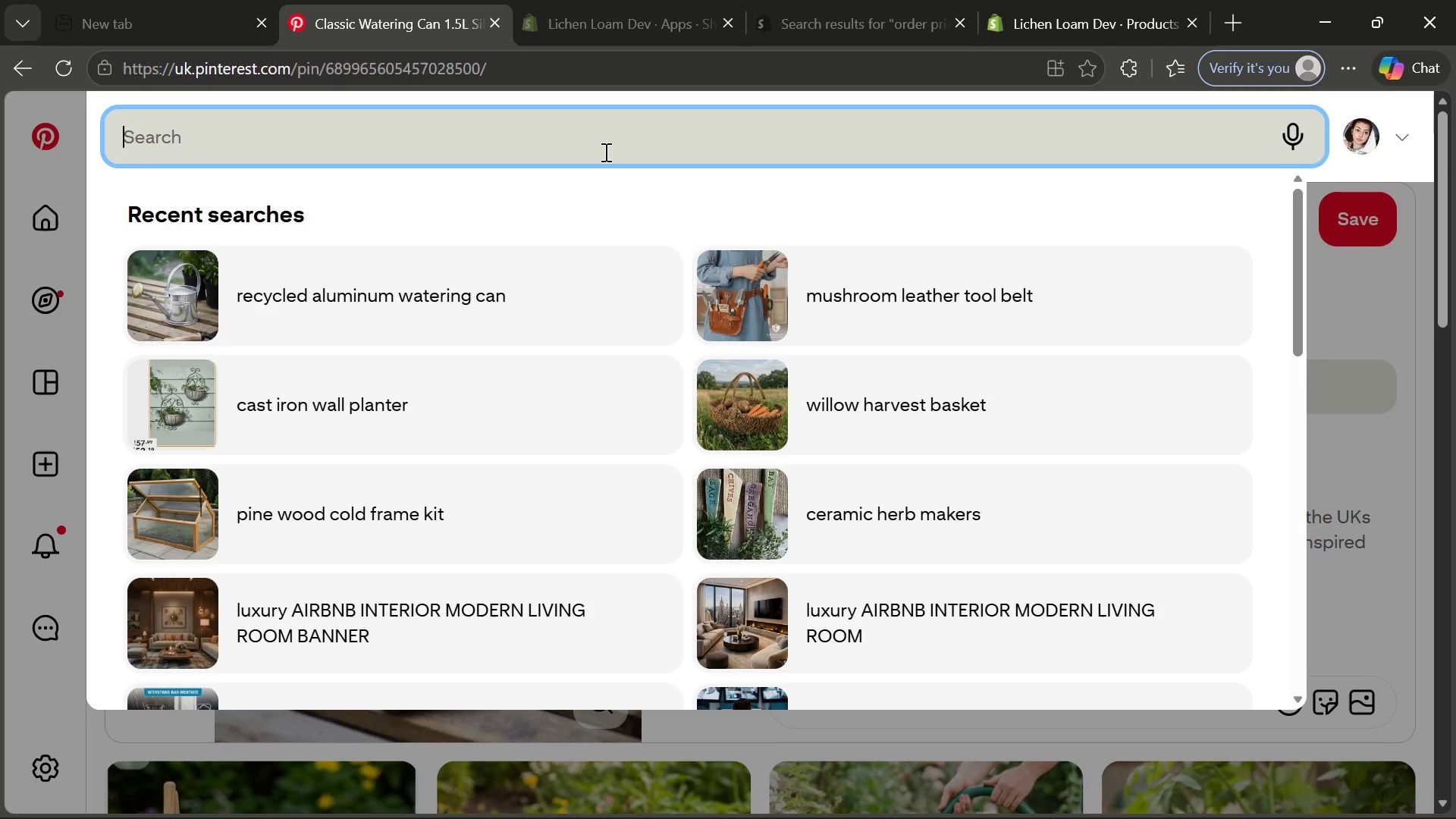 
wait(6.14)
 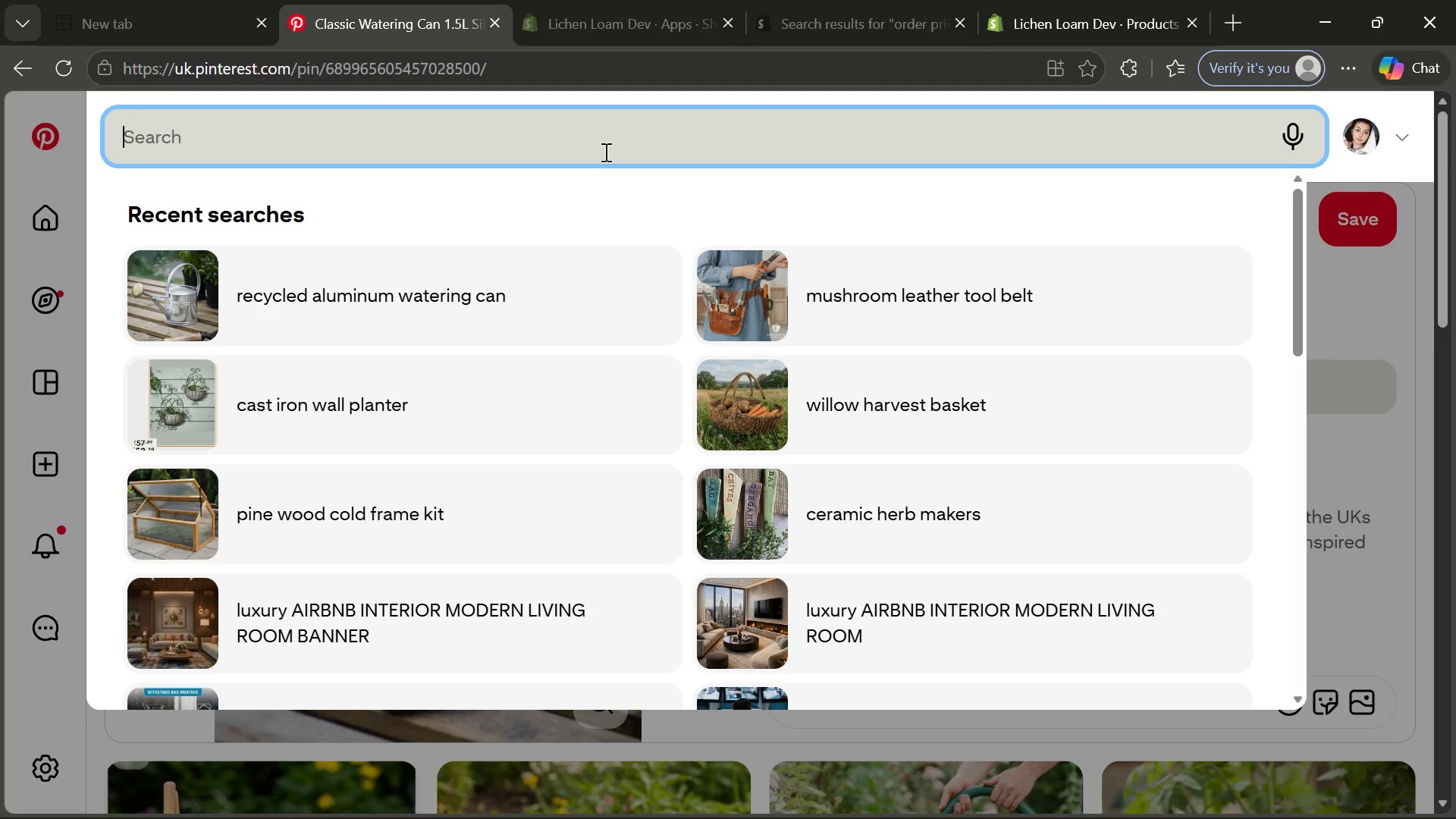 
type(cork plant mat)
 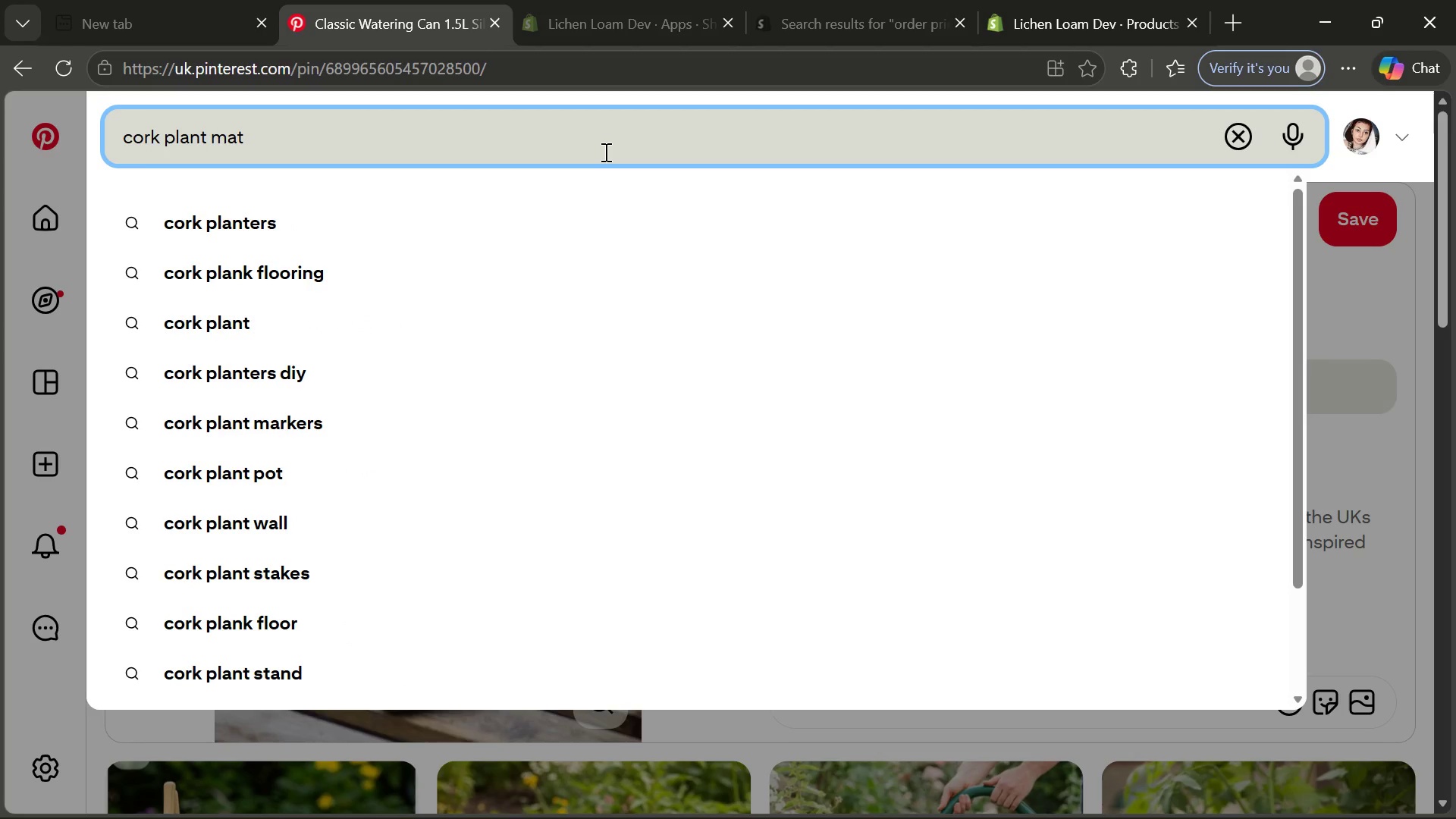 
key(Enter)
 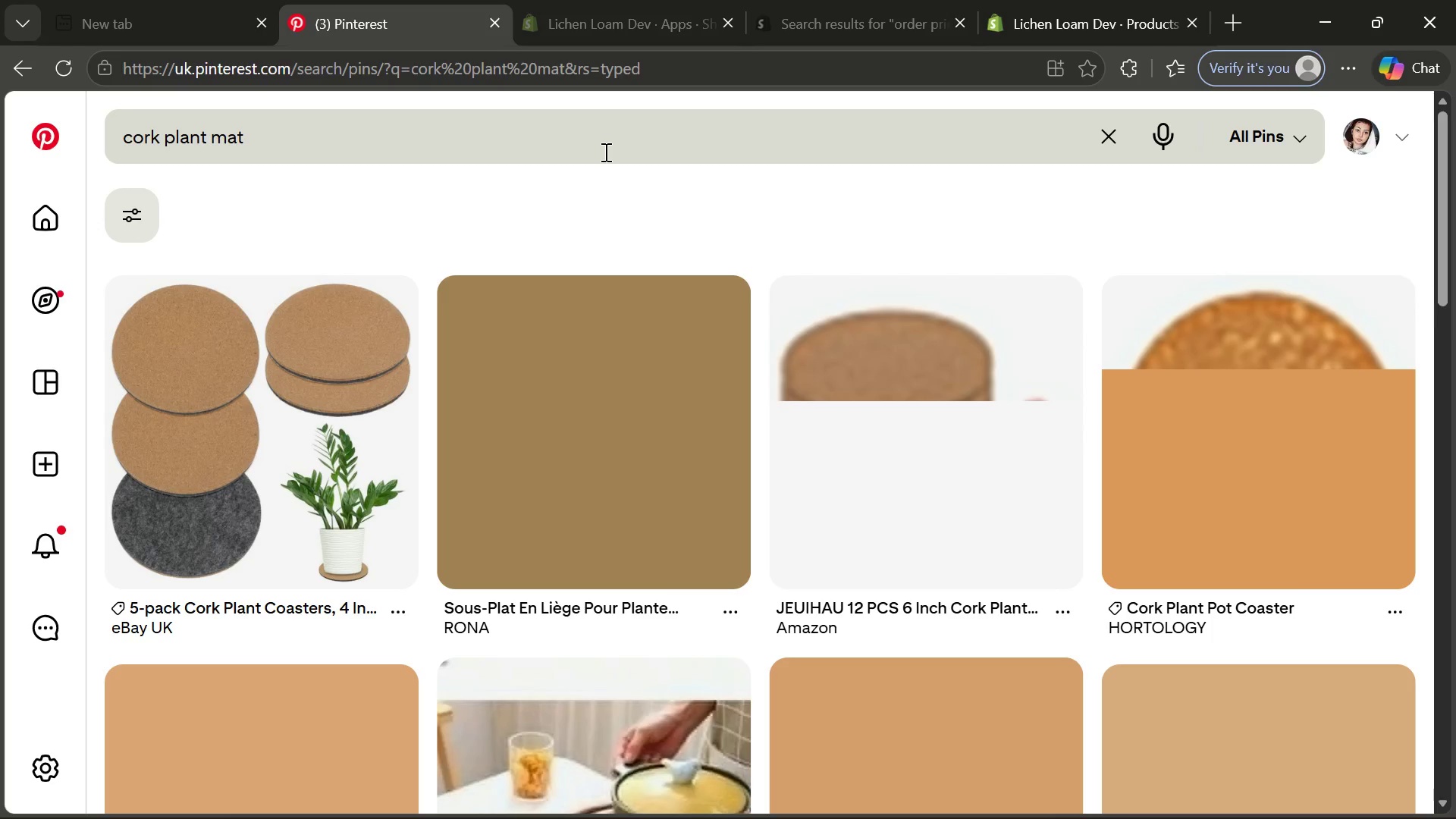 
wait(10.0)
 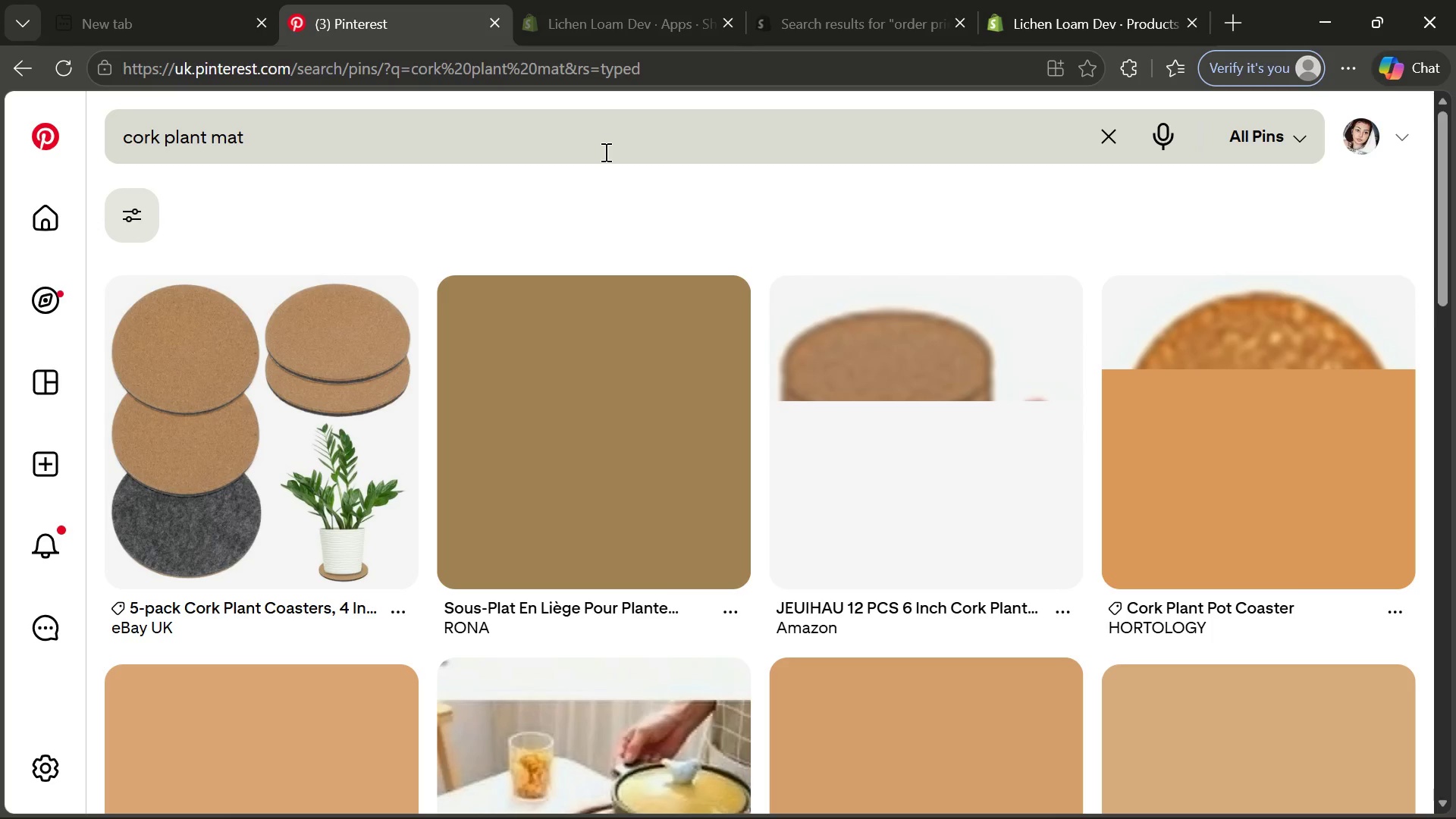 
left_click([693, 427])
 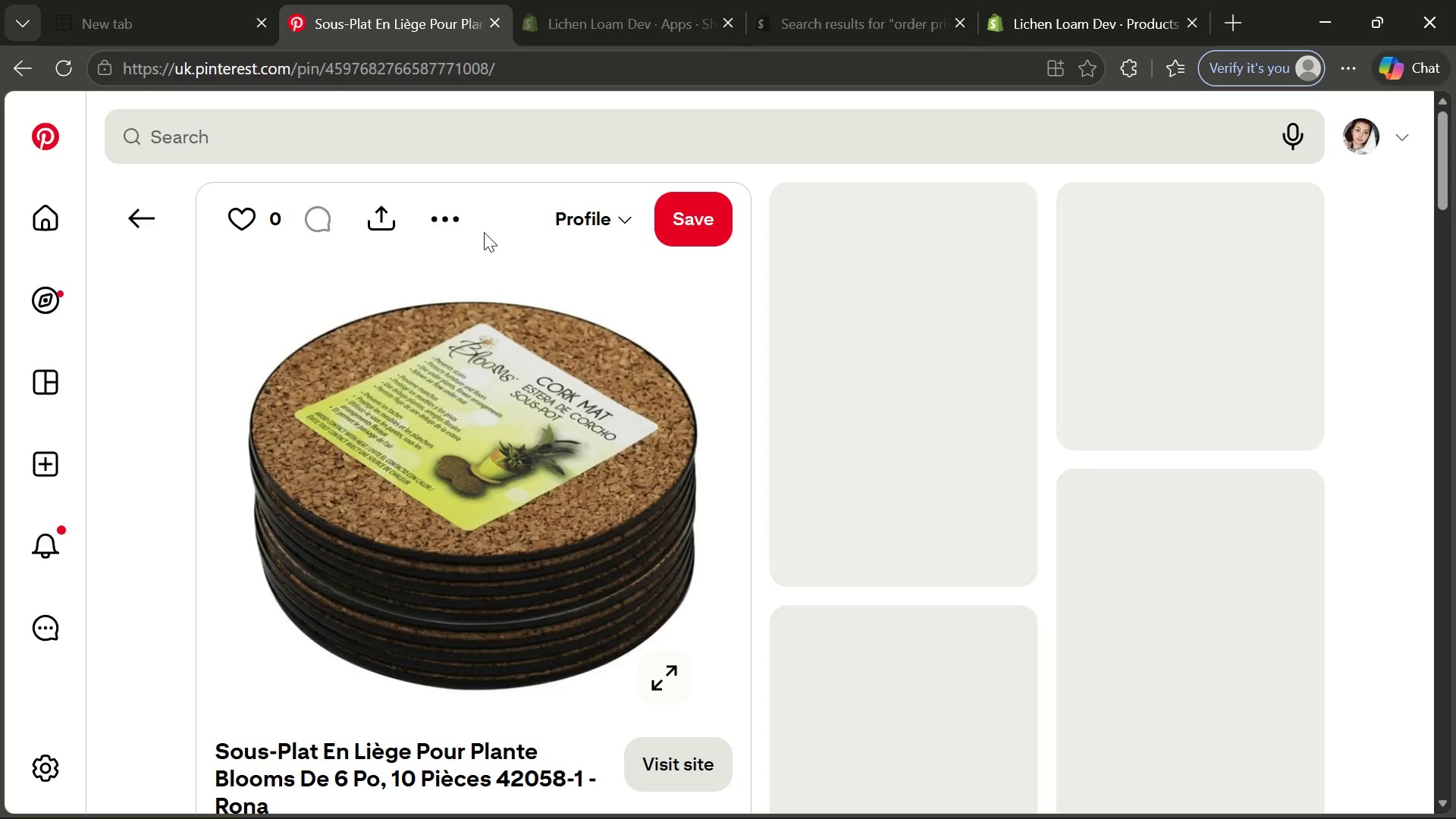 
left_click([428, 231])
 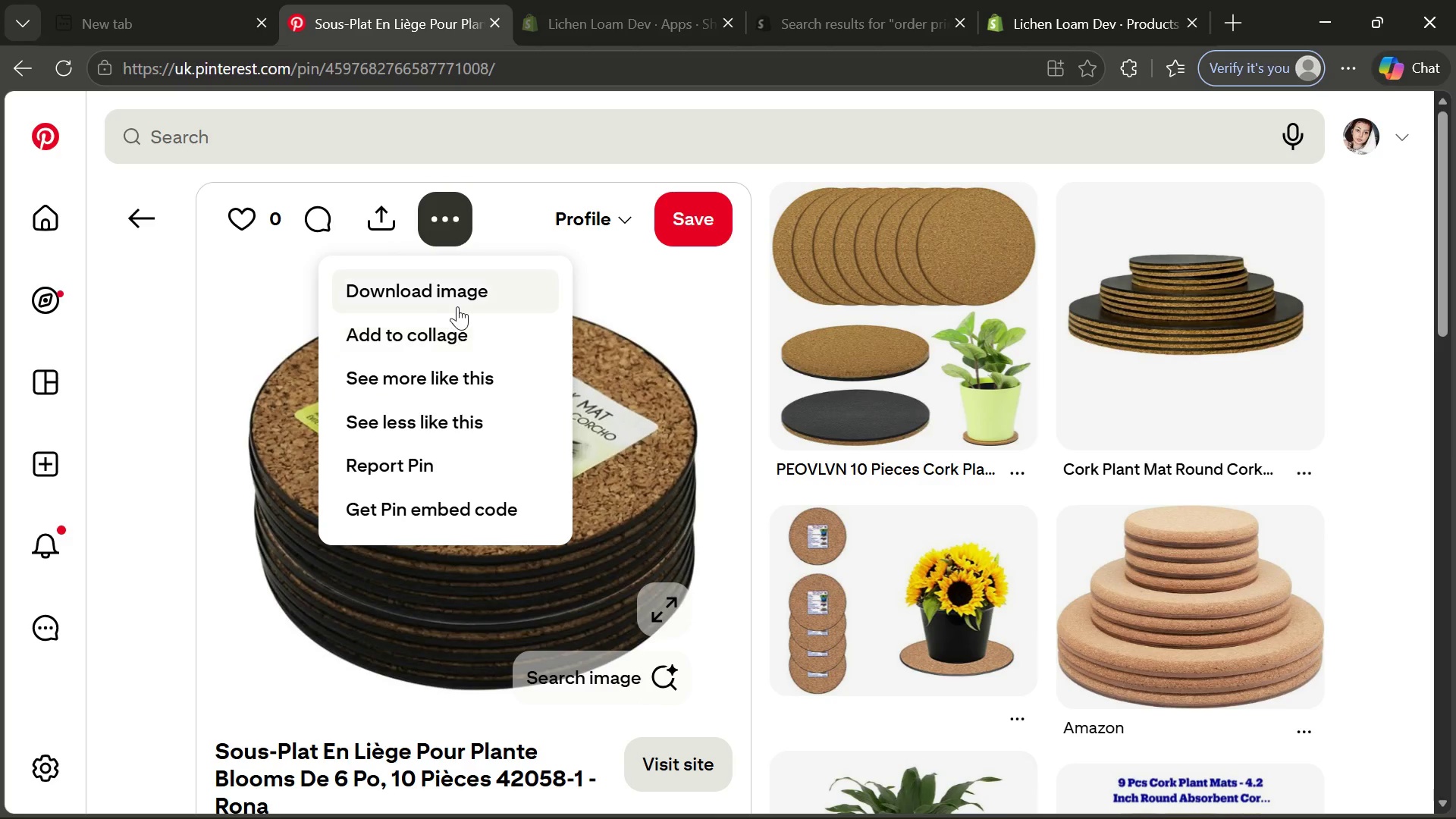 
left_click([466, 300])
 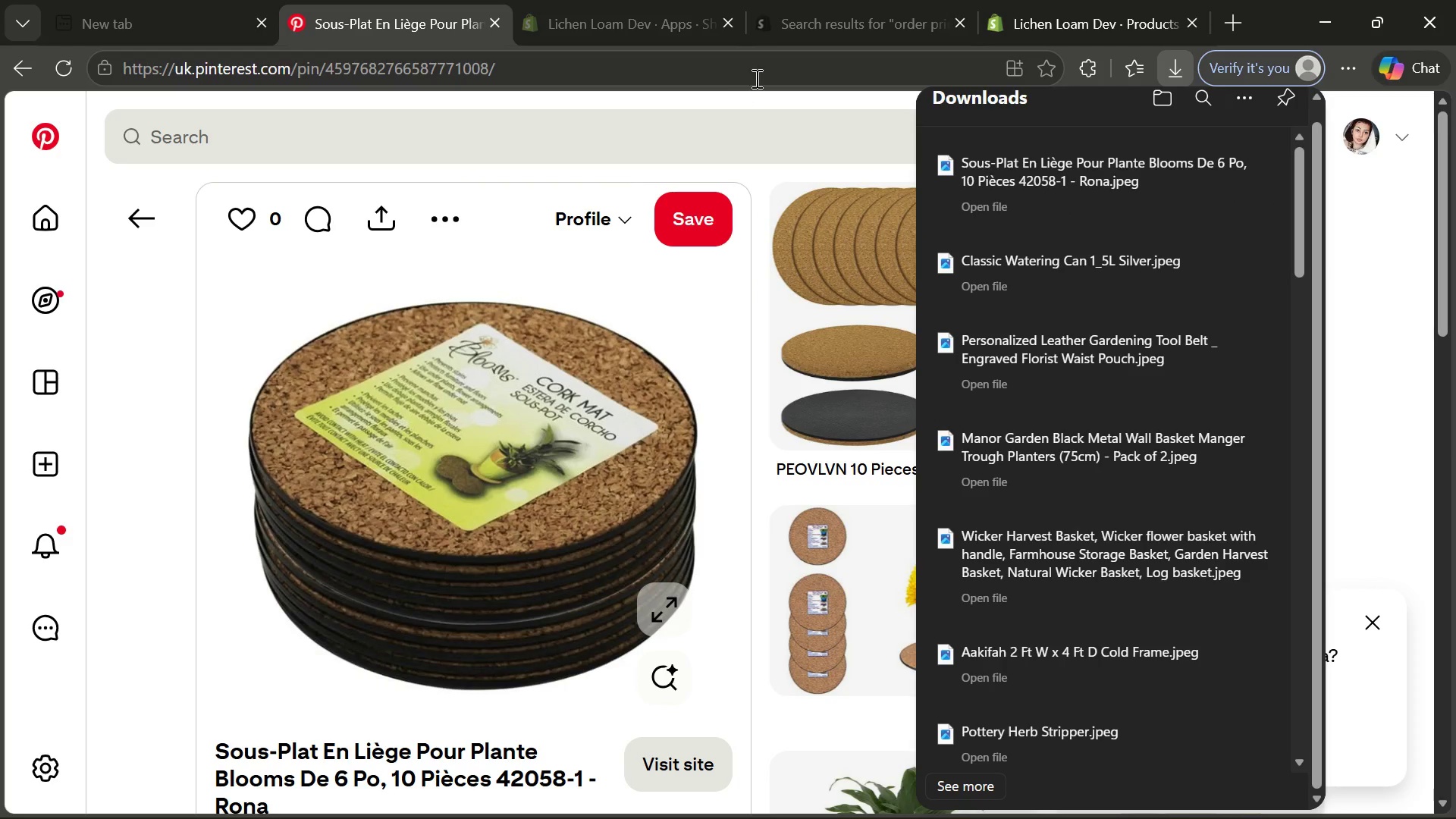 
left_click([1056, 0])
 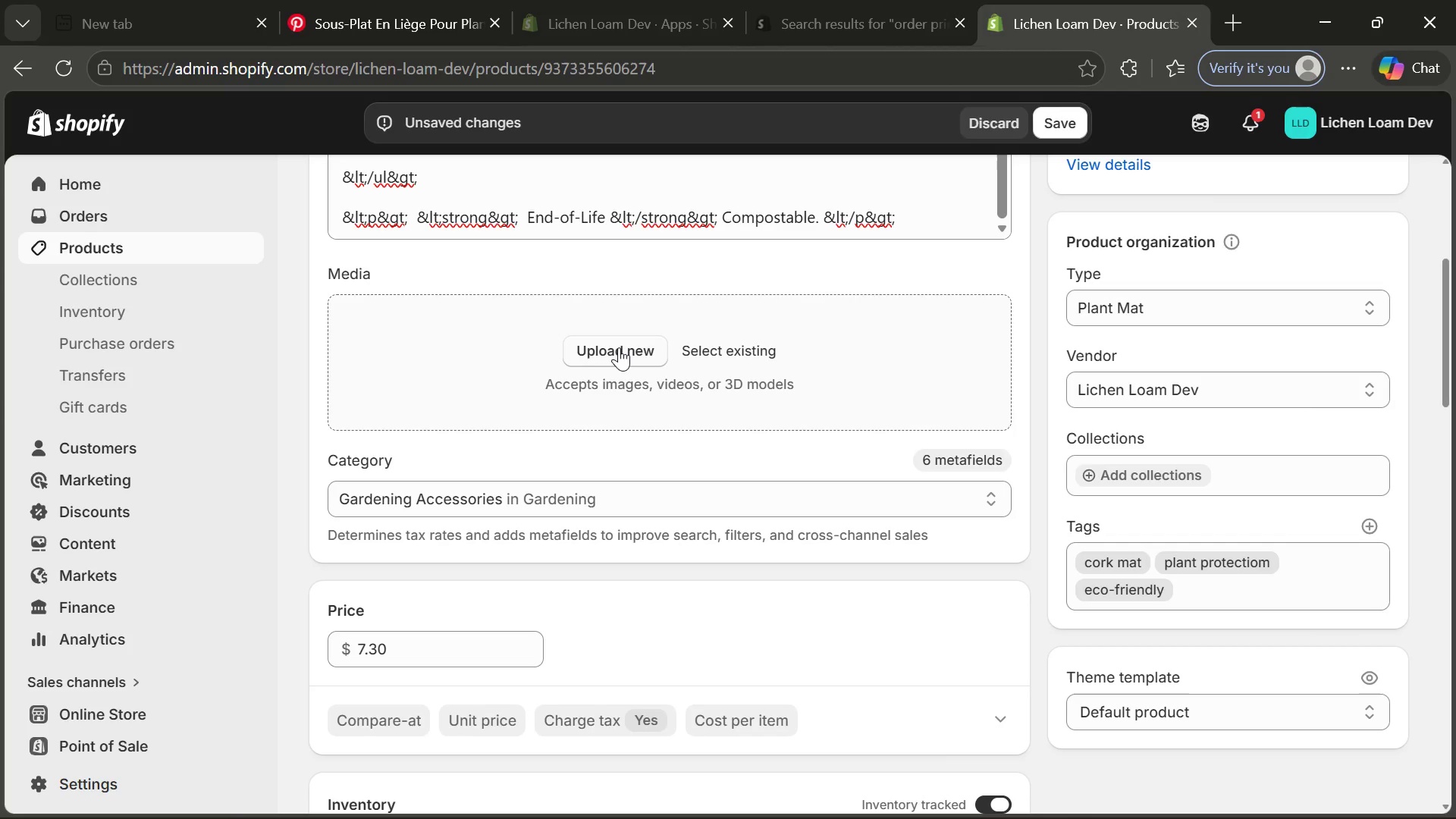 
left_click([620, 347])
 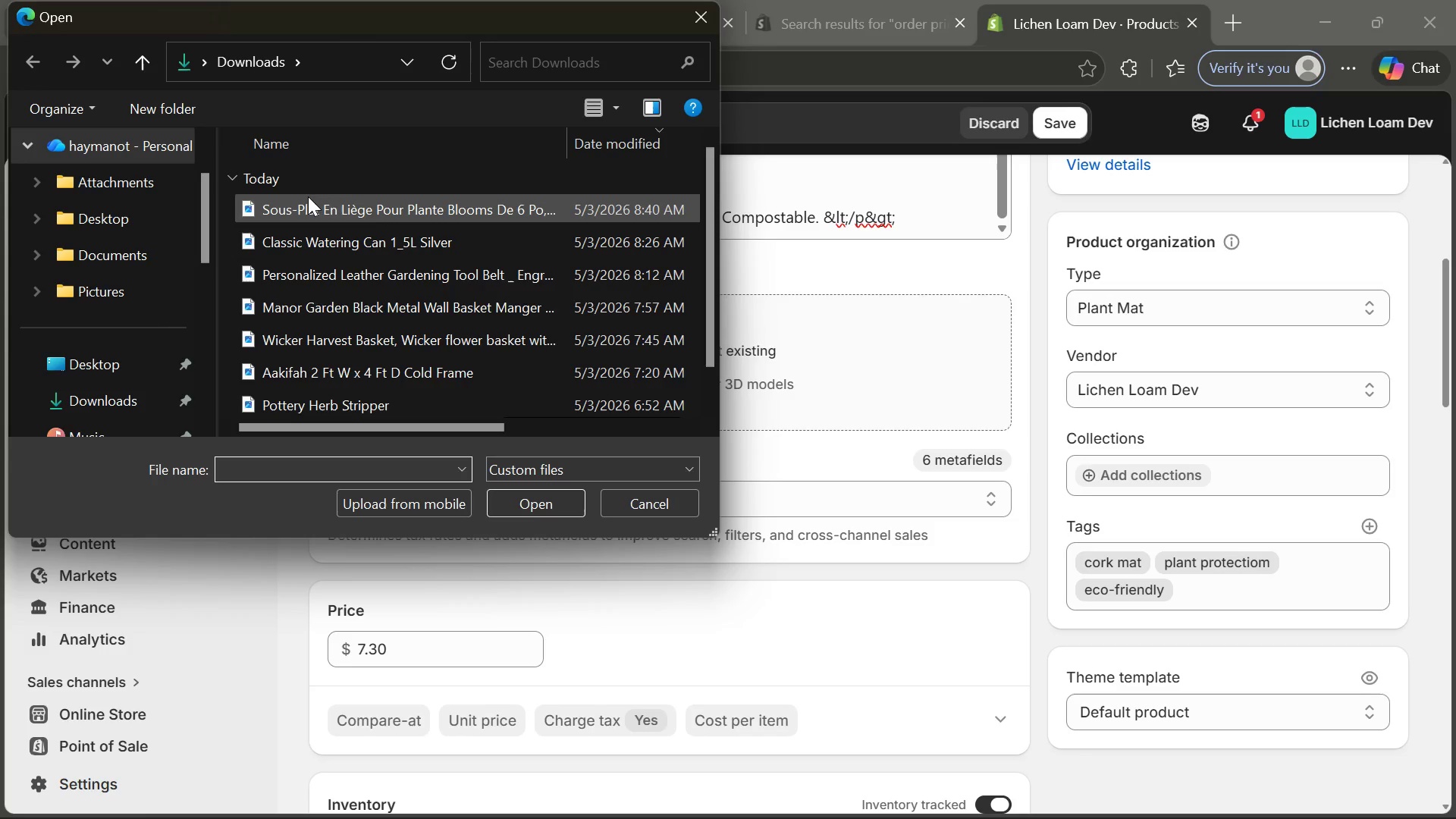 
double_click([308, 196])
 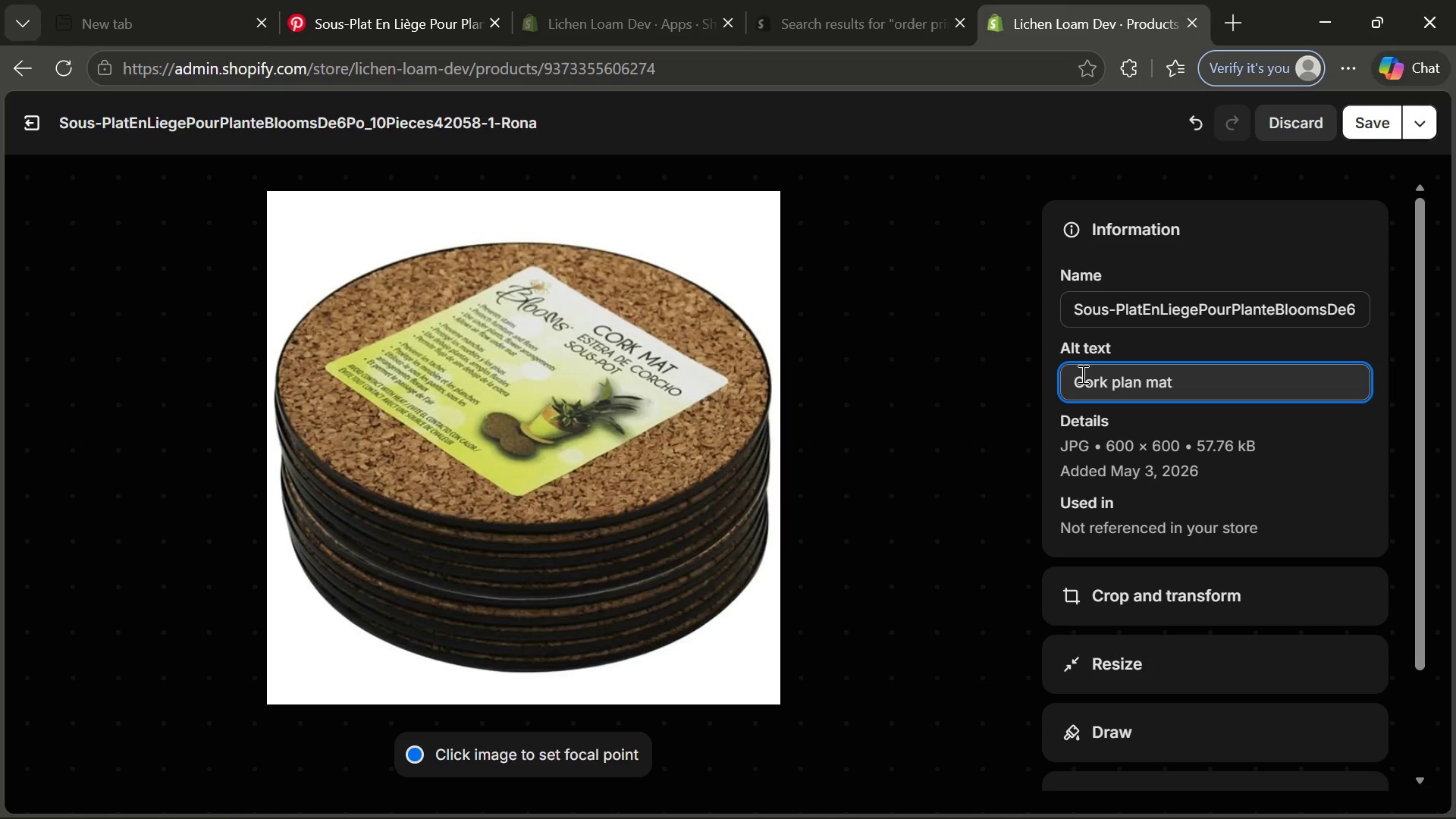 
wait(165.59)
 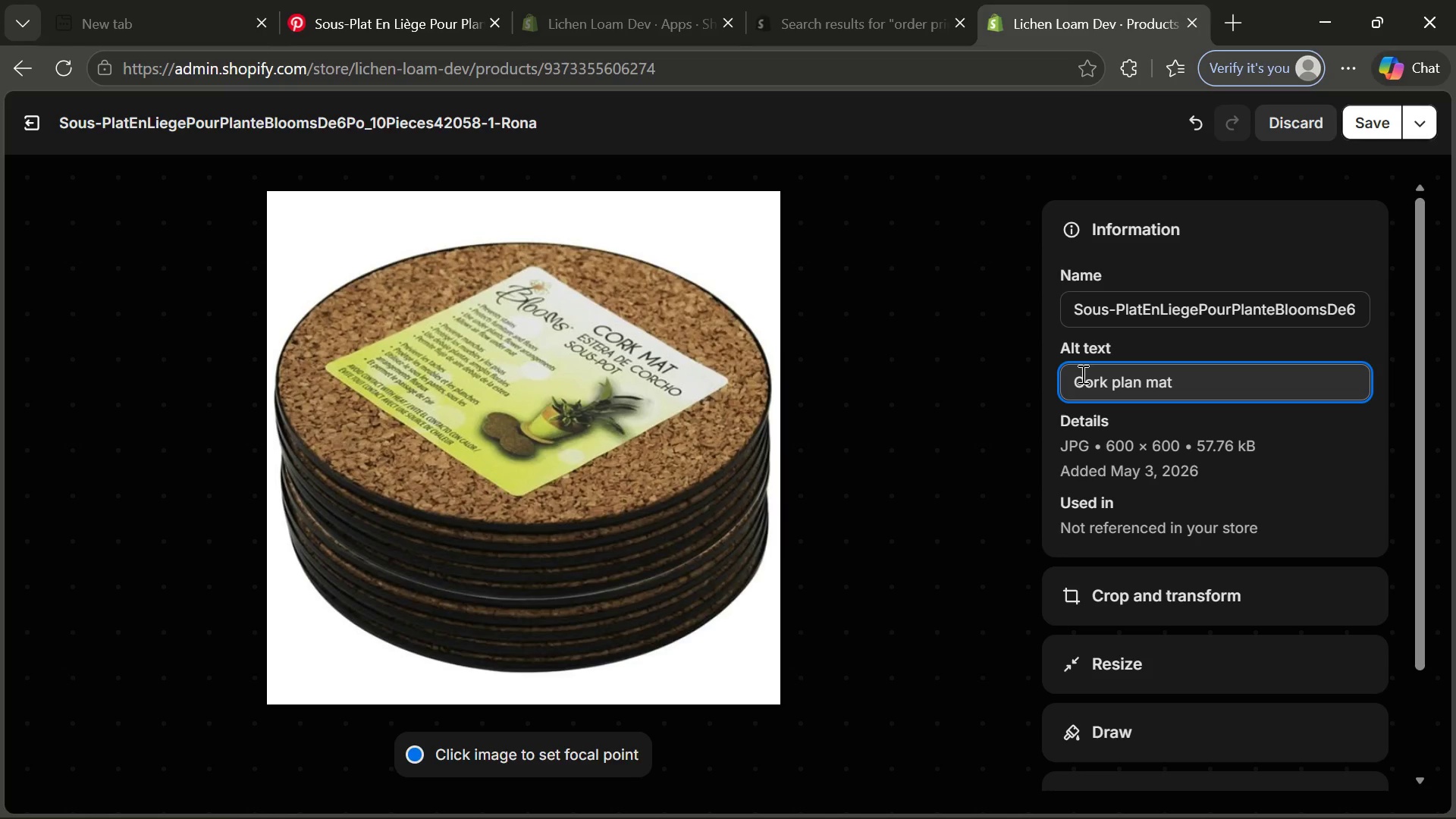 
left_click([1263, 792])
 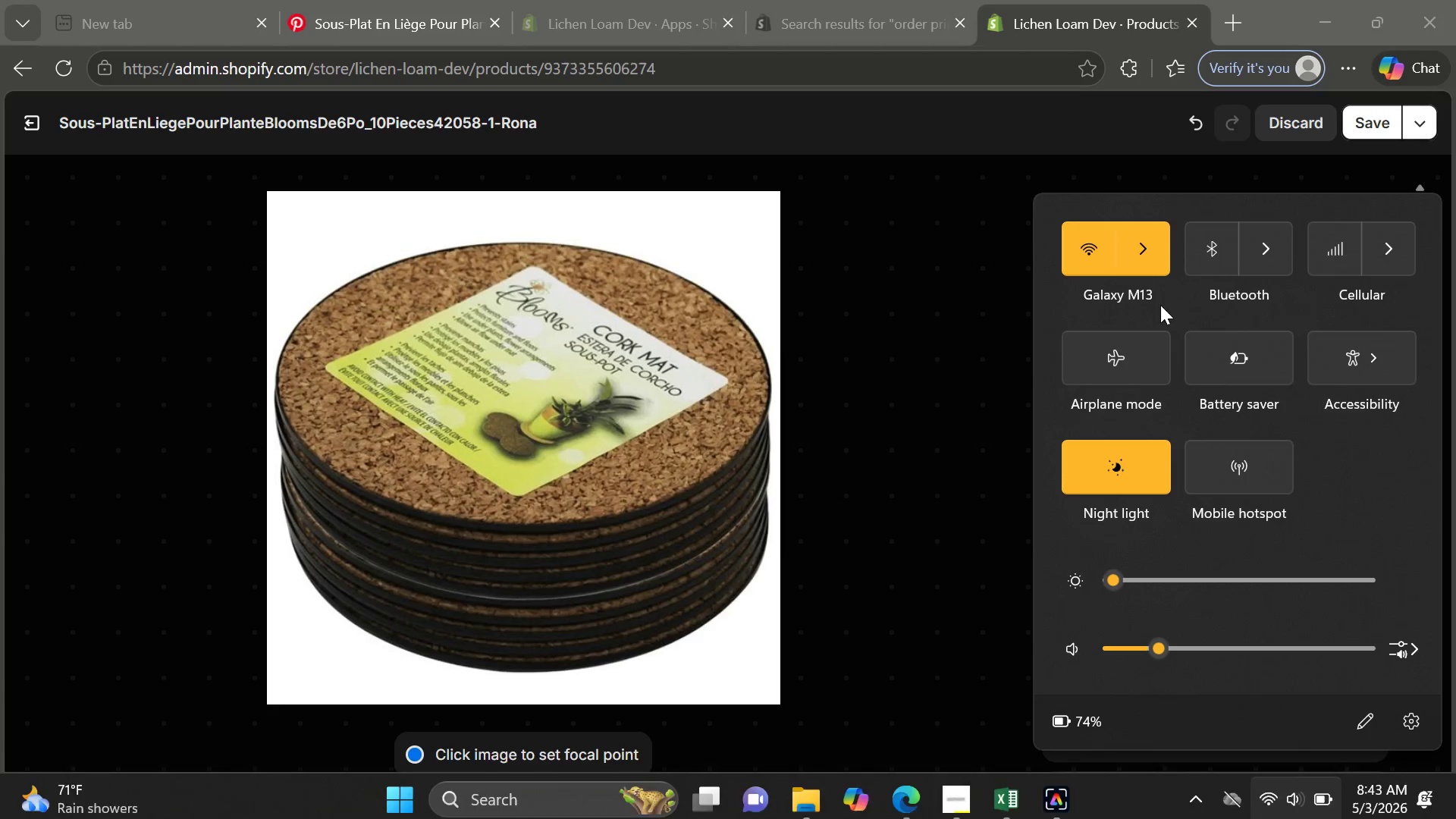 
left_click([1153, 258])
 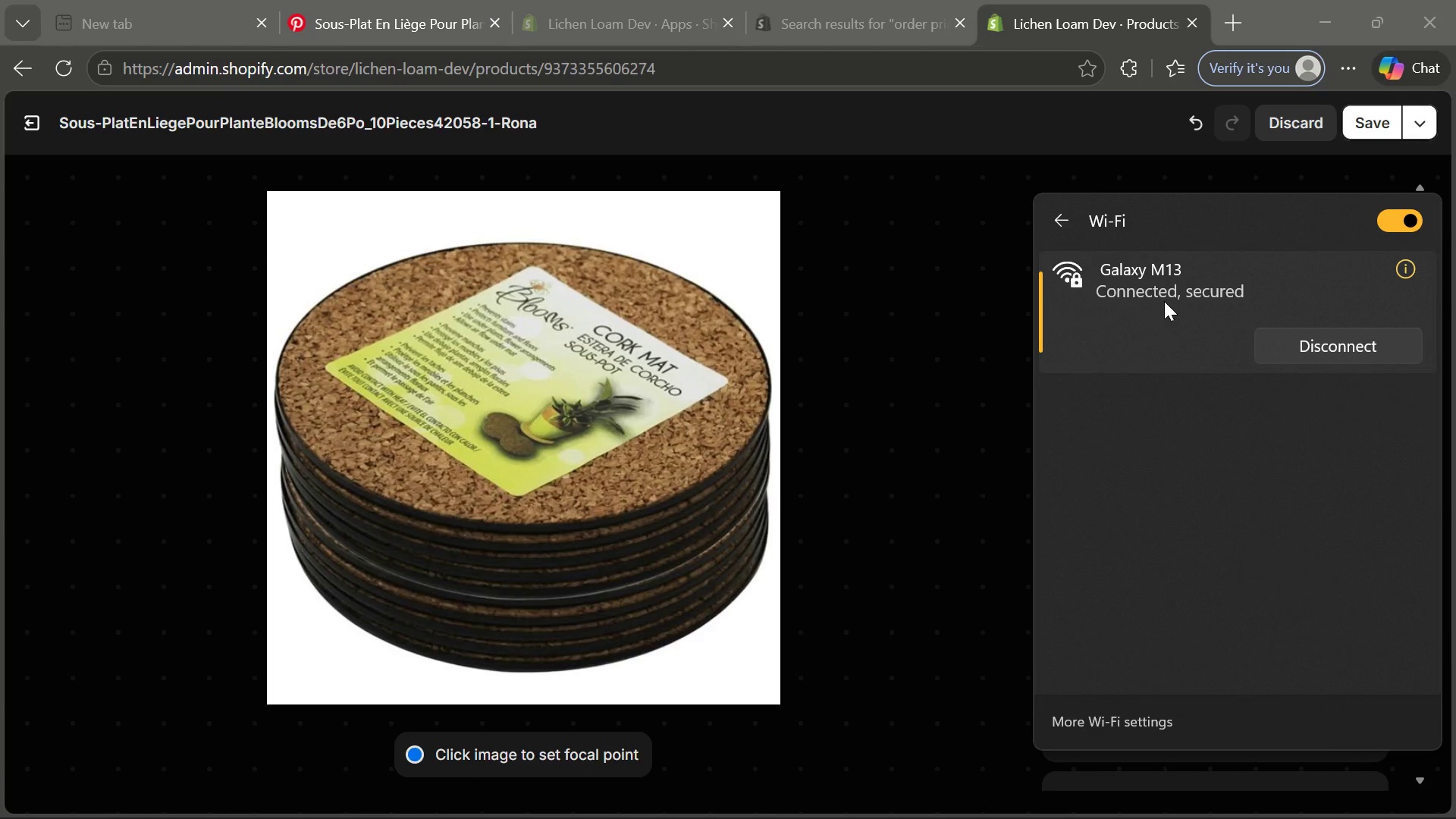 
wait(8.45)
 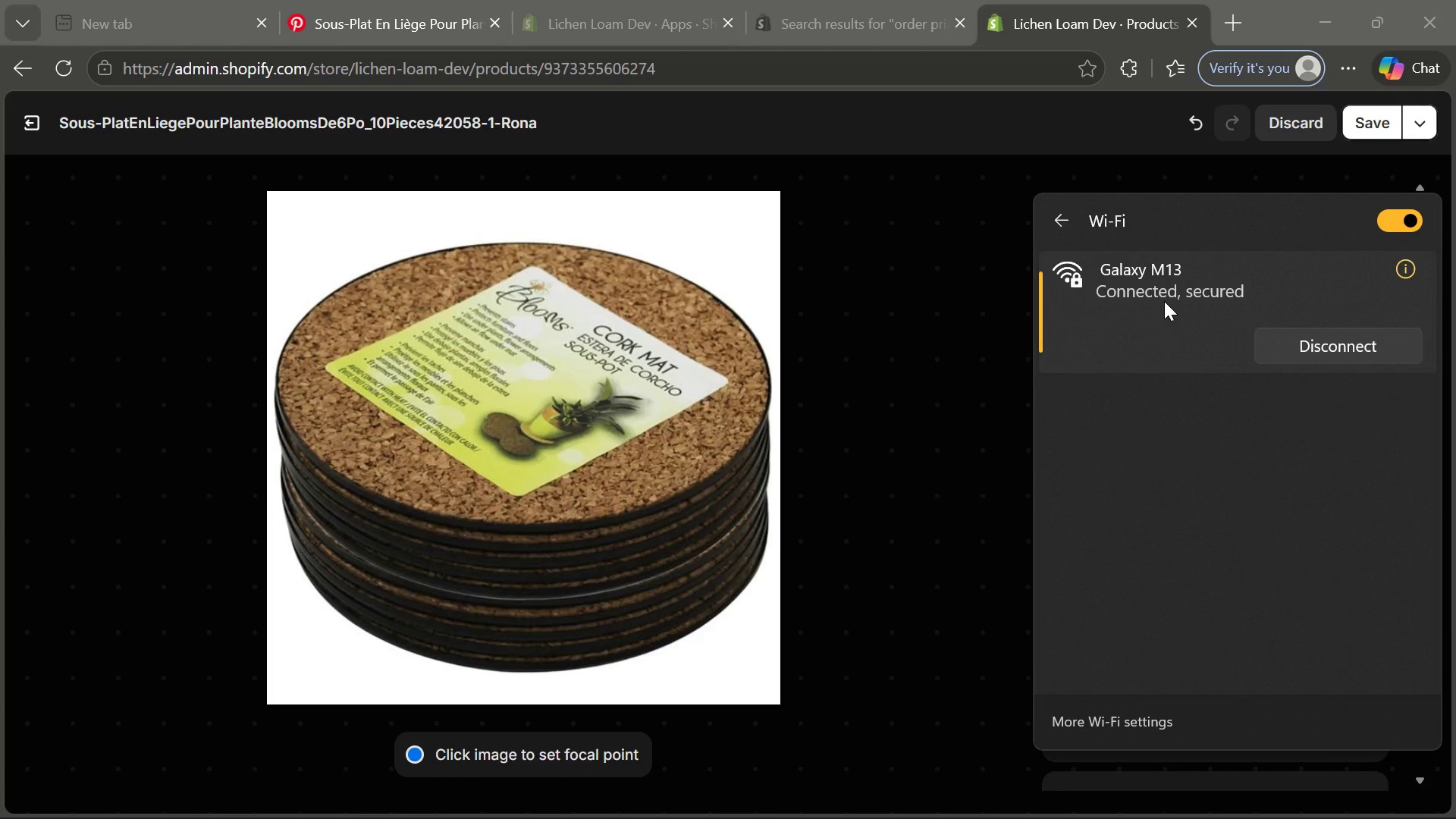 
left_click([1228, 393])
 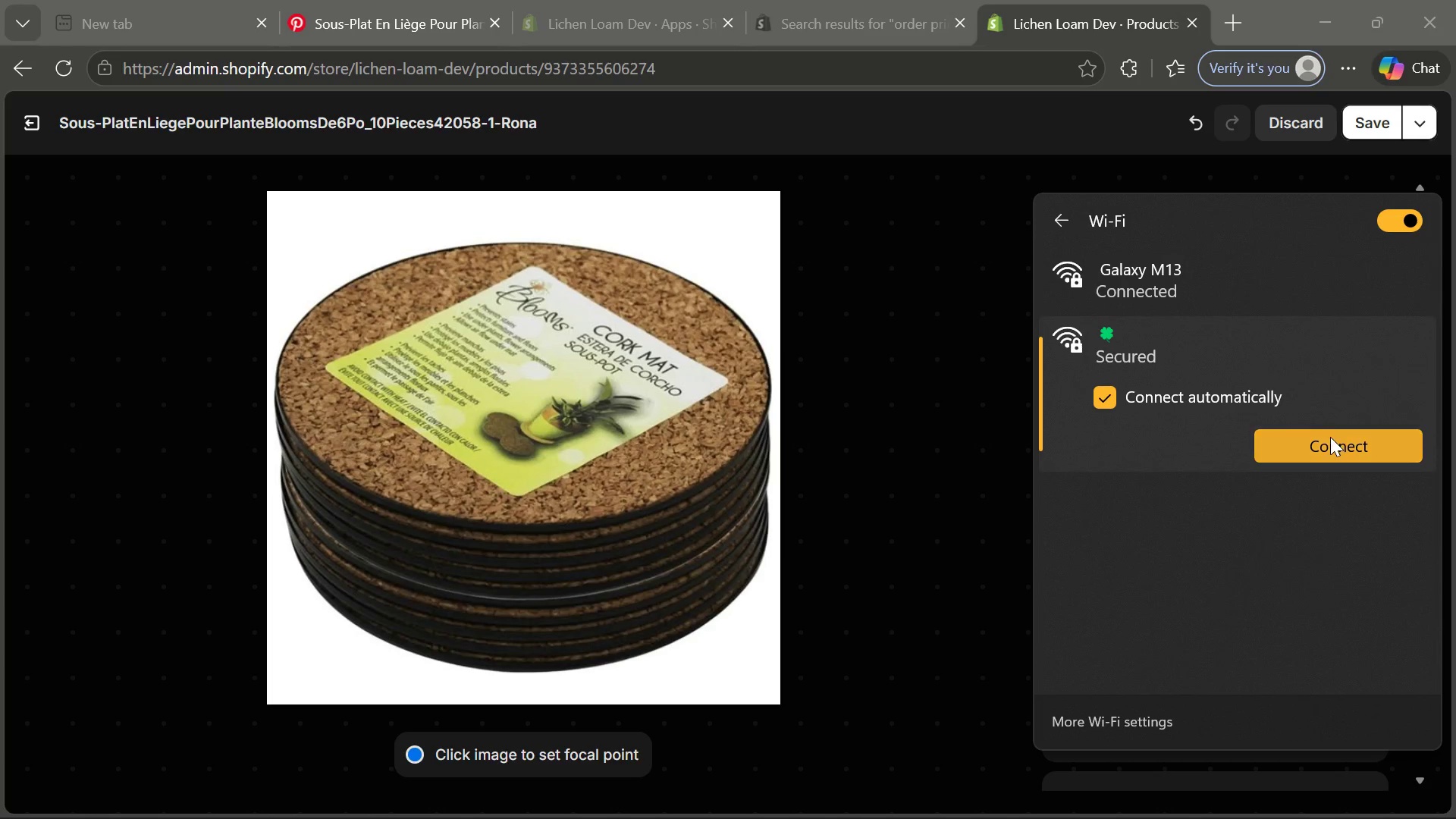 
left_click([1330, 437])
 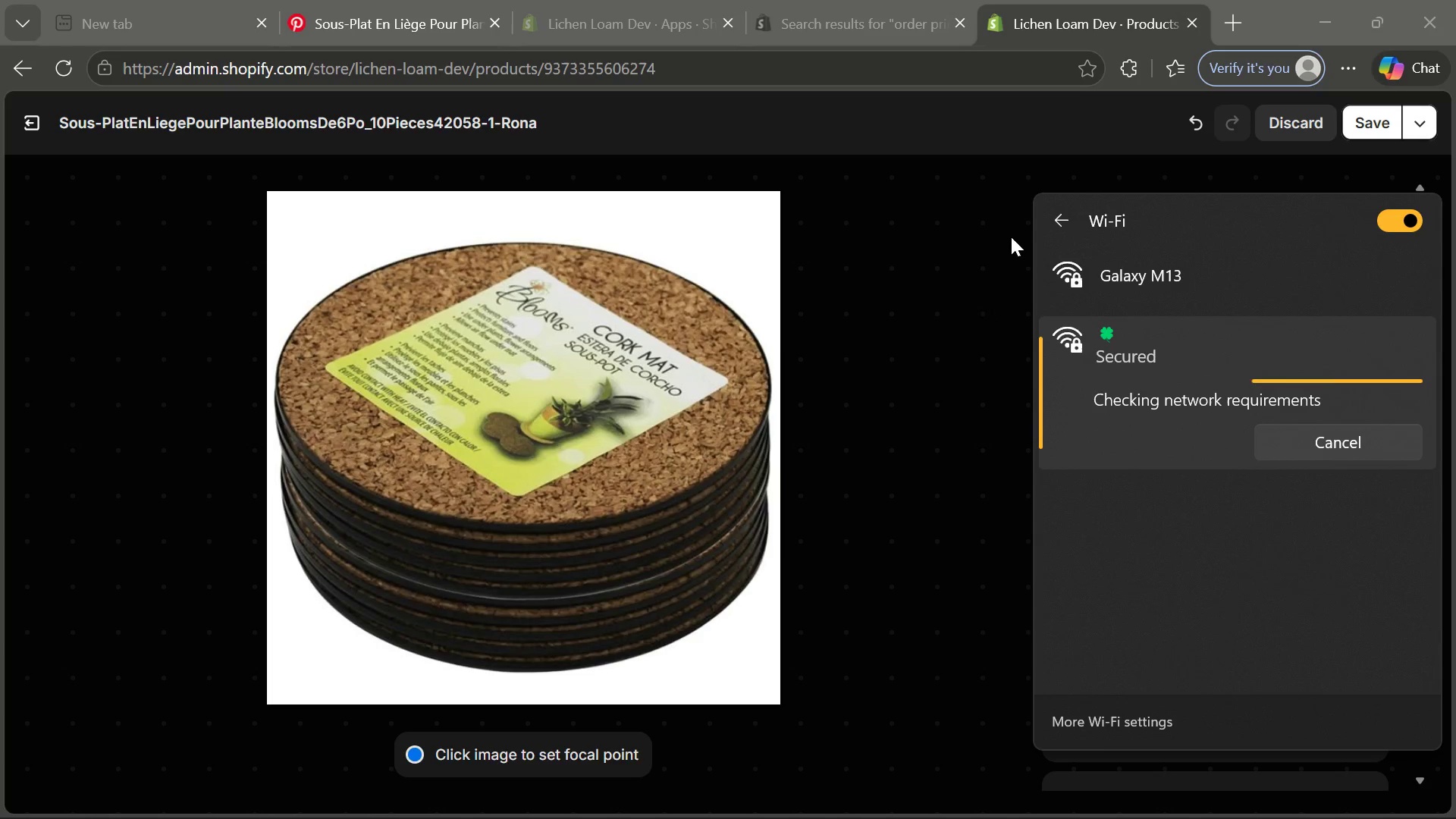 
key(Unknown)
 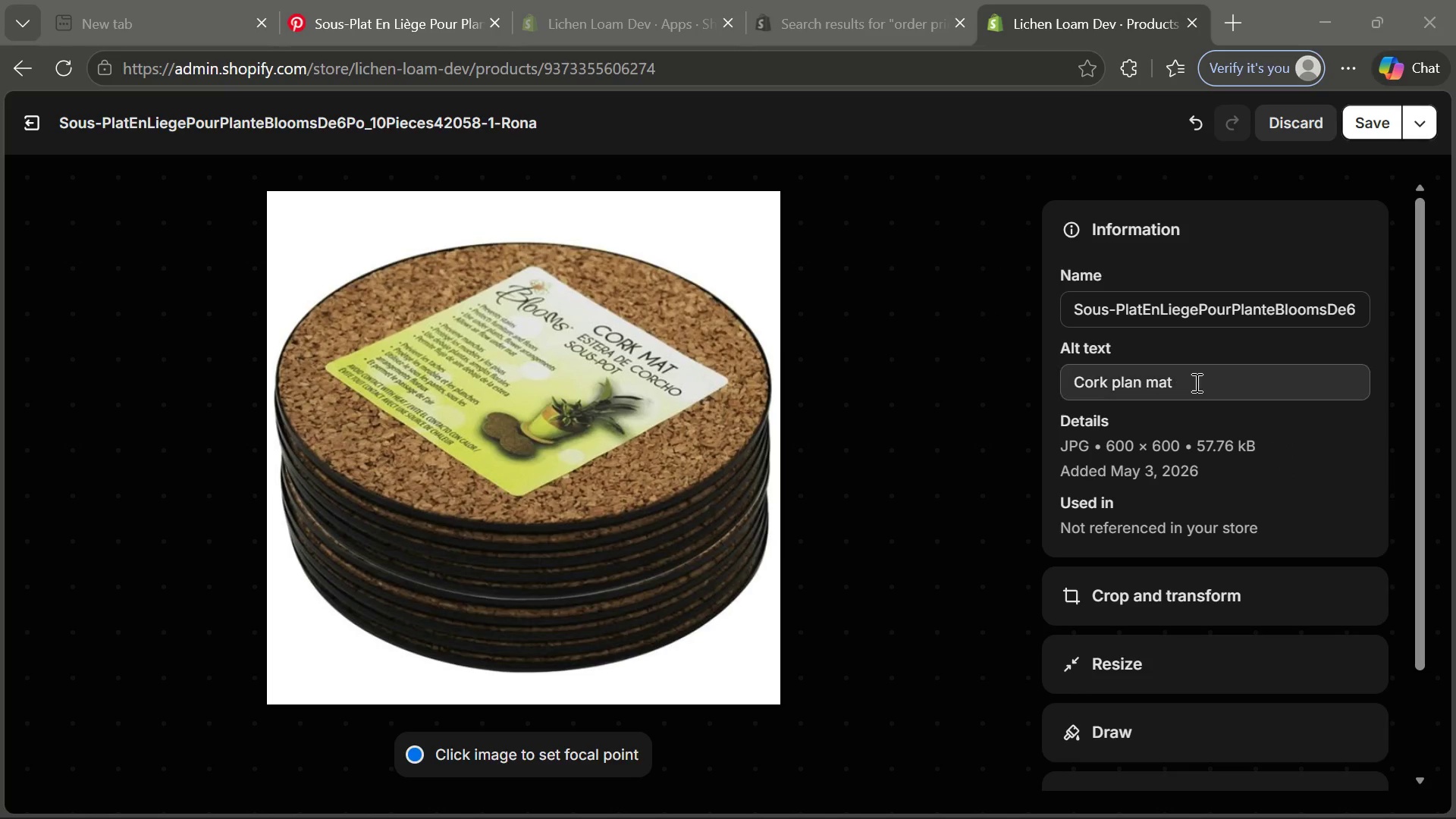 
left_click([1216, 374])
 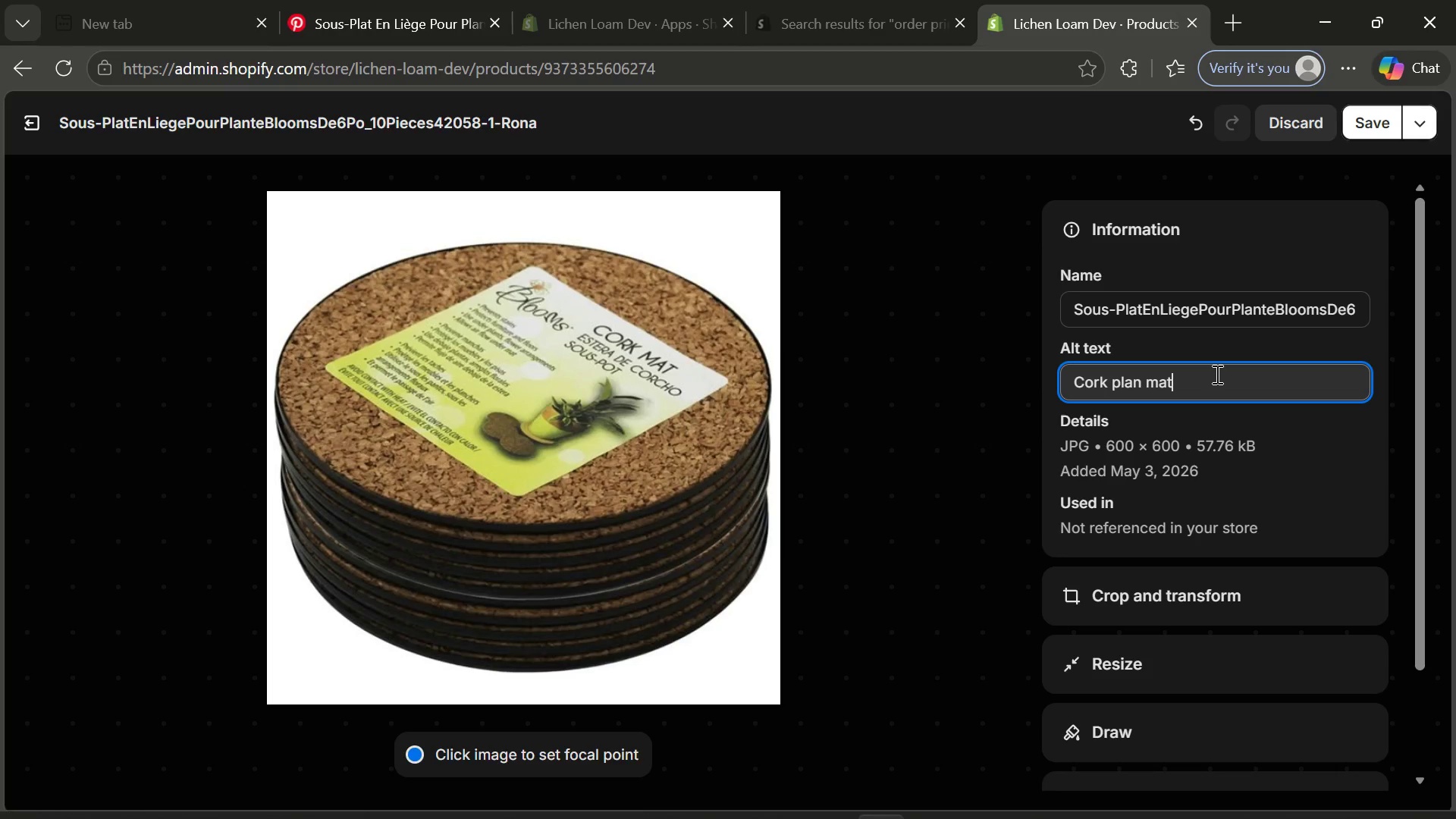 
key(Space)
 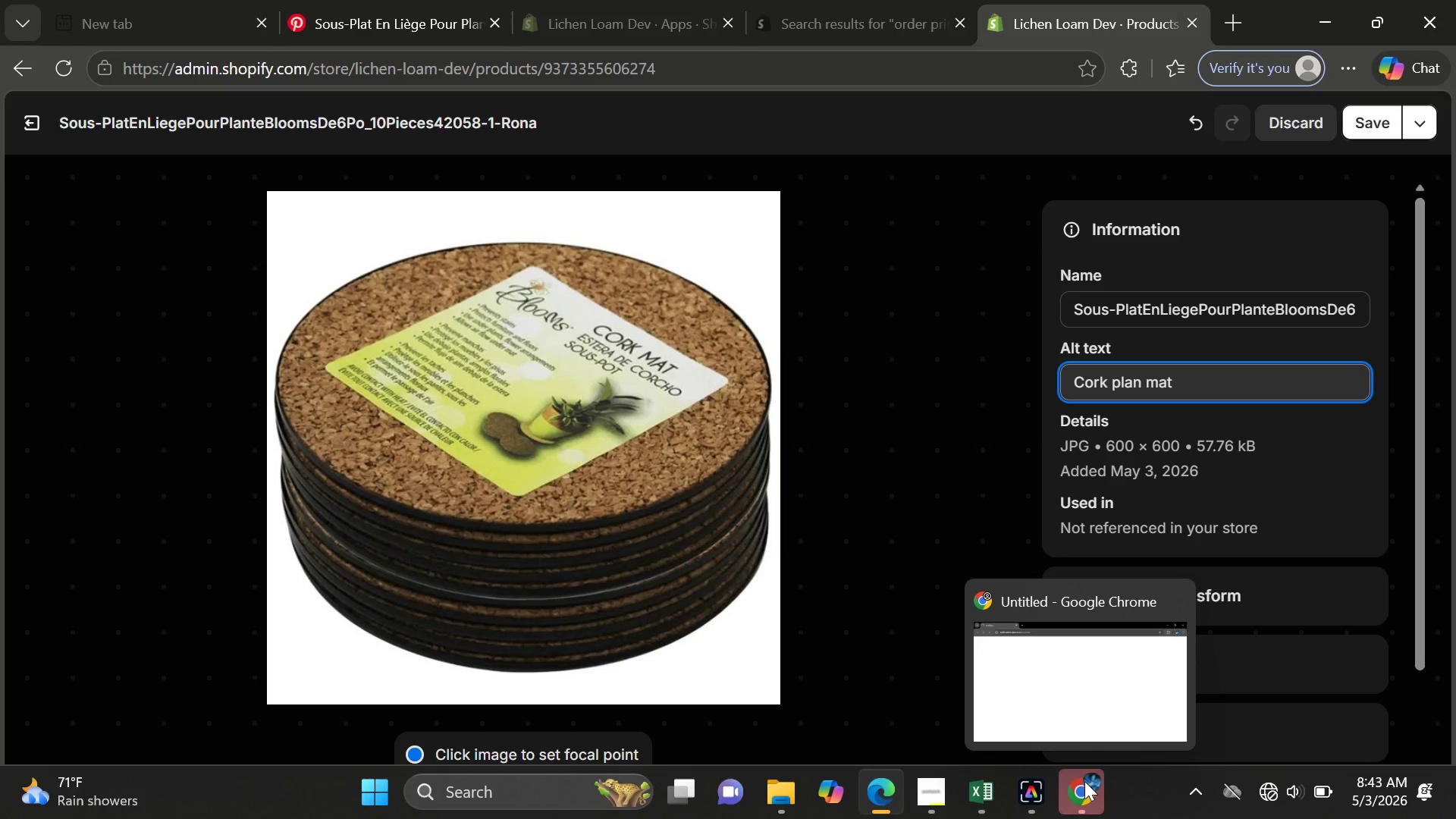 
left_click([1177, 597])
 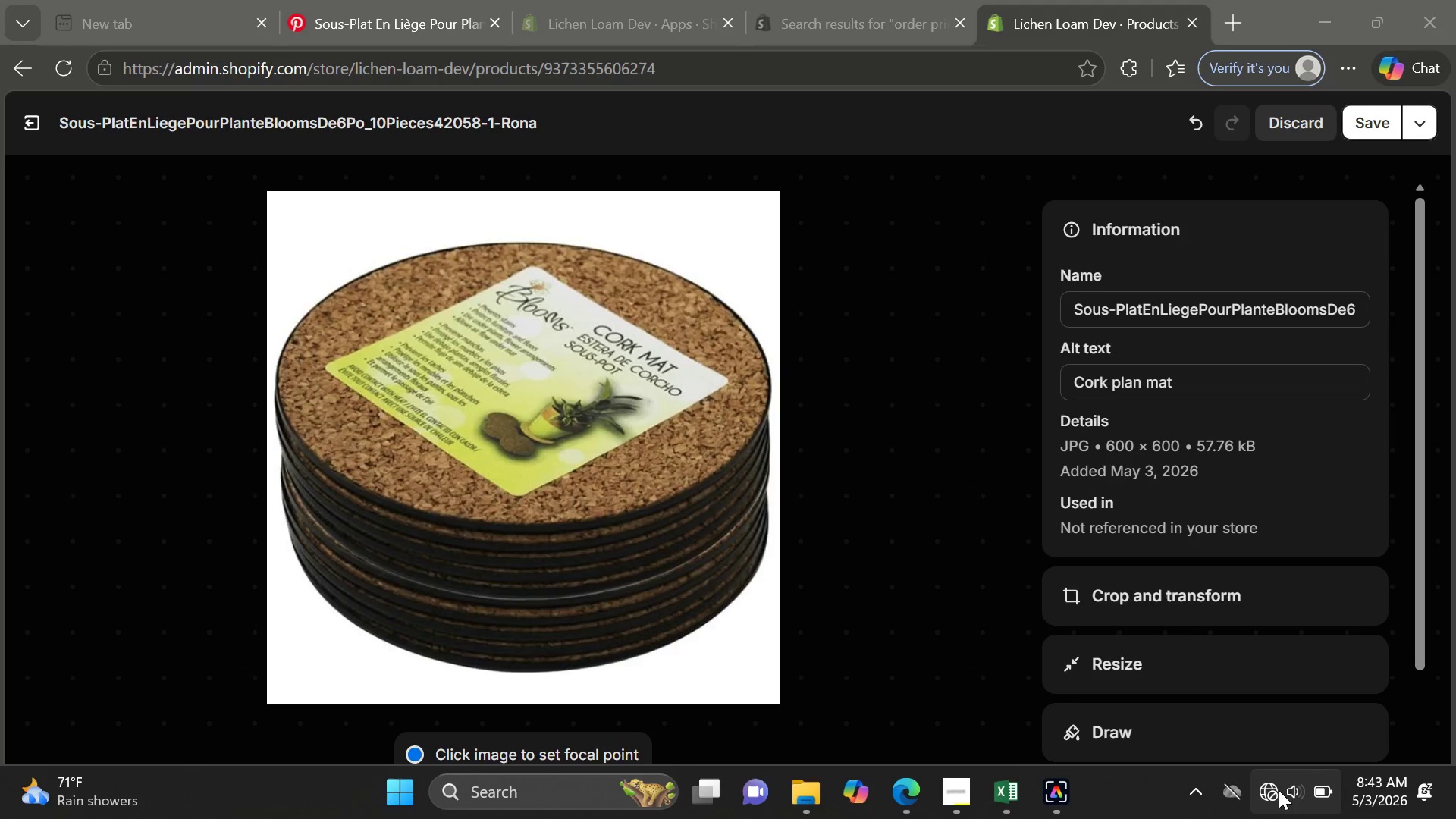 
left_click([1273, 792])
 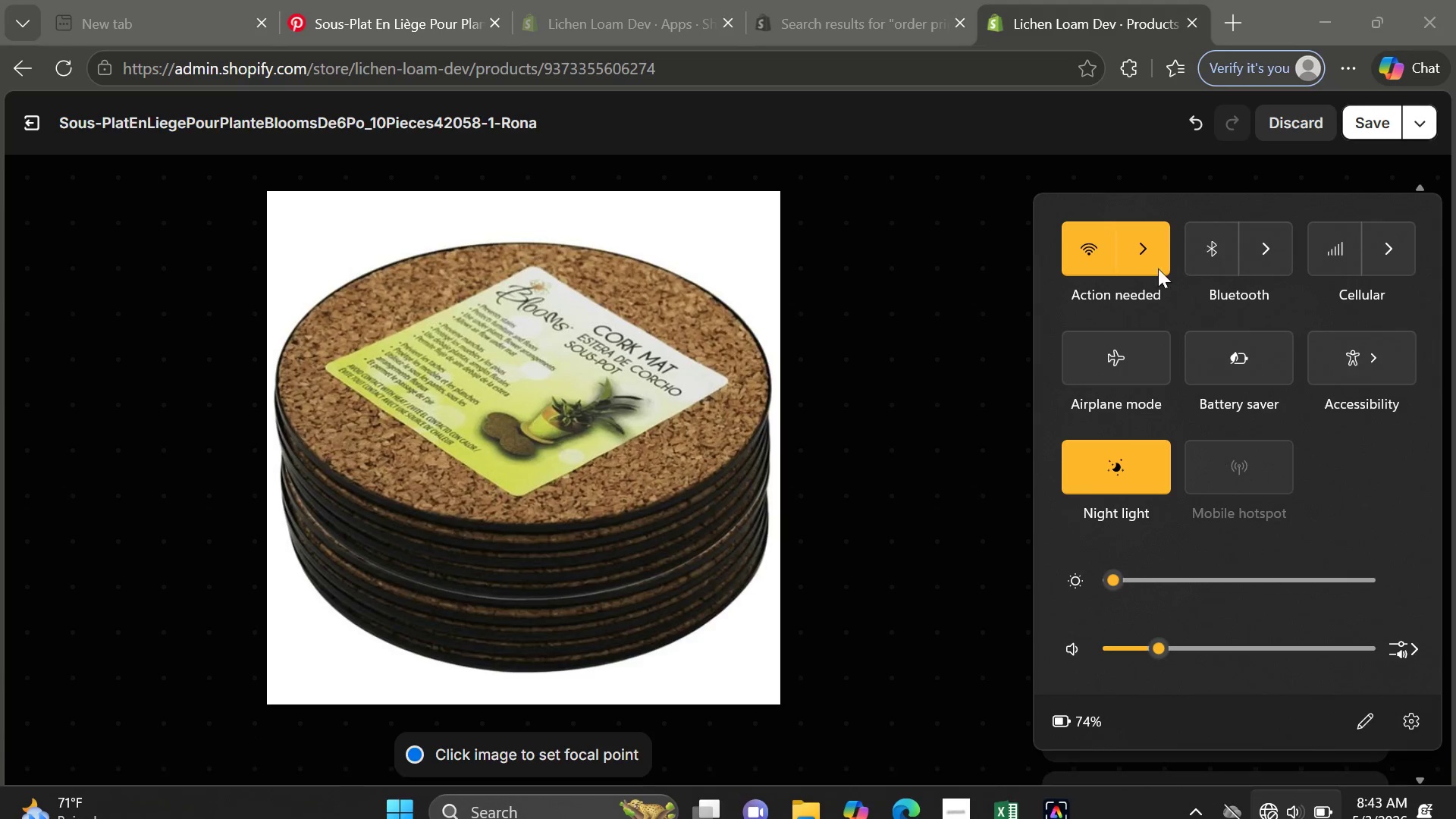 
left_click([1150, 261])
 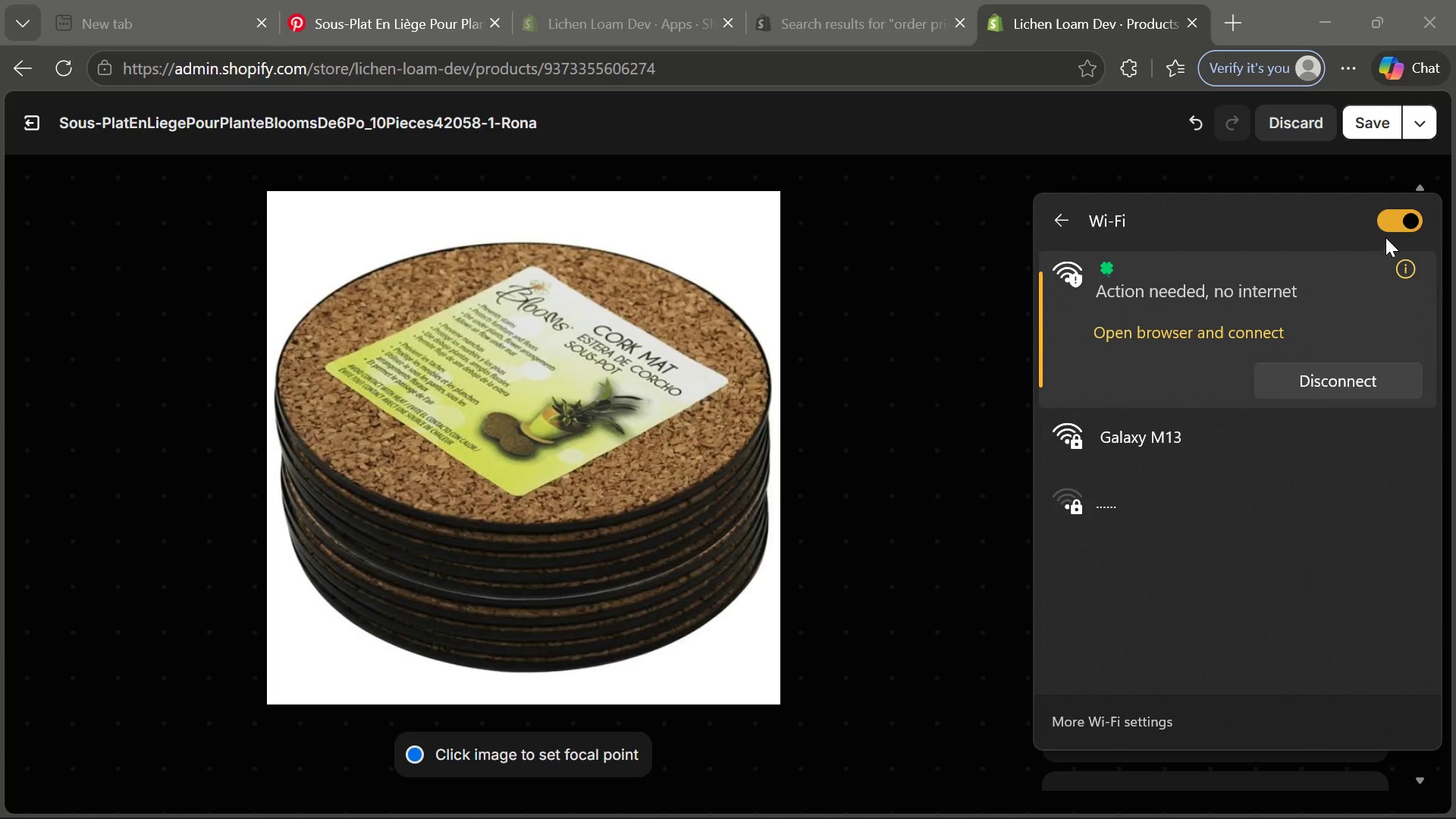 
left_click([1389, 237])
 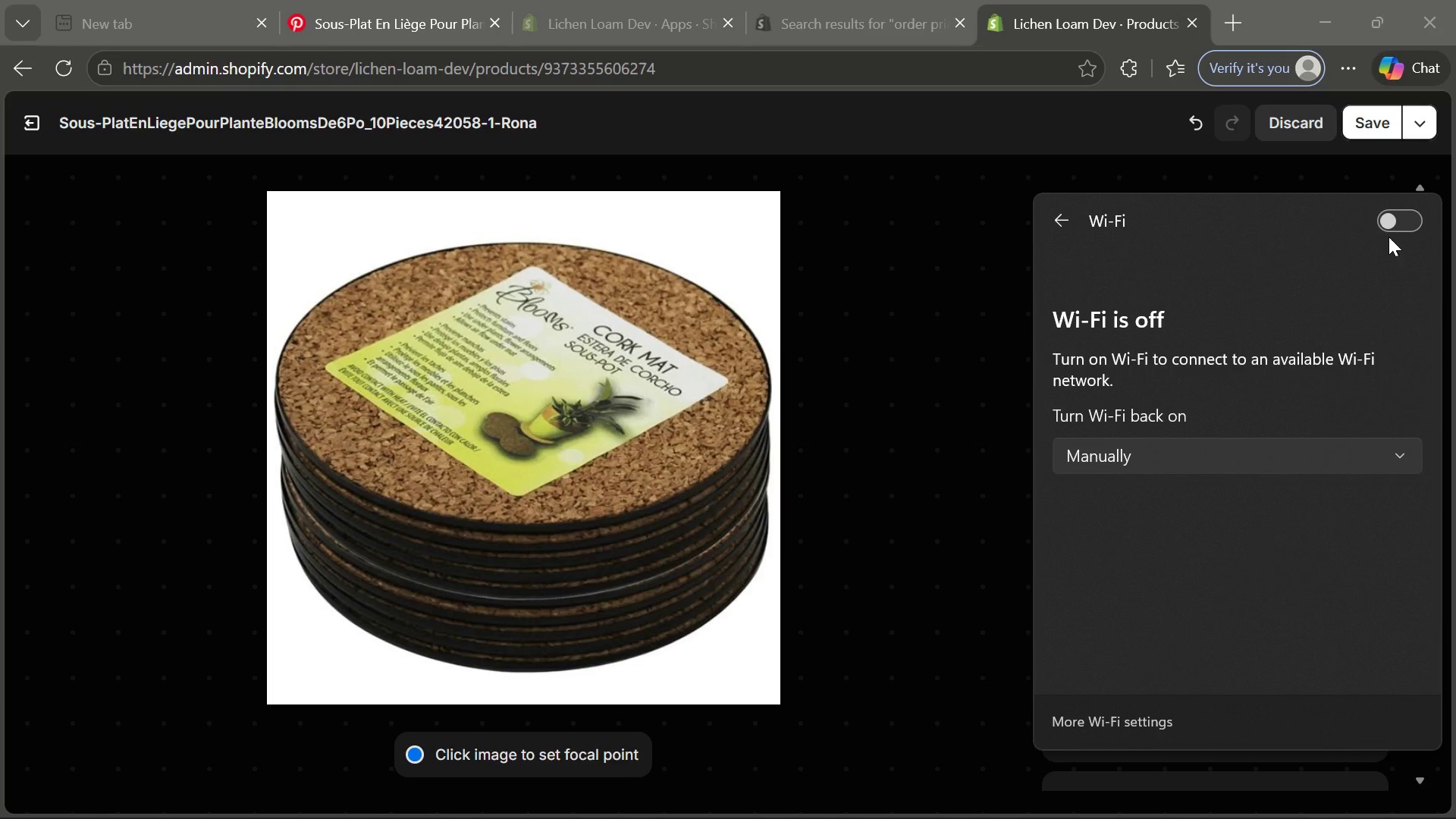 
left_click([1389, 237])
 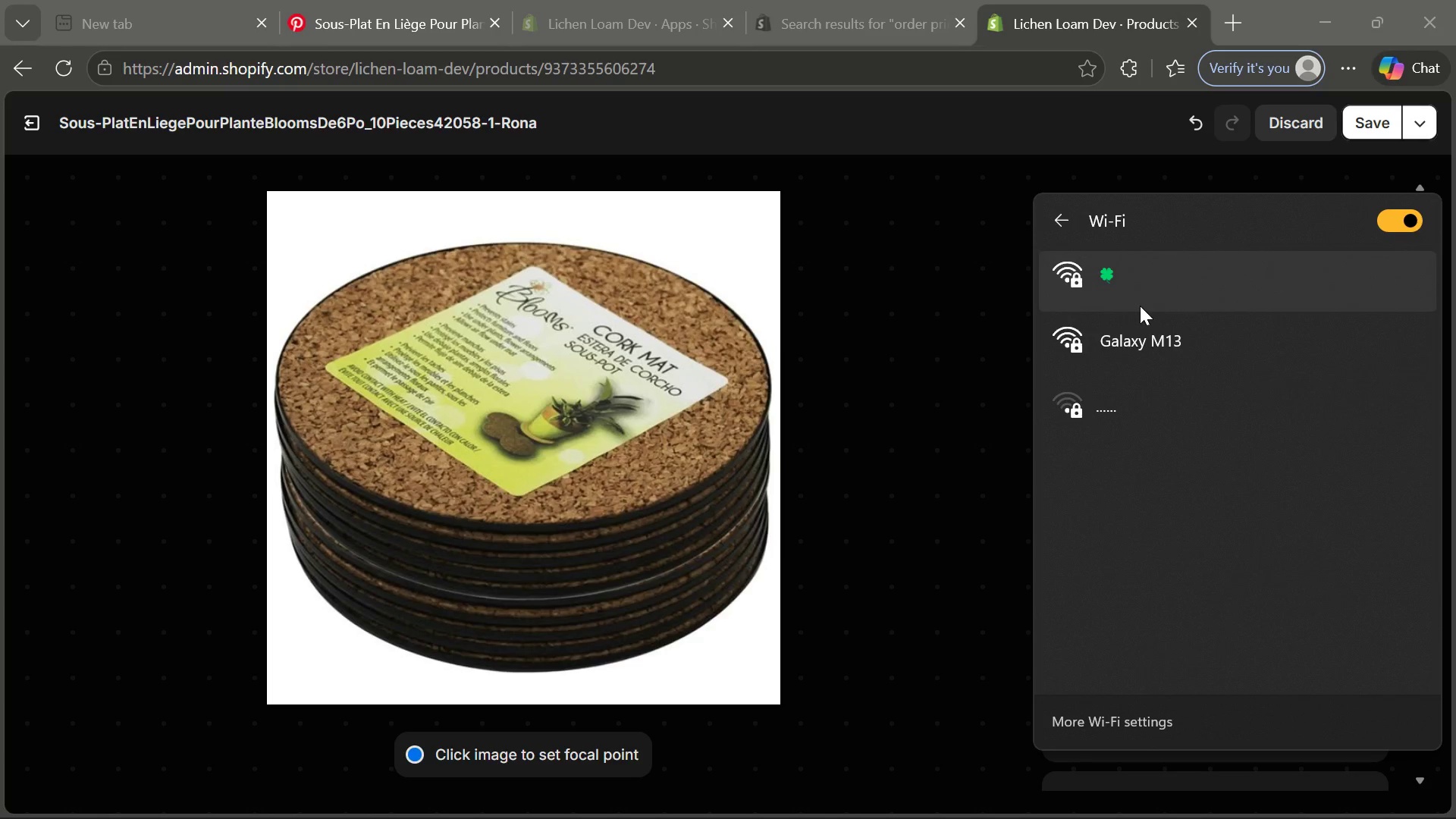 
left_click([1124, 292])
 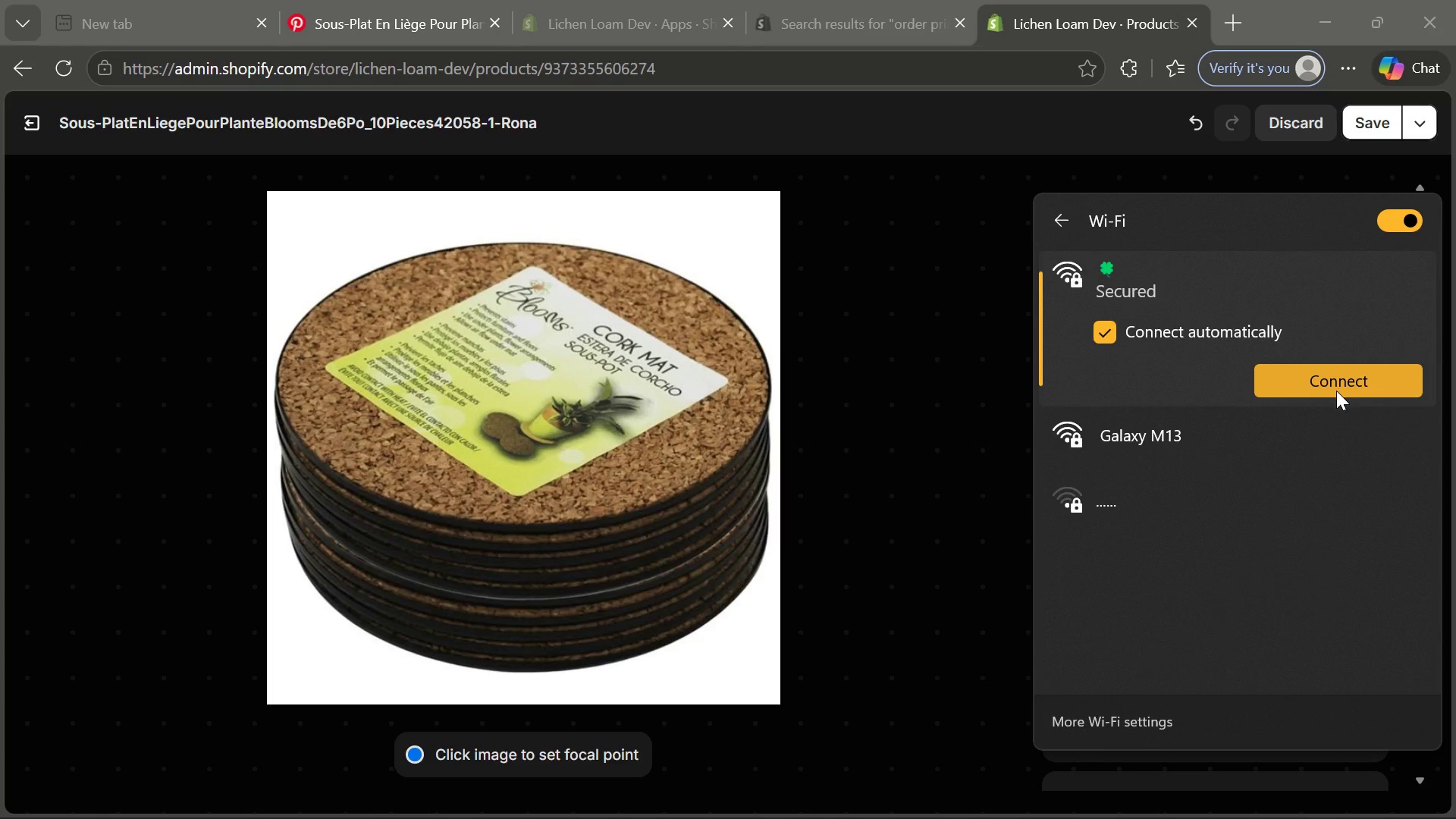 
left_click([1336, 391])
 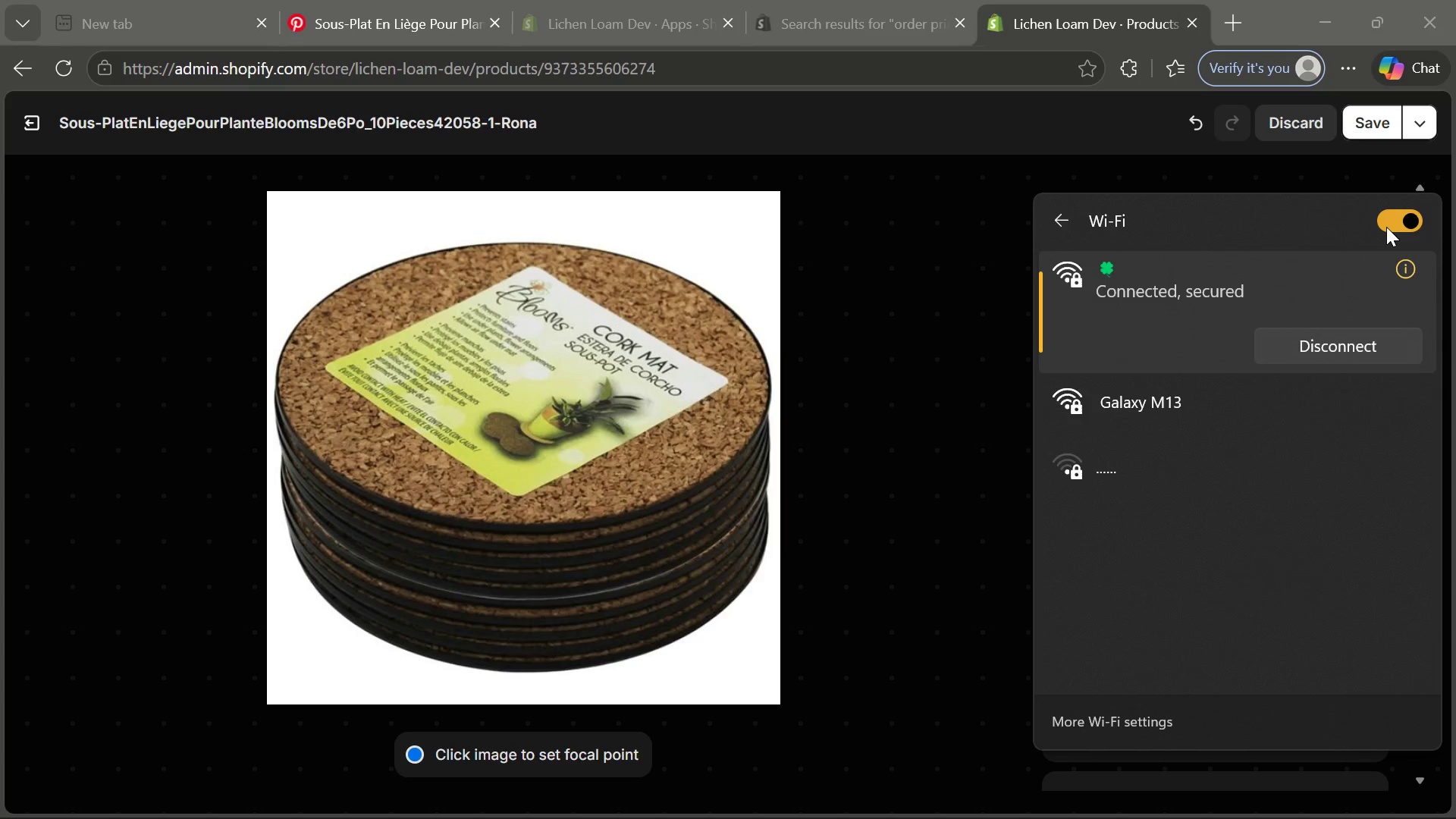 
wait(27.98)
 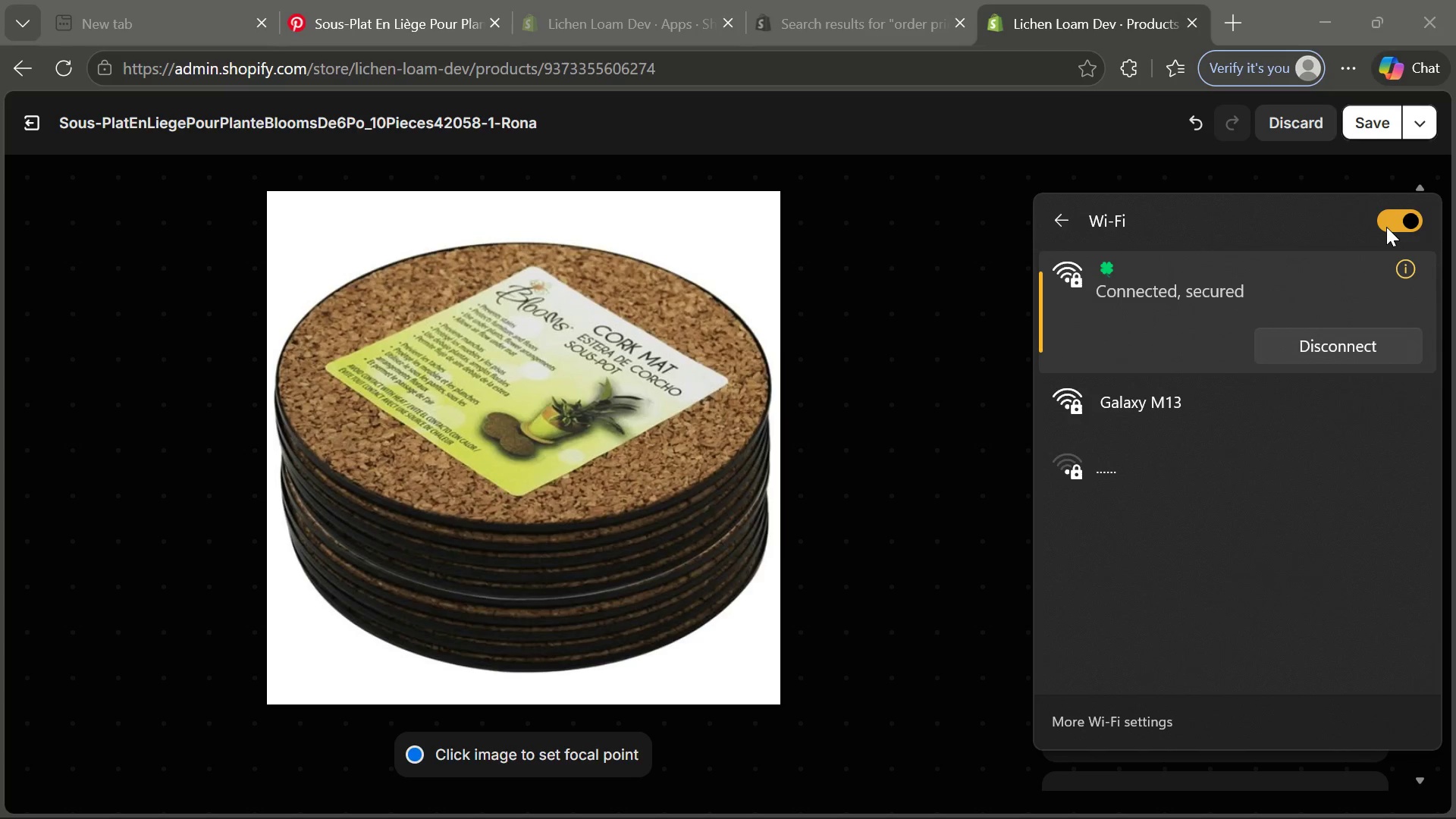 
left_click([974, 246])
 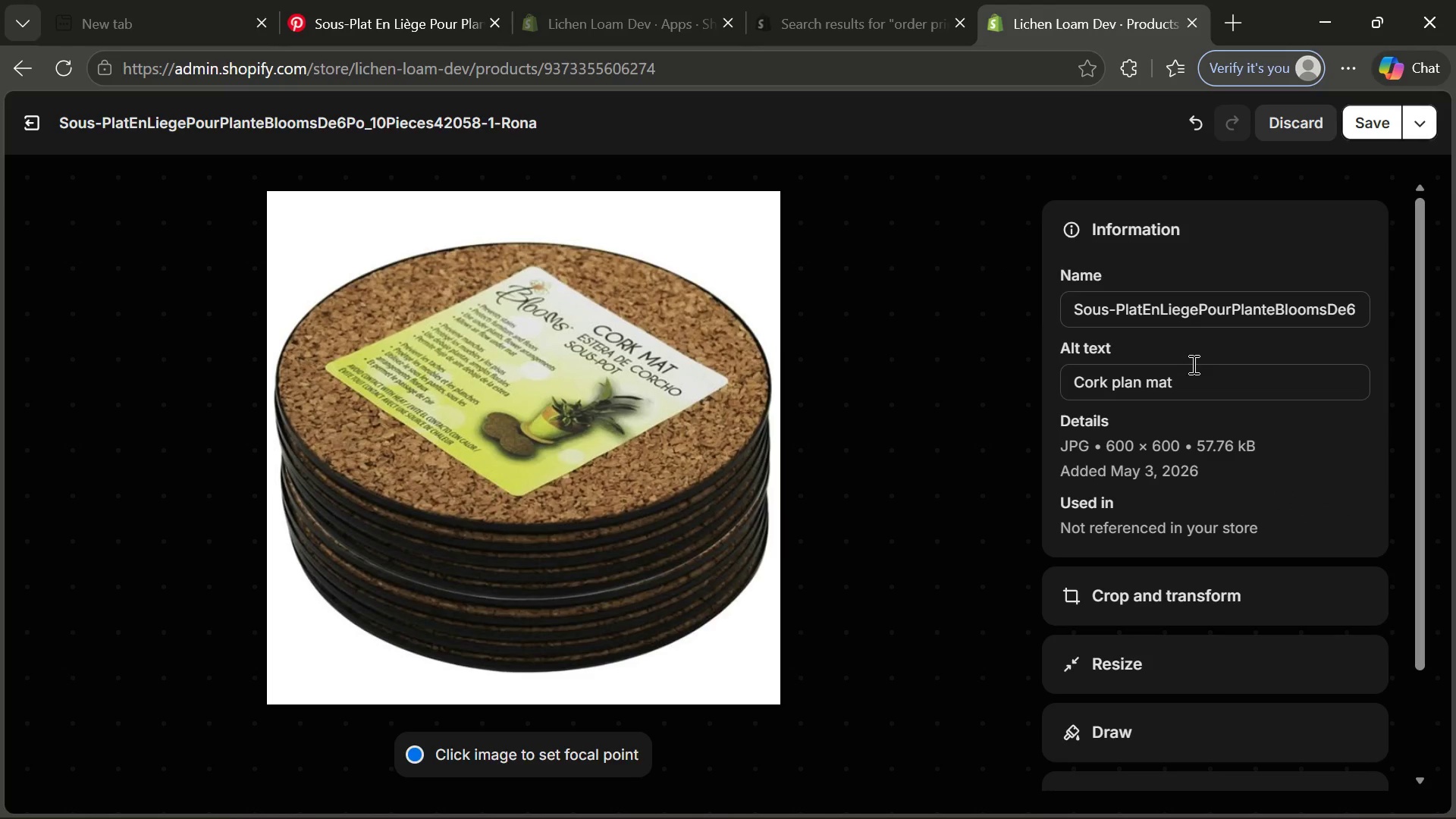 
left_click([1191, 366])
 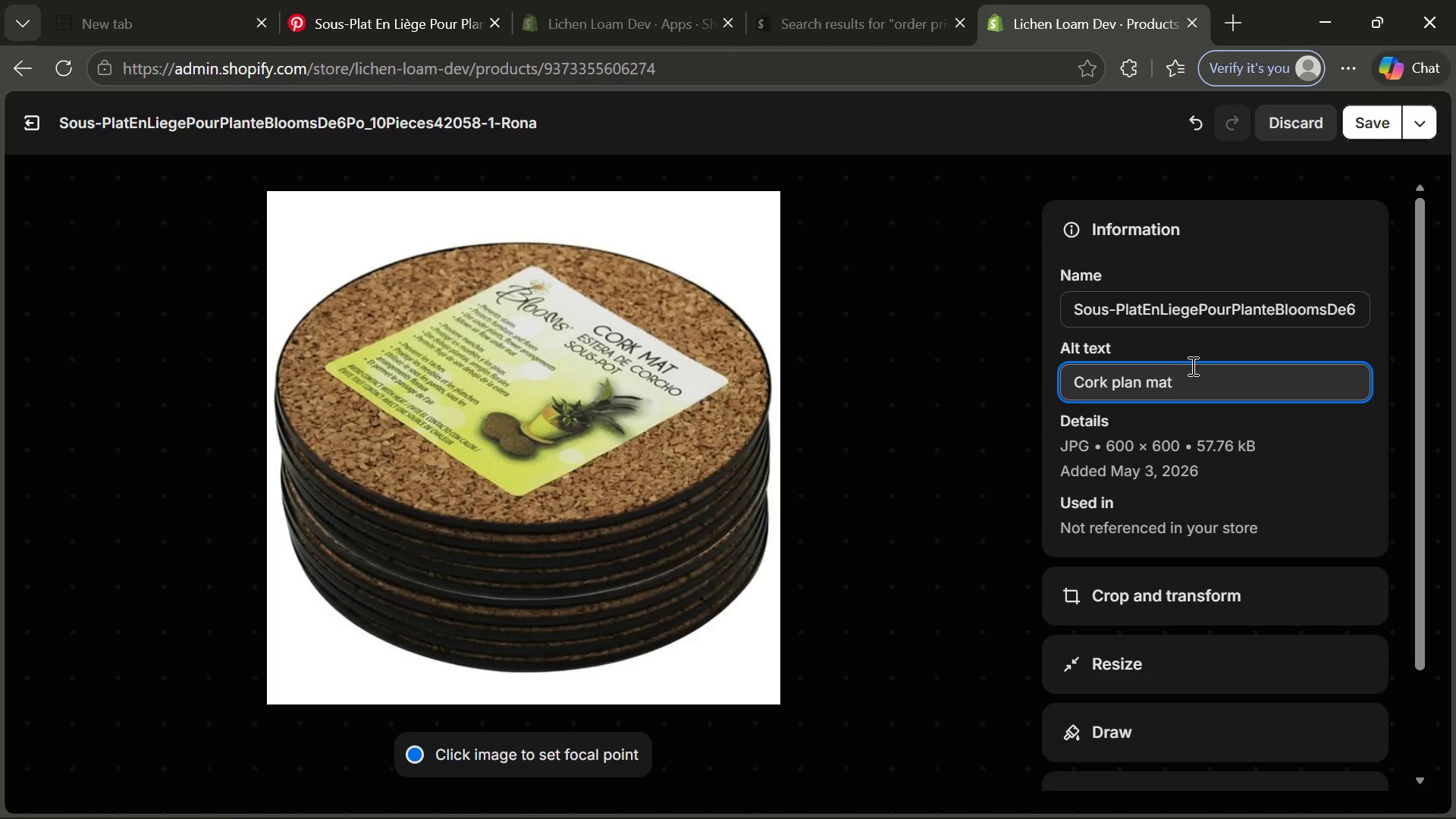 
wait(6.88)
 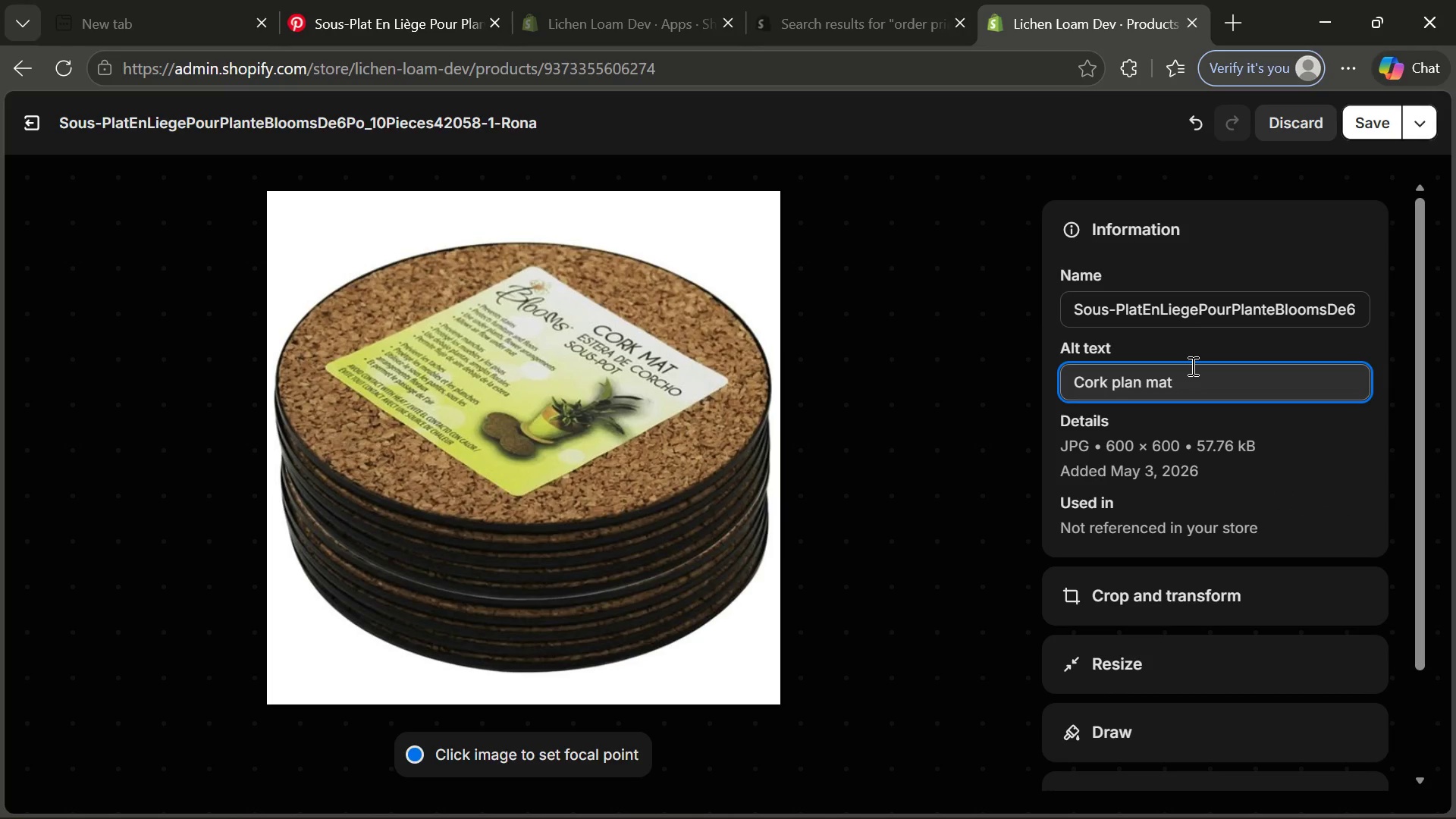 
type(eco=)
key(Backspace)
type(-frienf)
key(Backspace)
type(dly )
 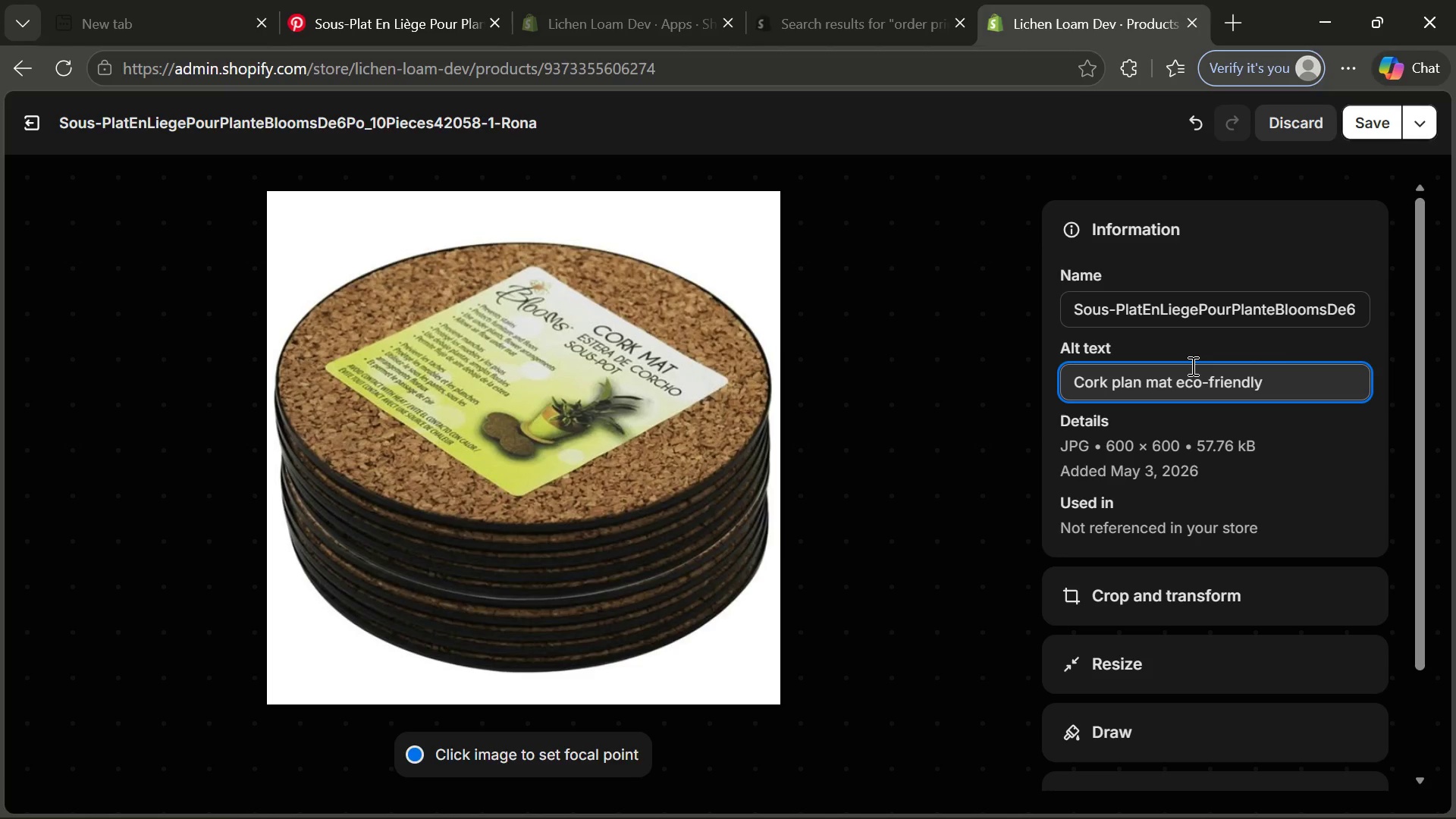 
wait(7.92)
 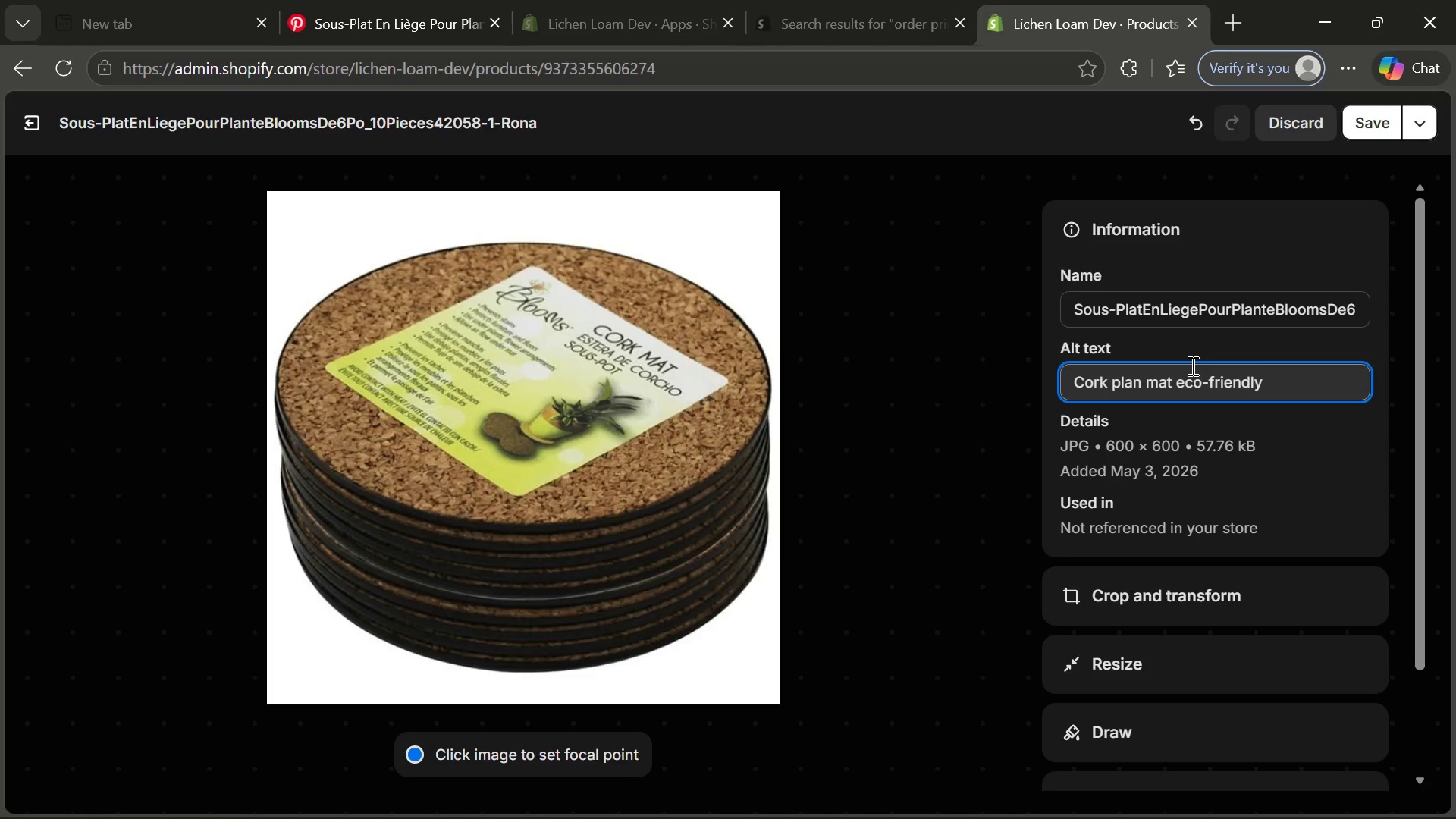 
type(plant )
 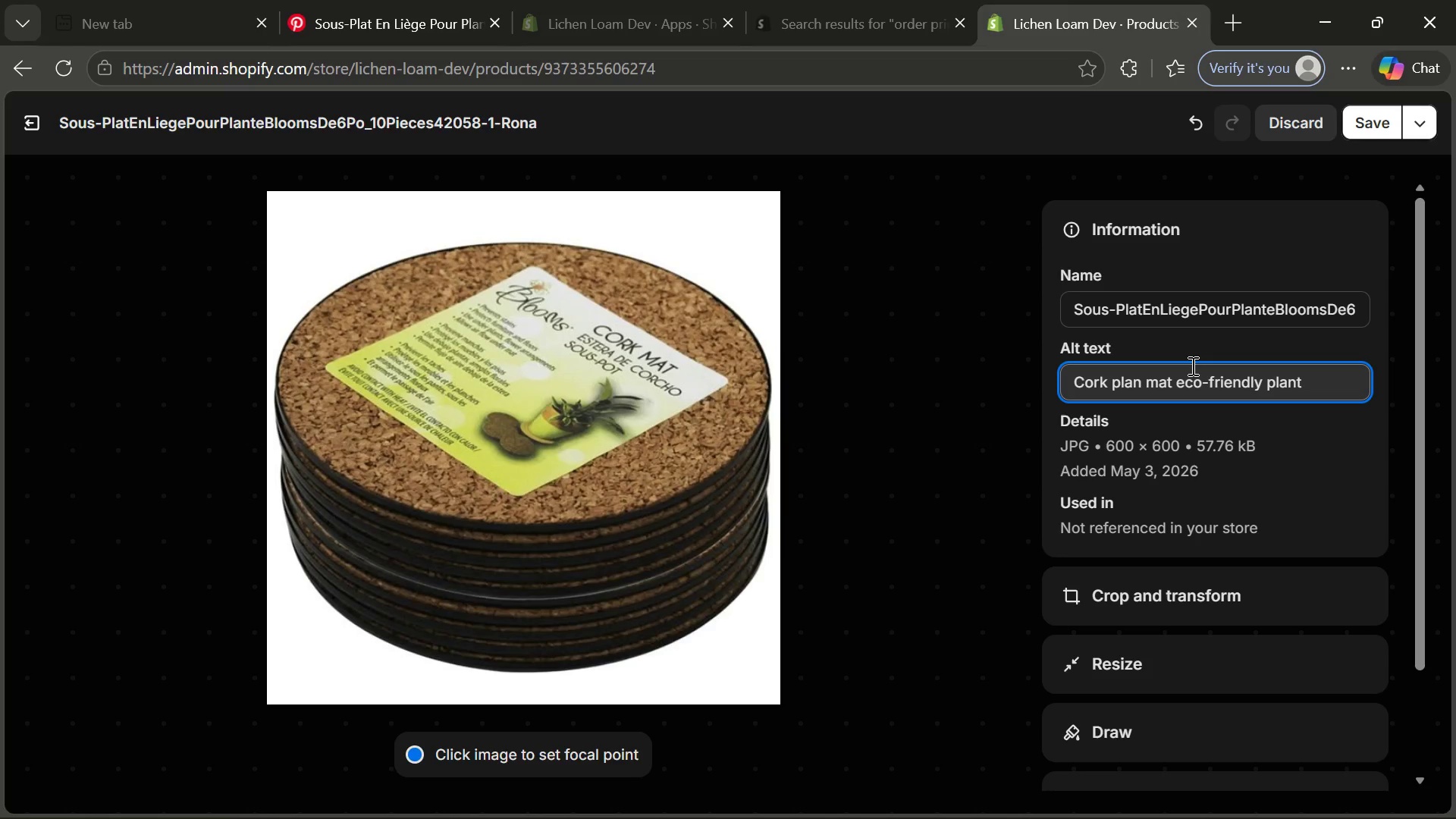 
type(base sustainblr)
key(Backspace)
type(e)
 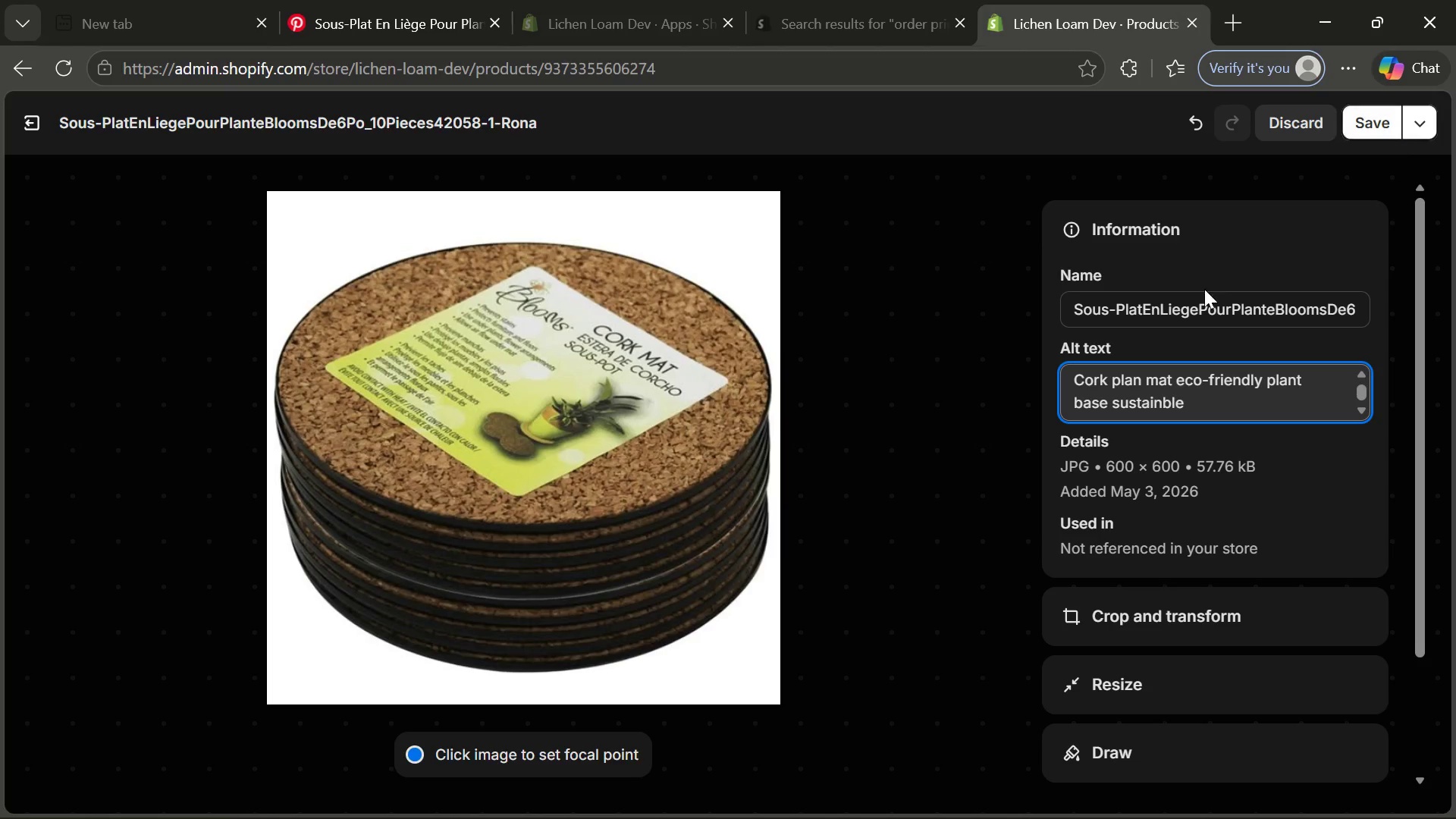 
wait(5.2)
 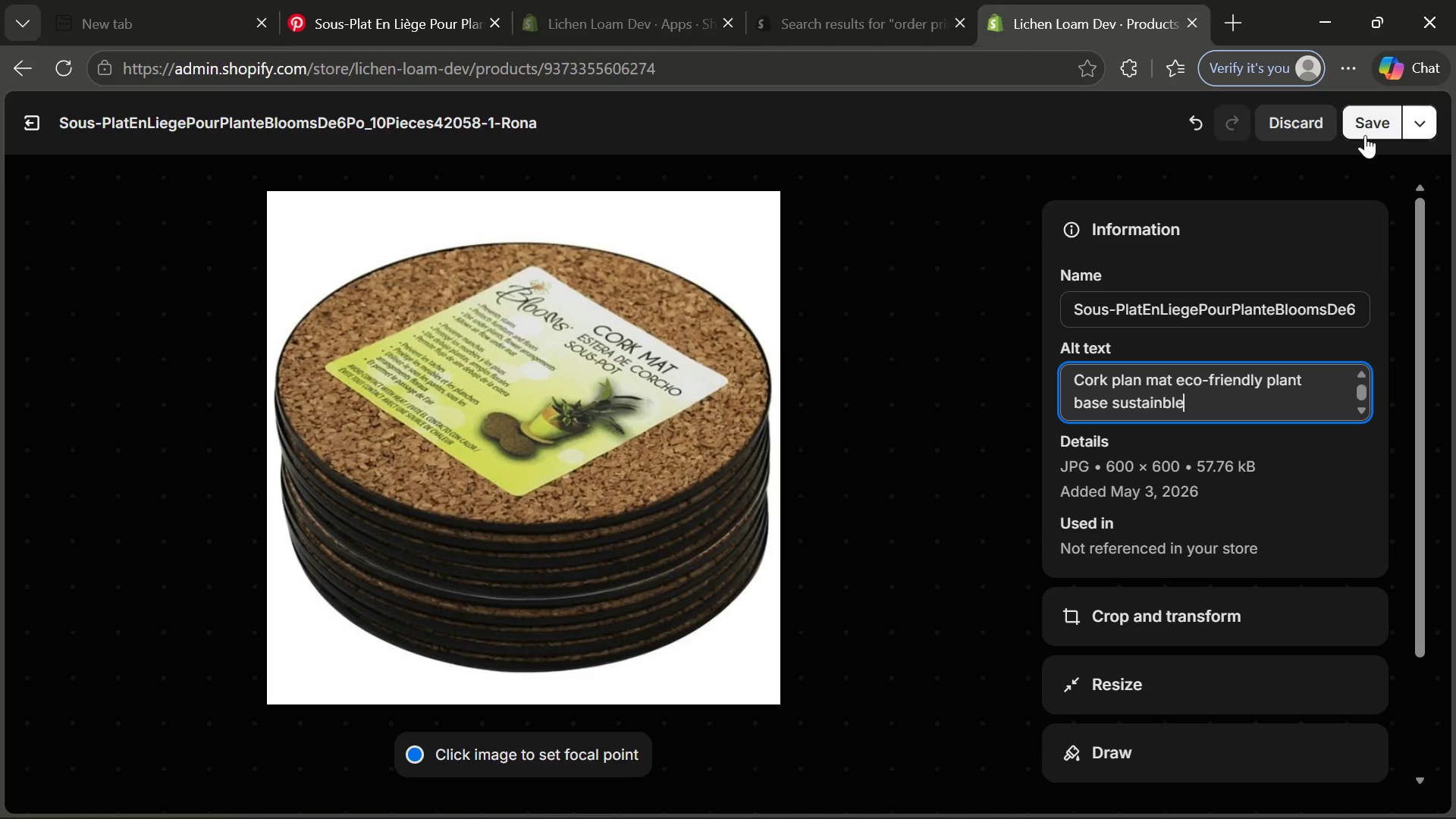 
left_click([1167, 403])
 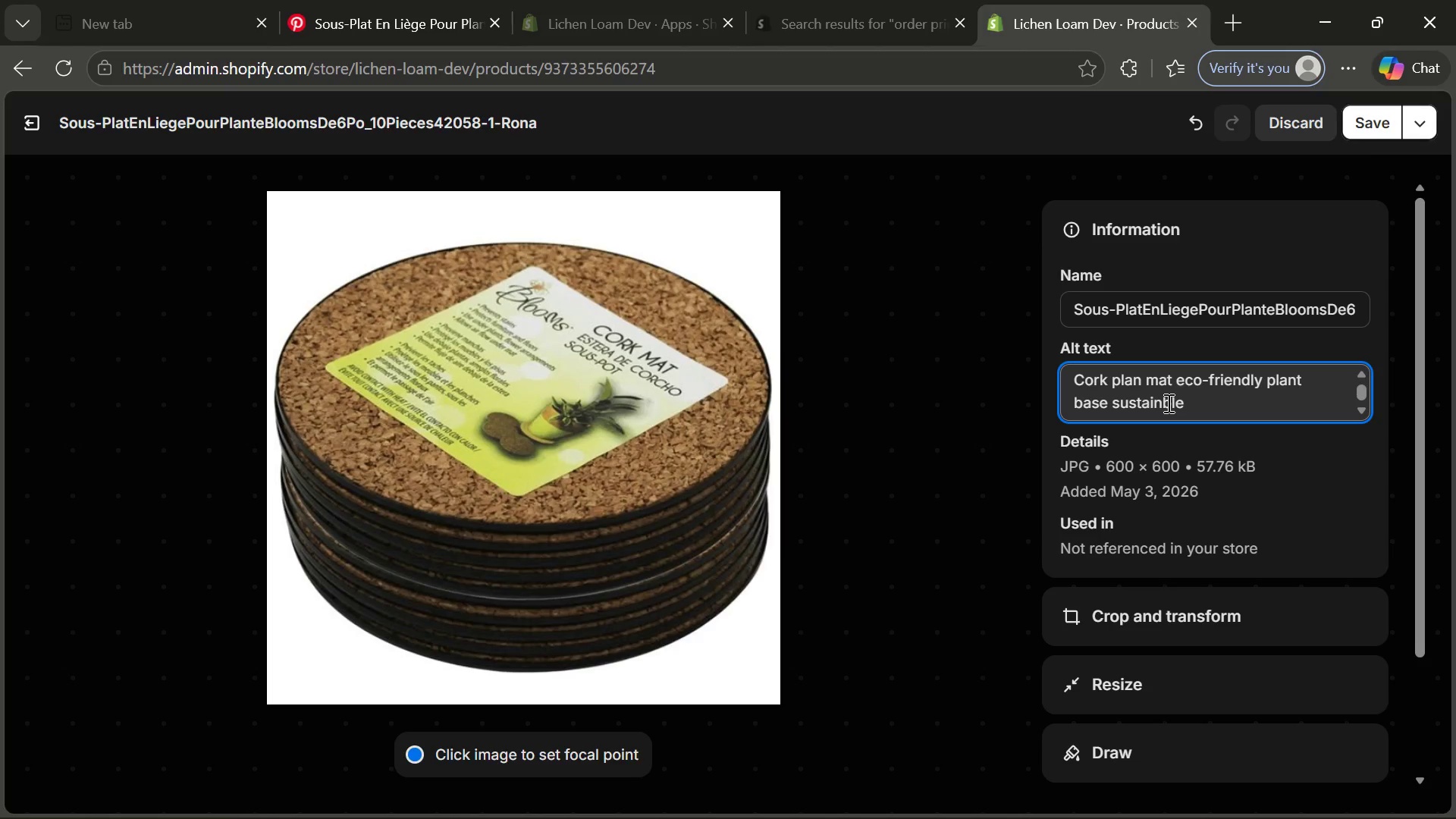 
key(ArrowLeft)
 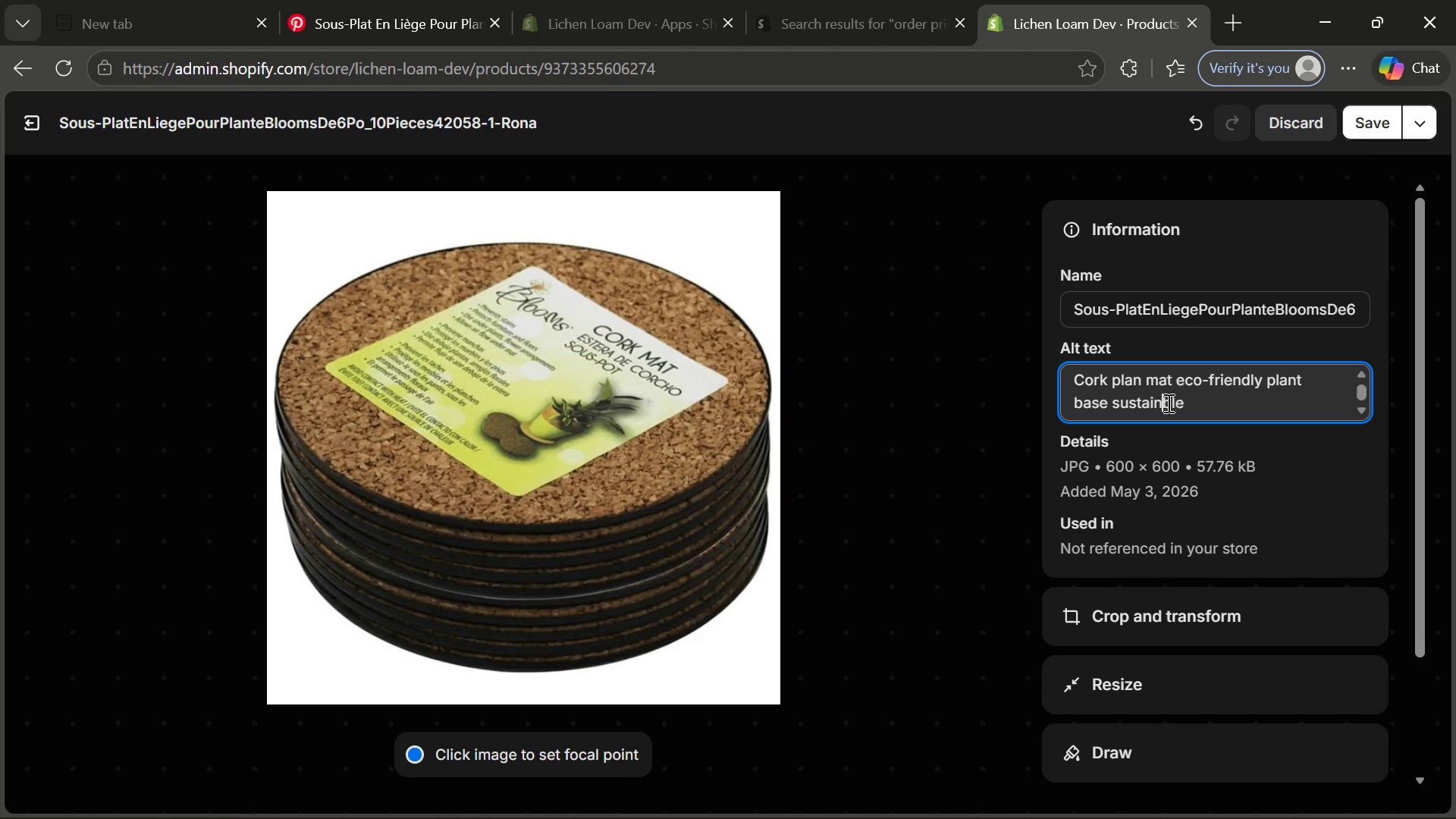 
key(A)
 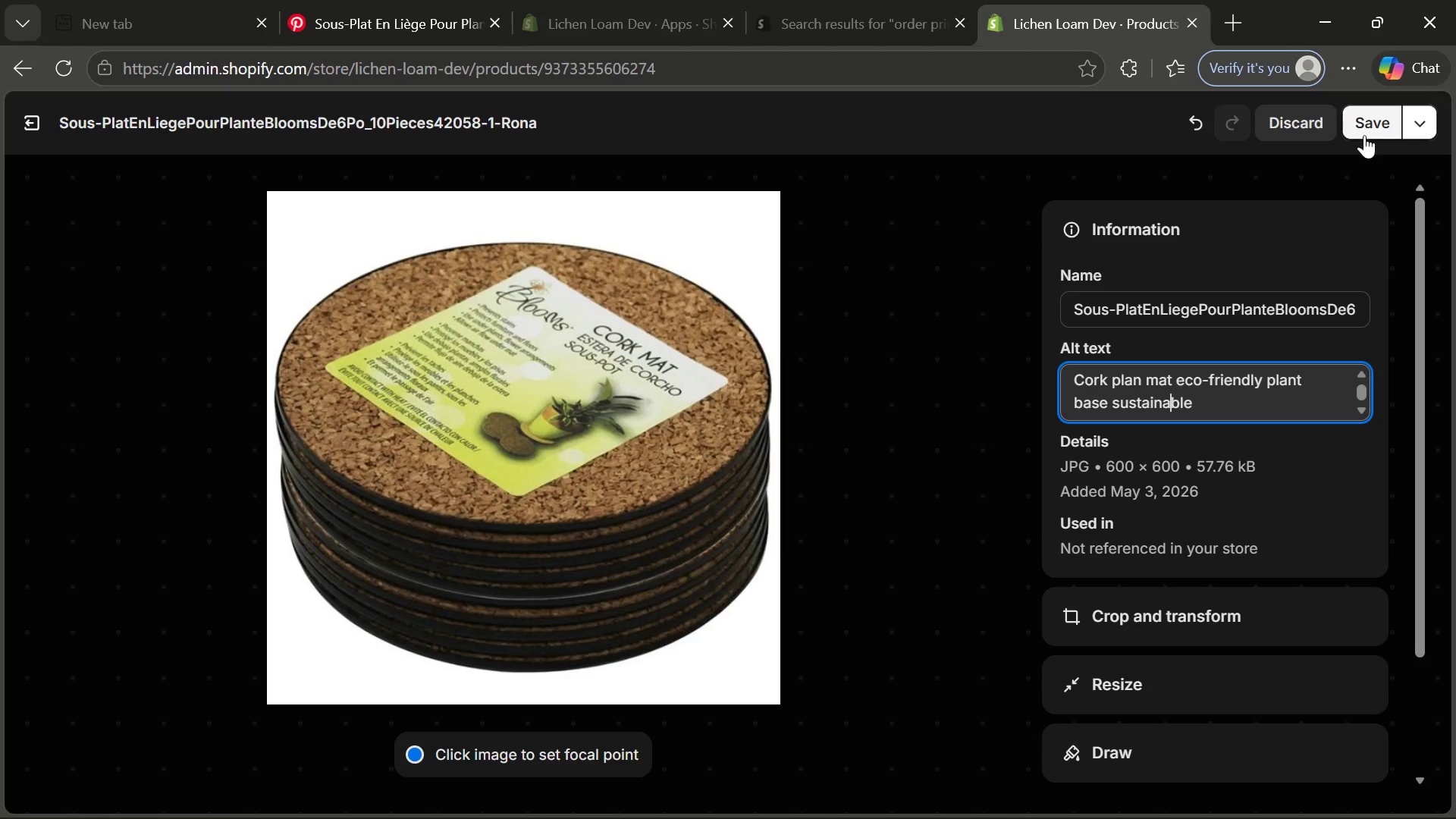 
left_click([1364, 135])
 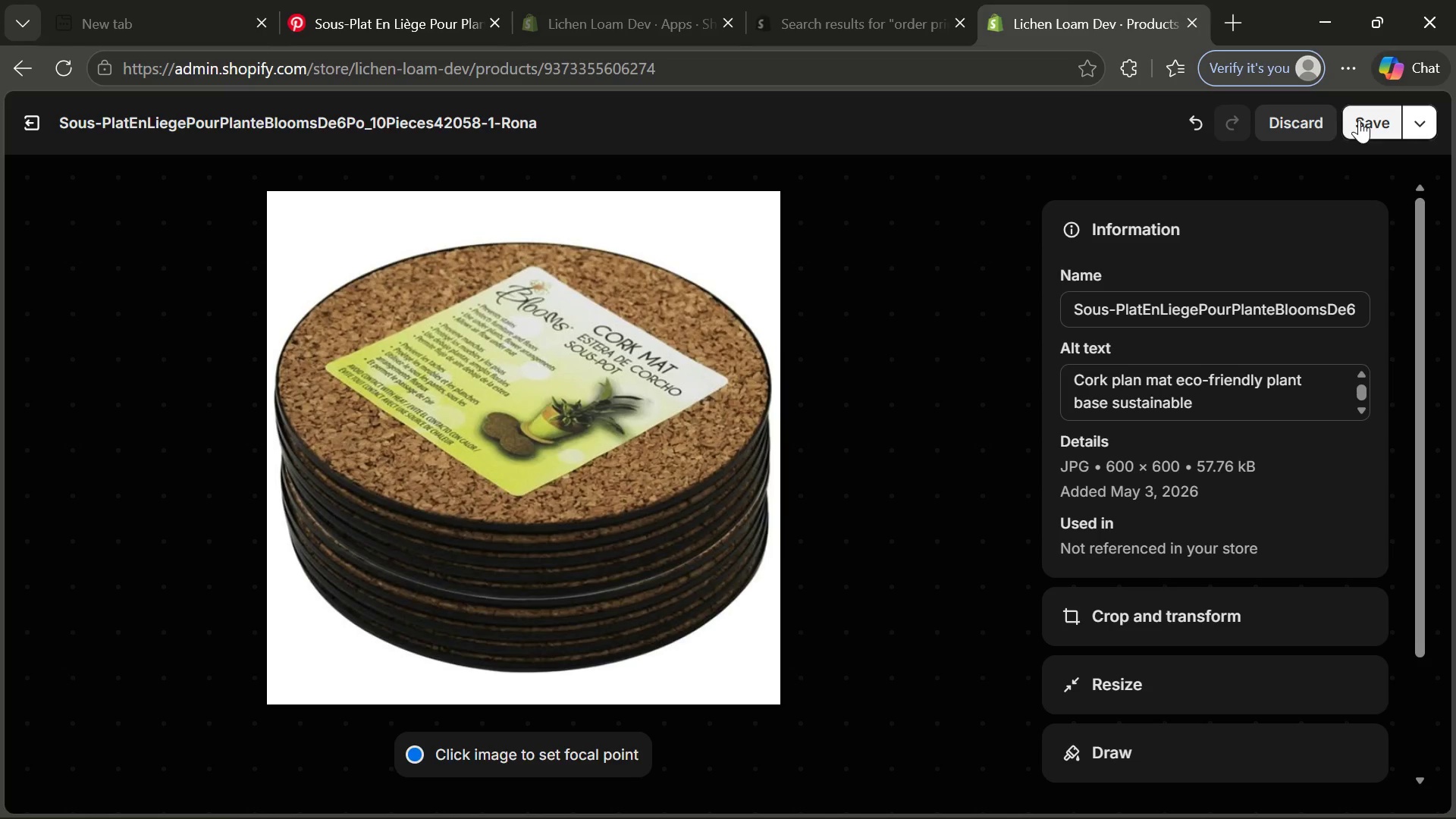 
wait(45.38)
 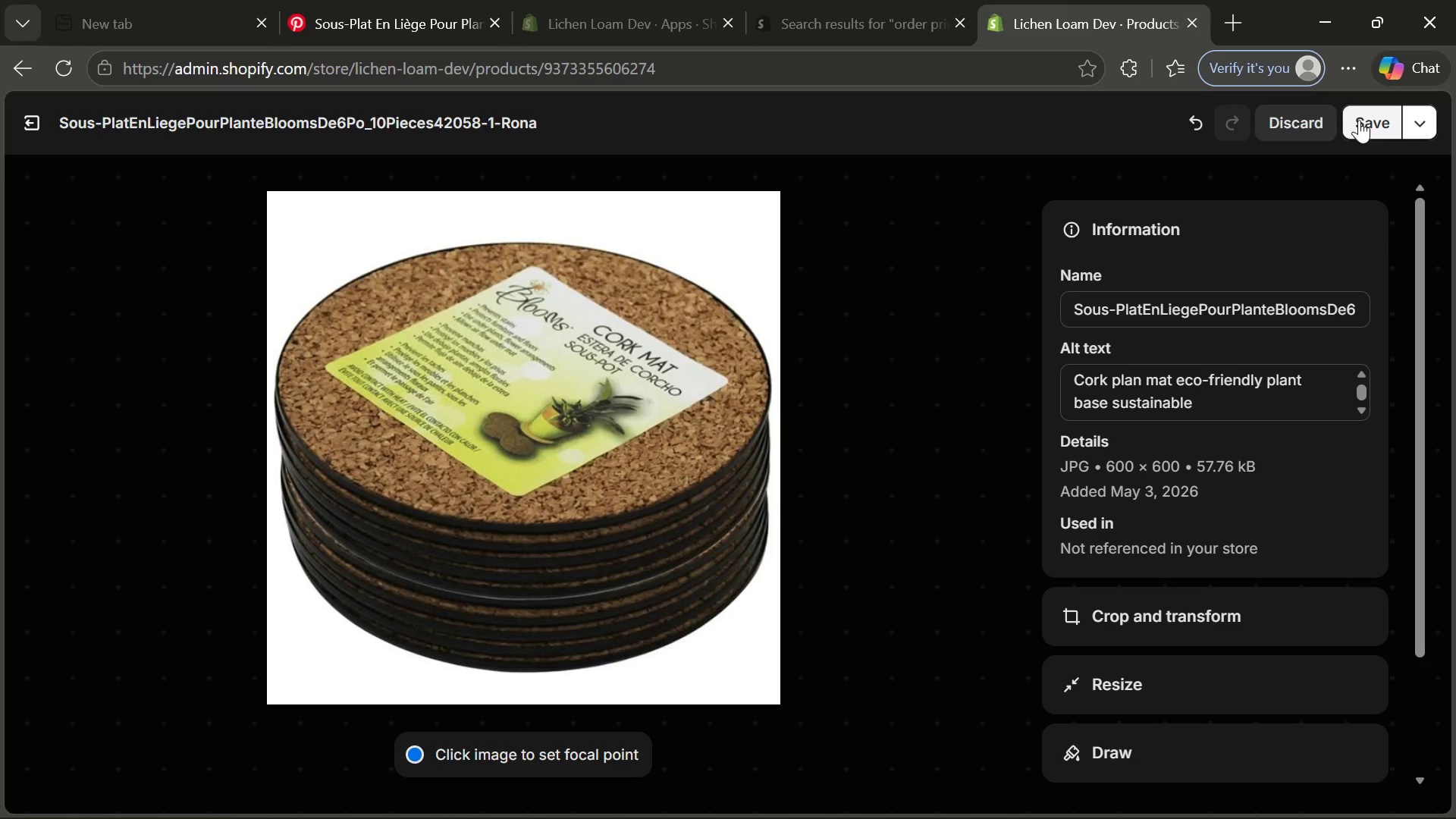 
left_click([1261, 792])
 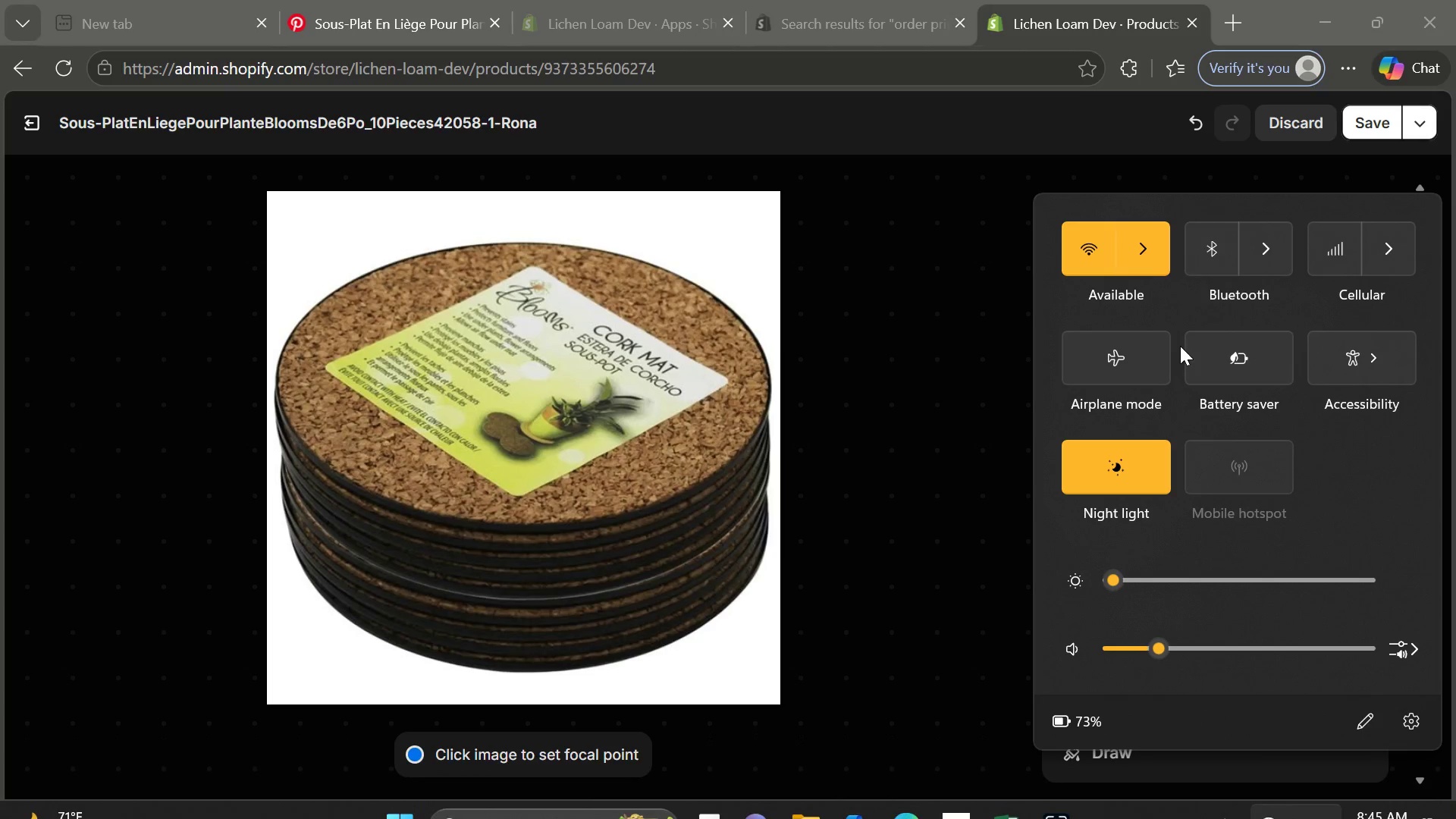 
left_click([1142, 256])
 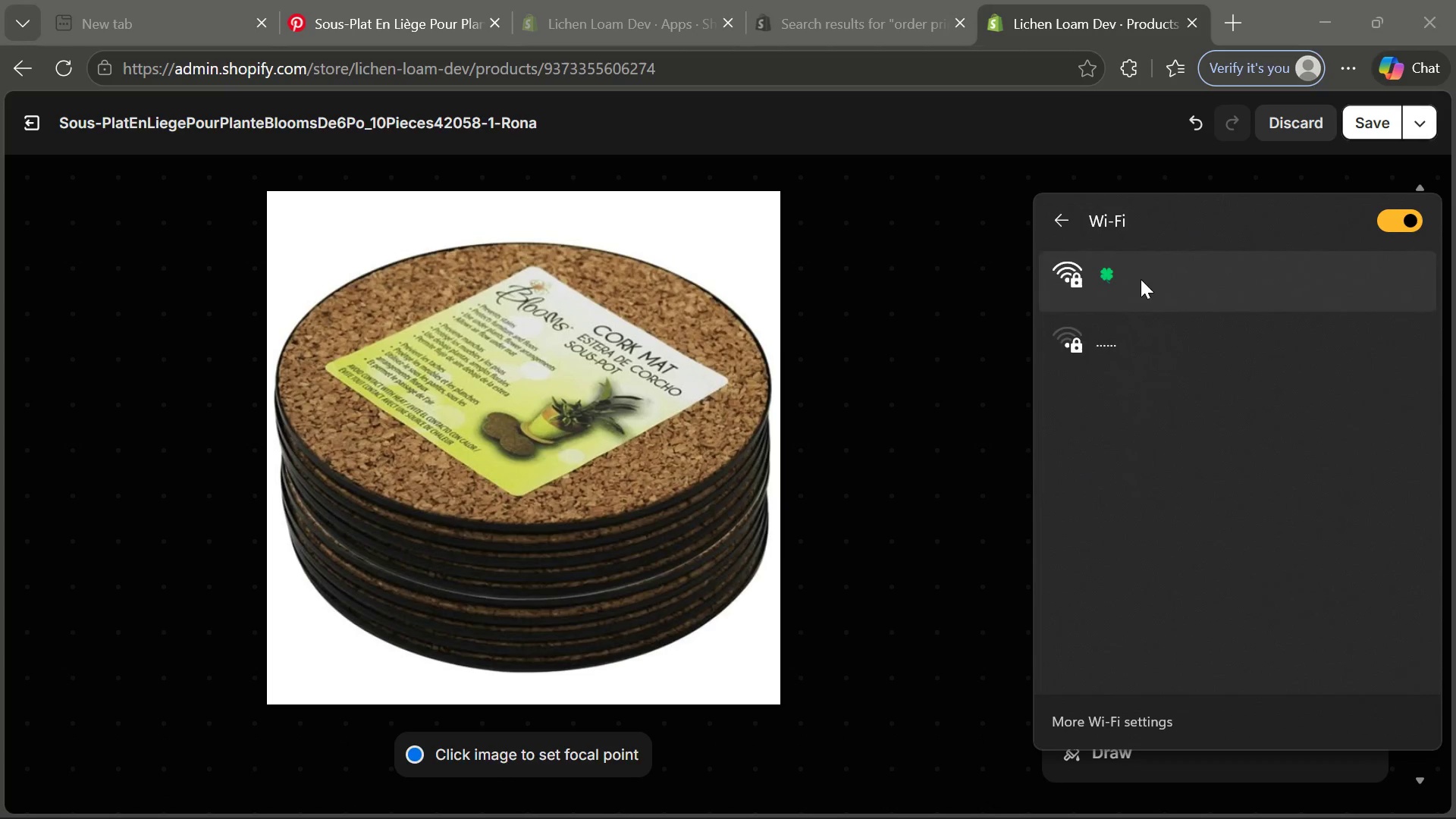 
left_click([1141, 279])
 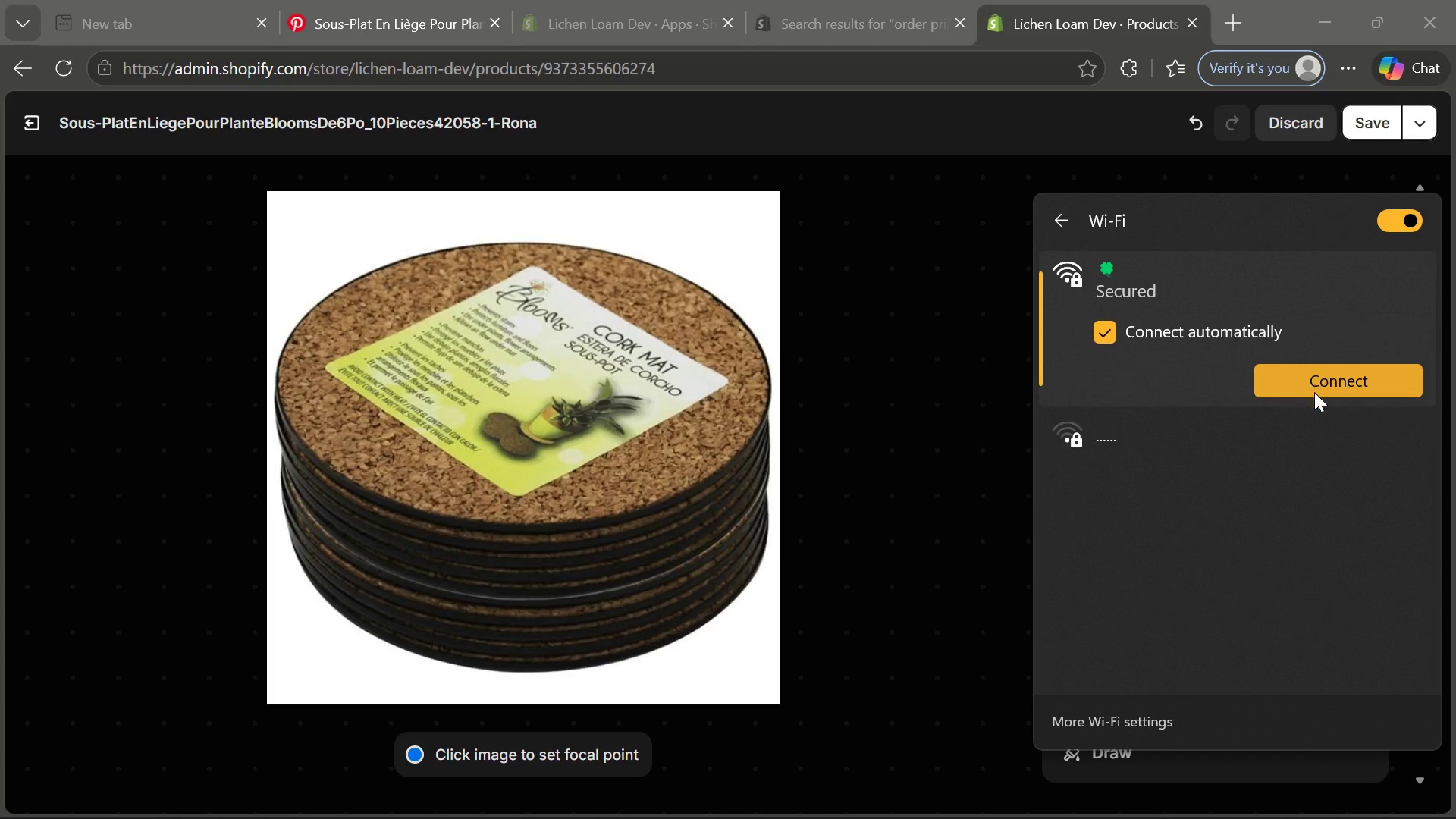 
left_click([1315, 393])
 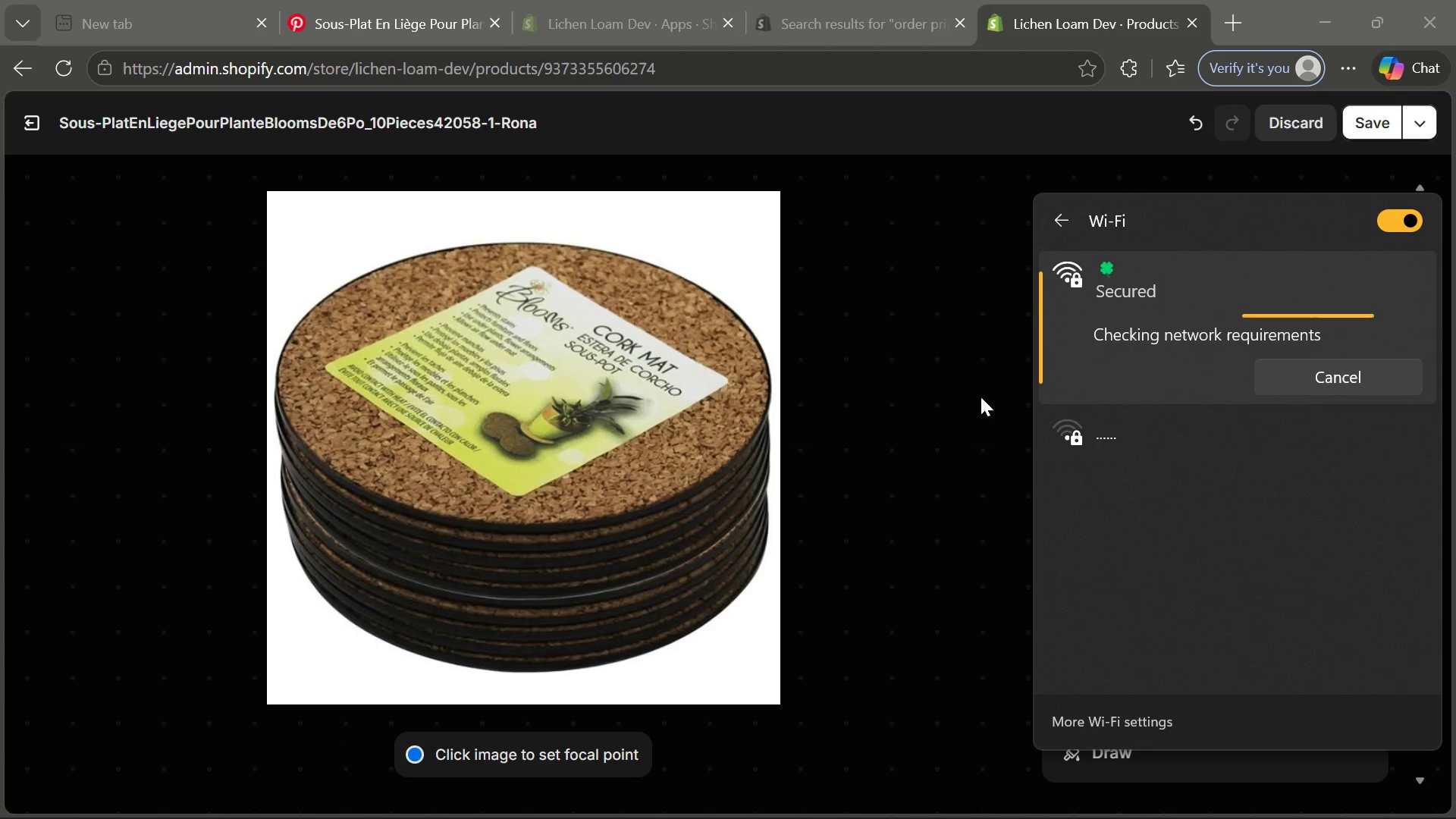 
left_click([981, 397])
 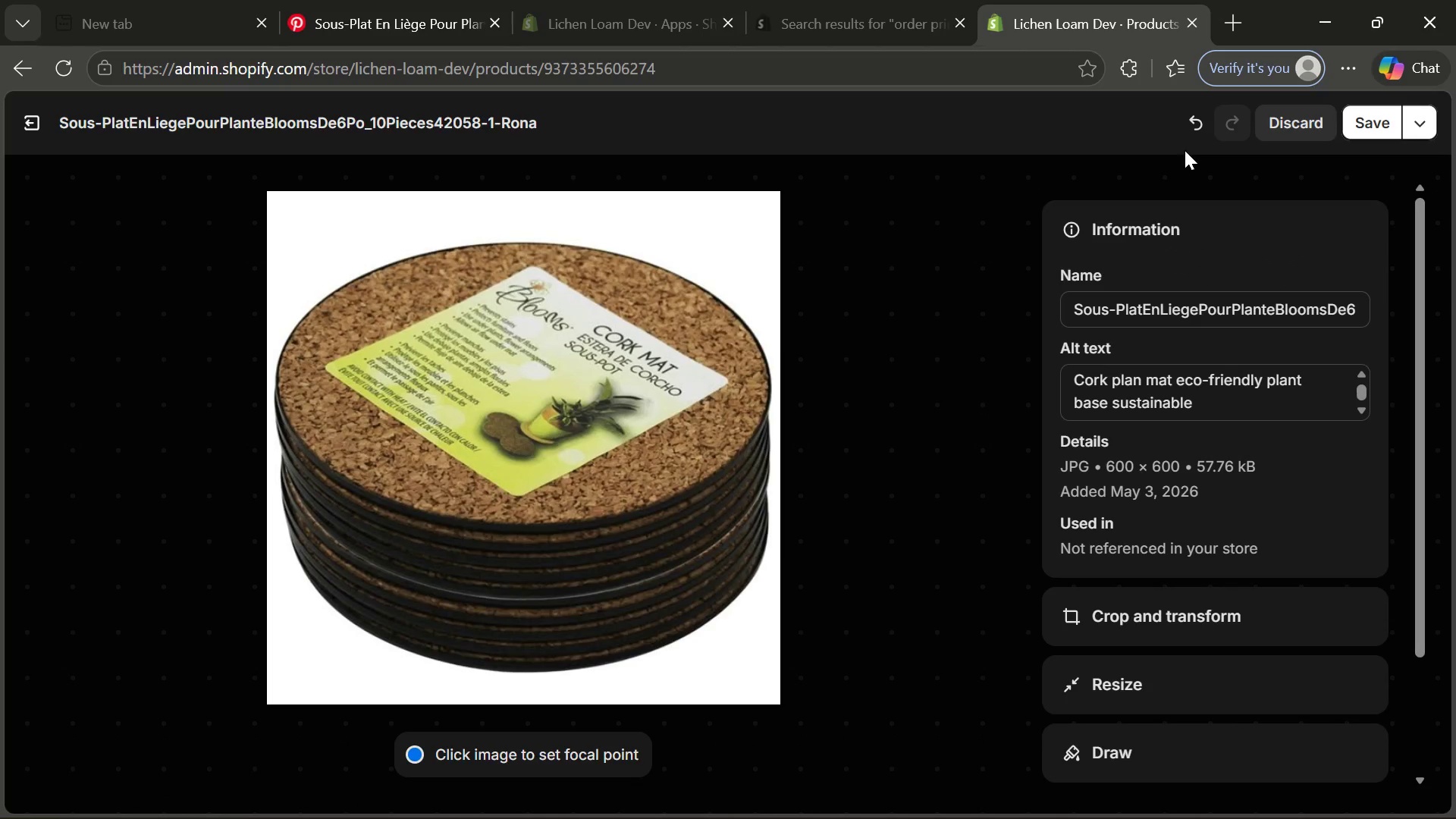 
left_click([1357, 115])
 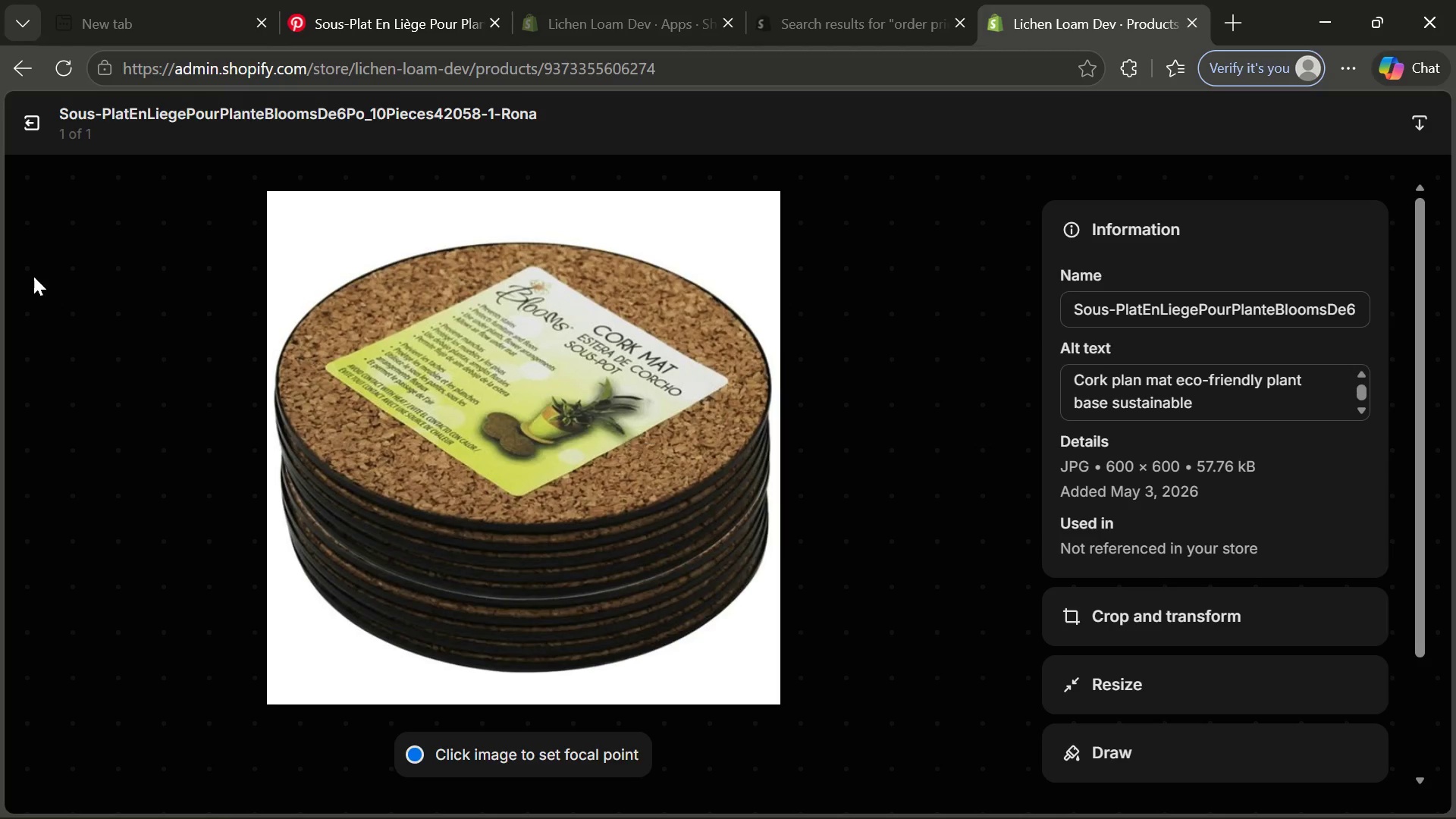 
left_click([33, 127])
 